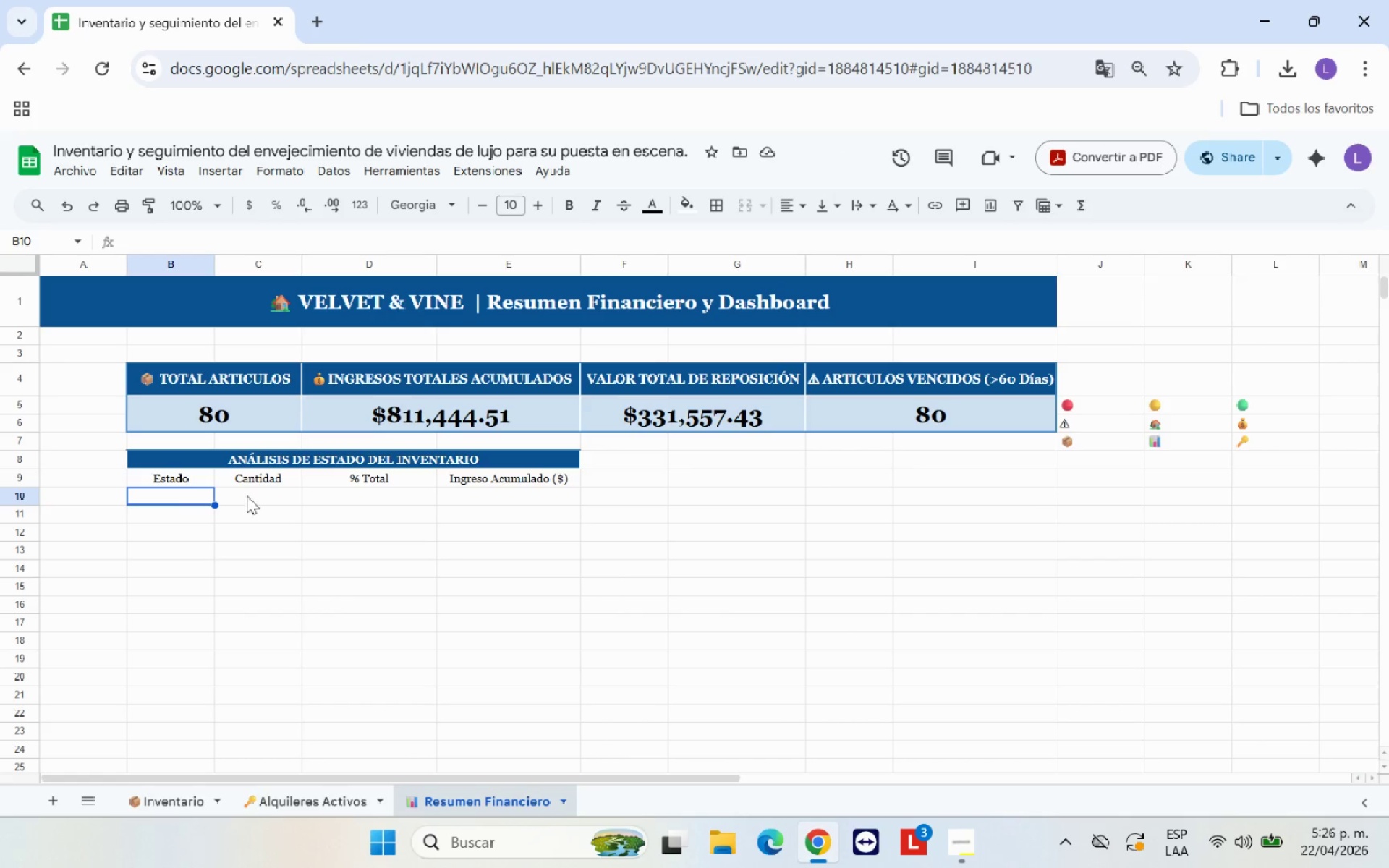 
left_click([1273, 409])
 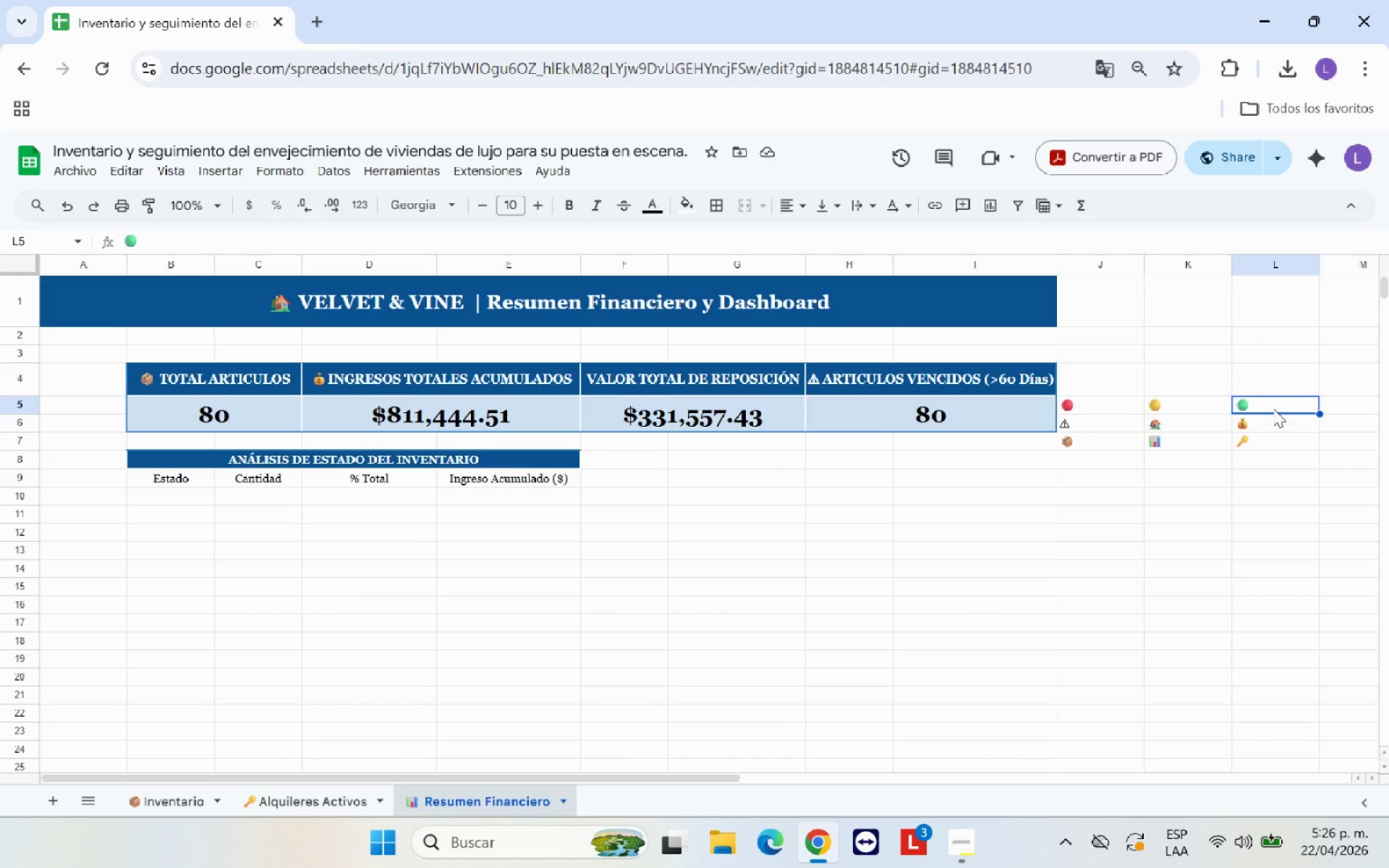 
key(Control+C)
 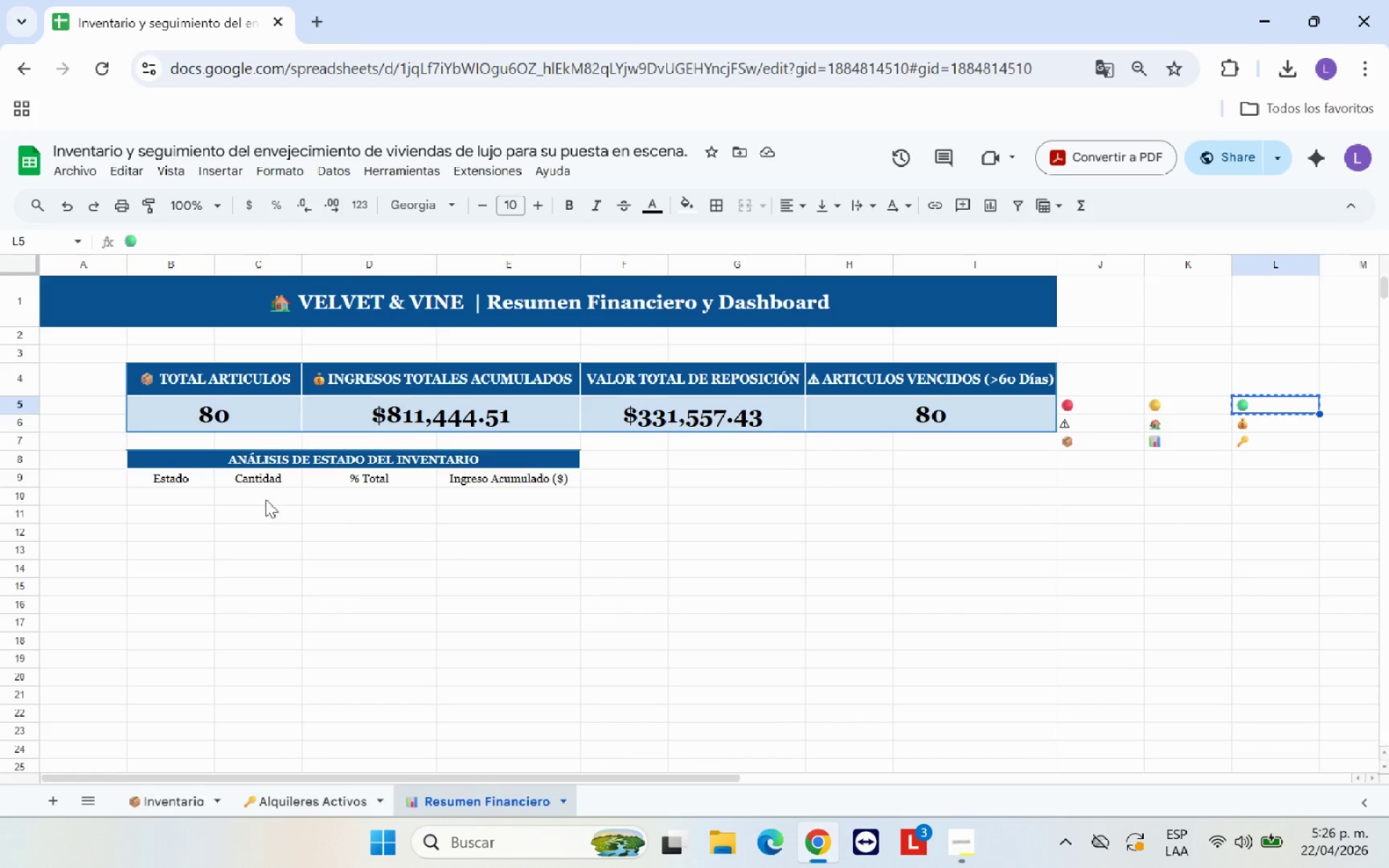 
left_click([167, 495])
 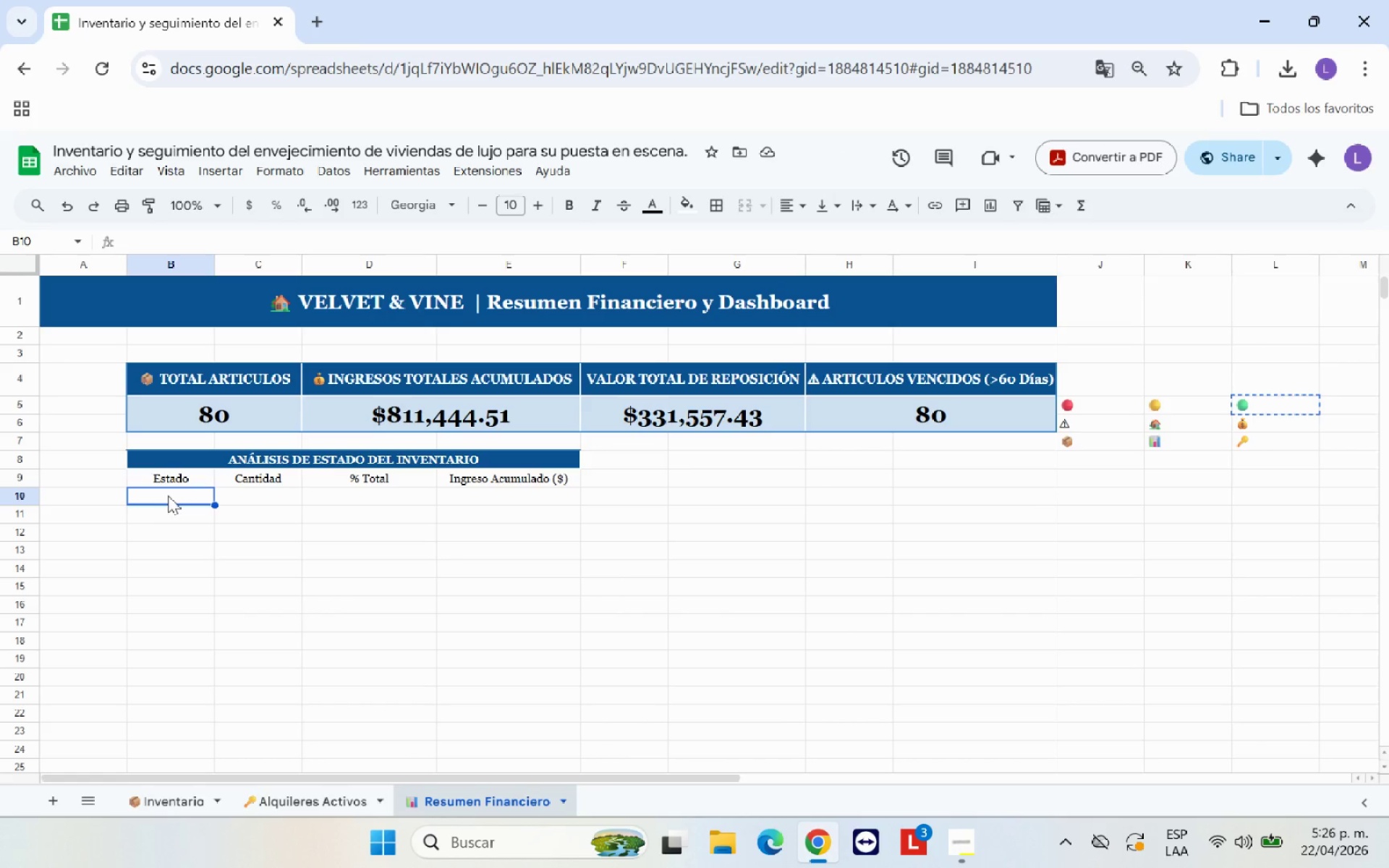 
key(Control+V)
 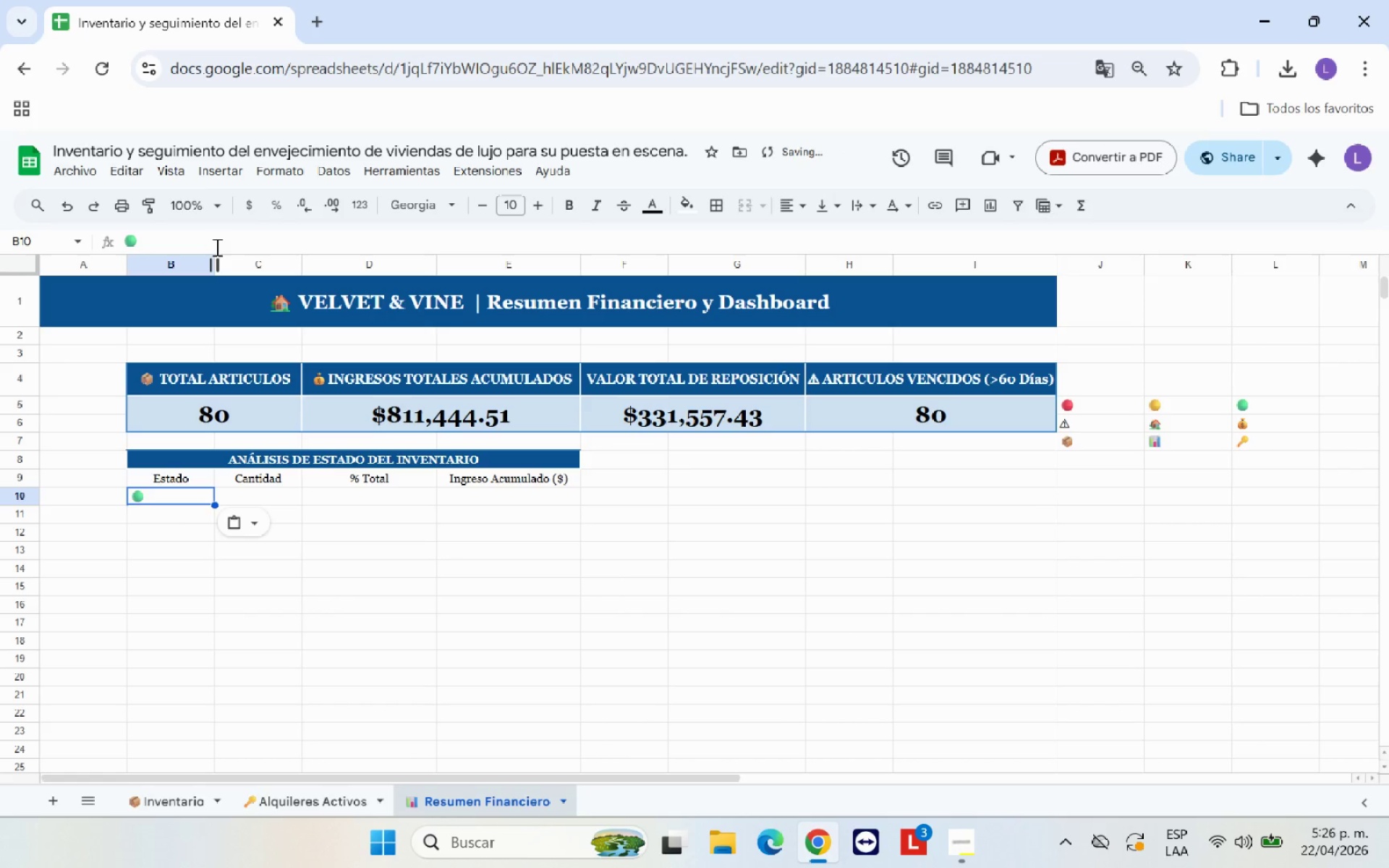 
left_click([214, 244])
 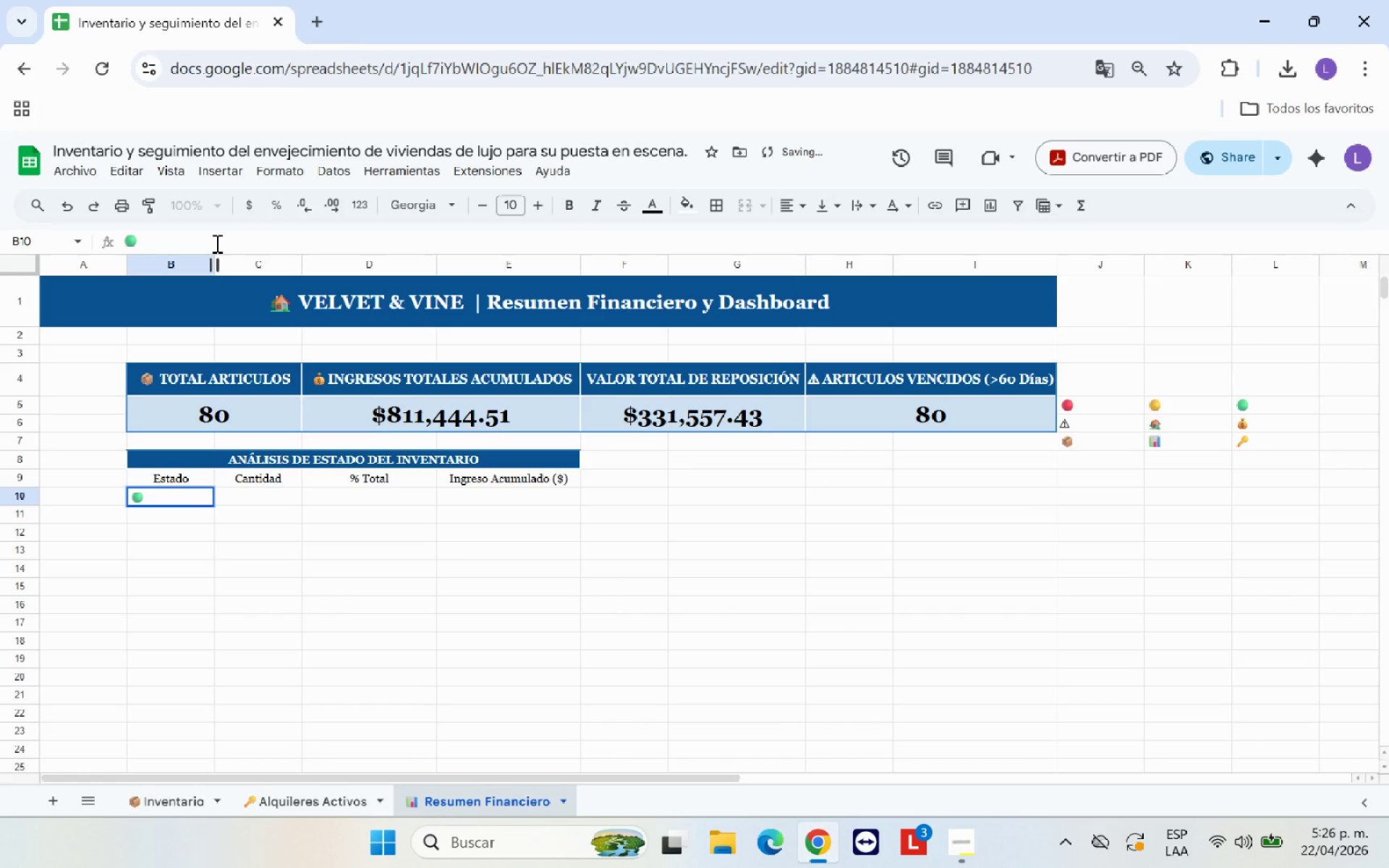 
type( Activo)
 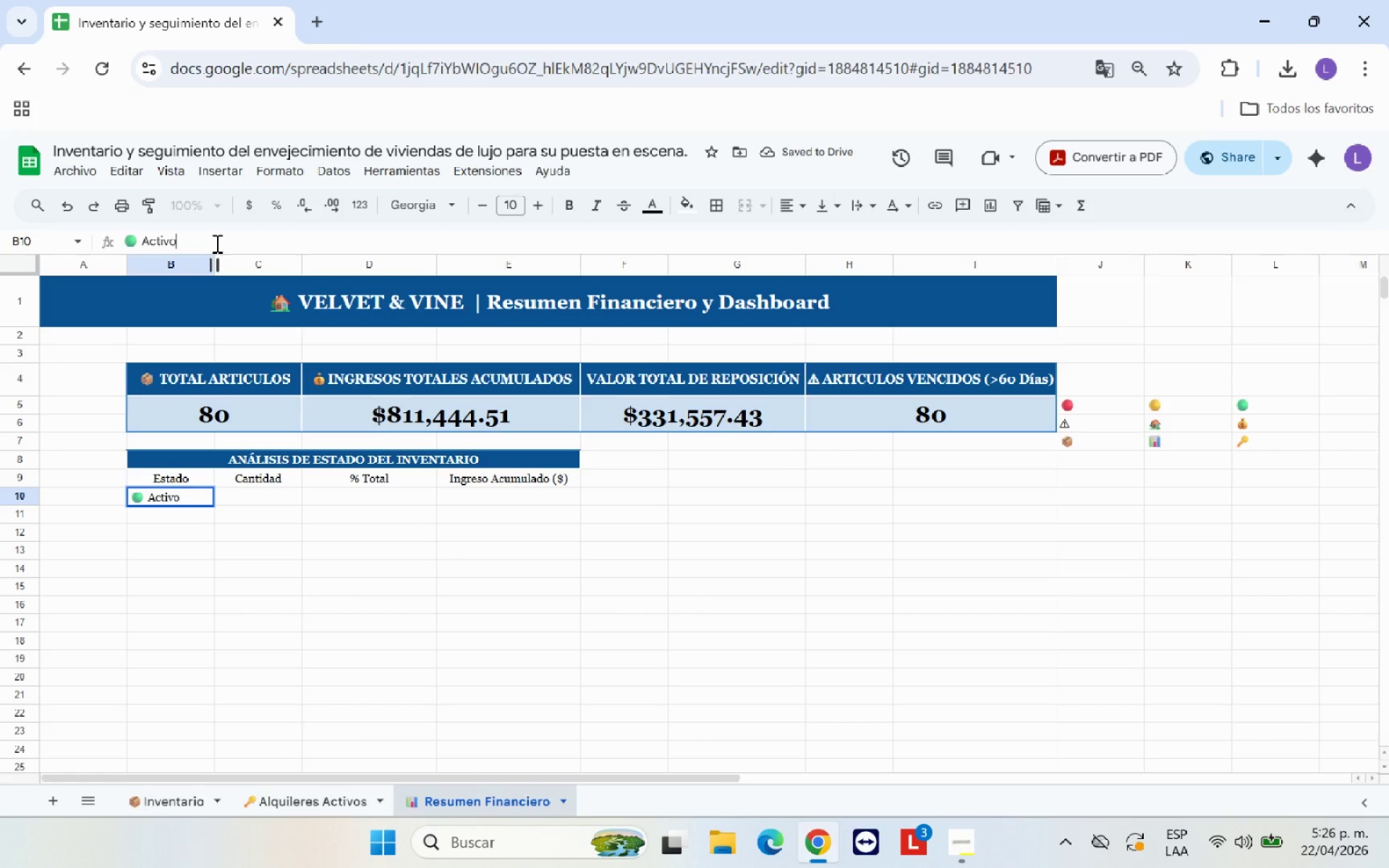 
key(Enter)
 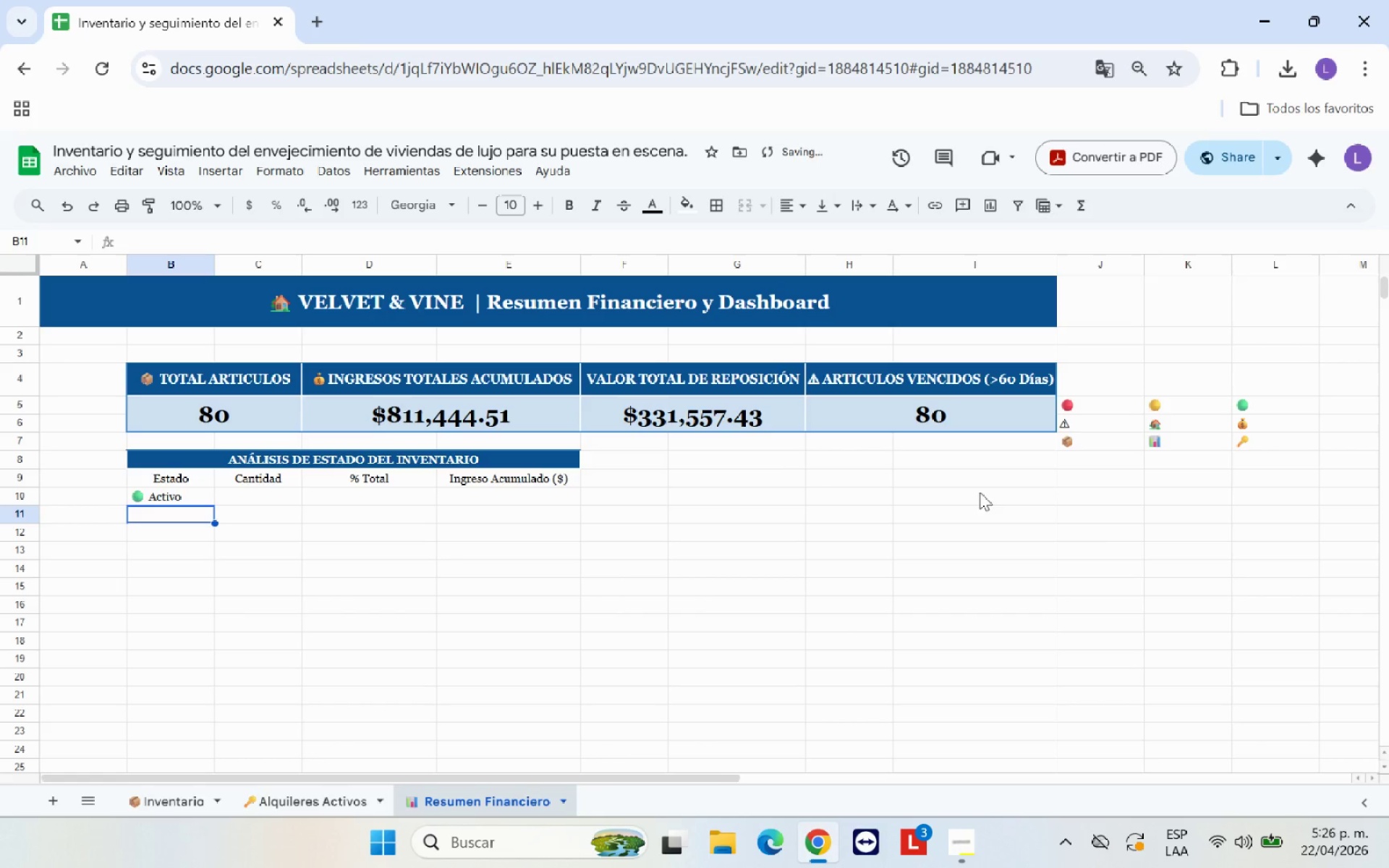 
left_click([1186, 409])
 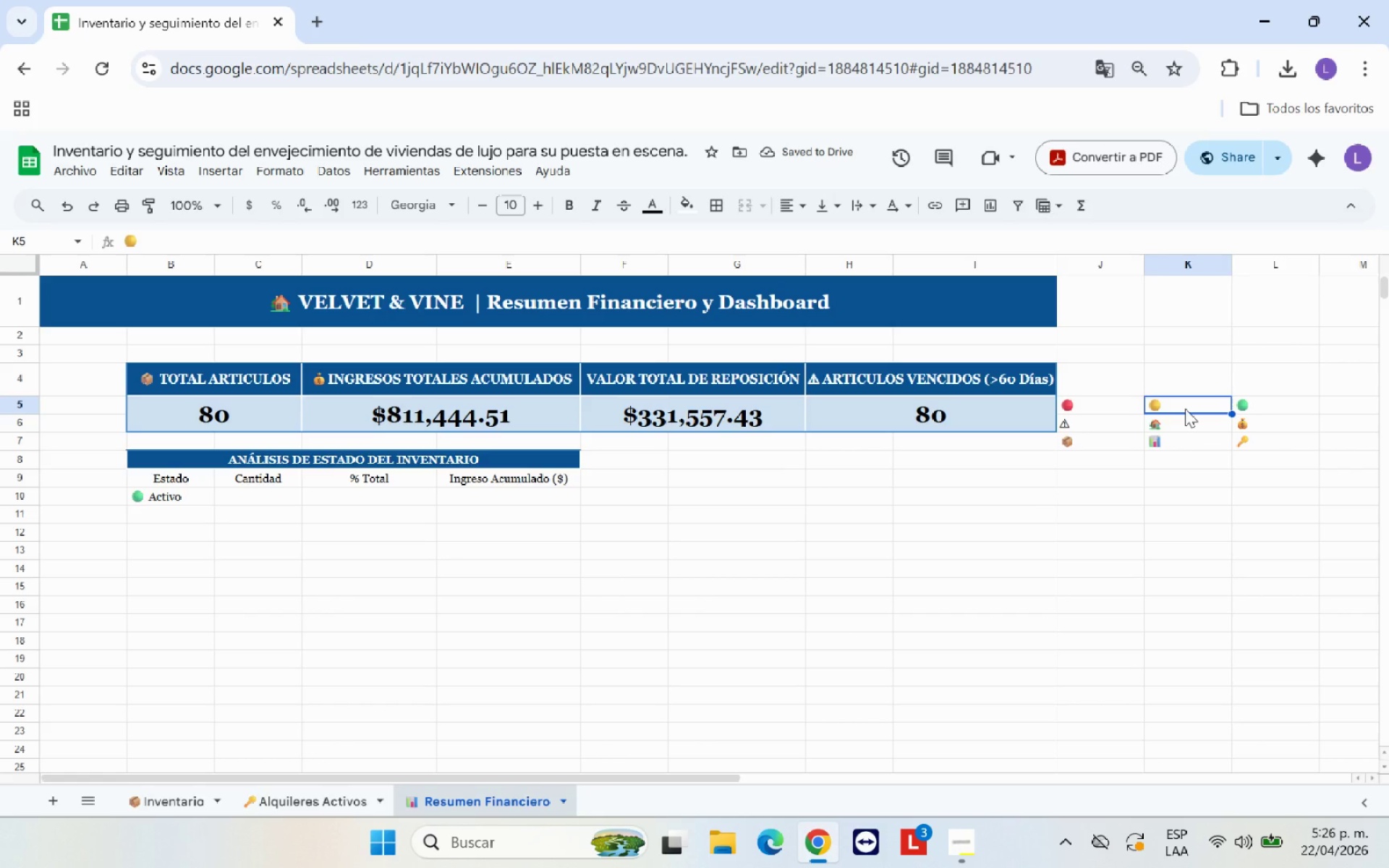 
key(Control+C)
 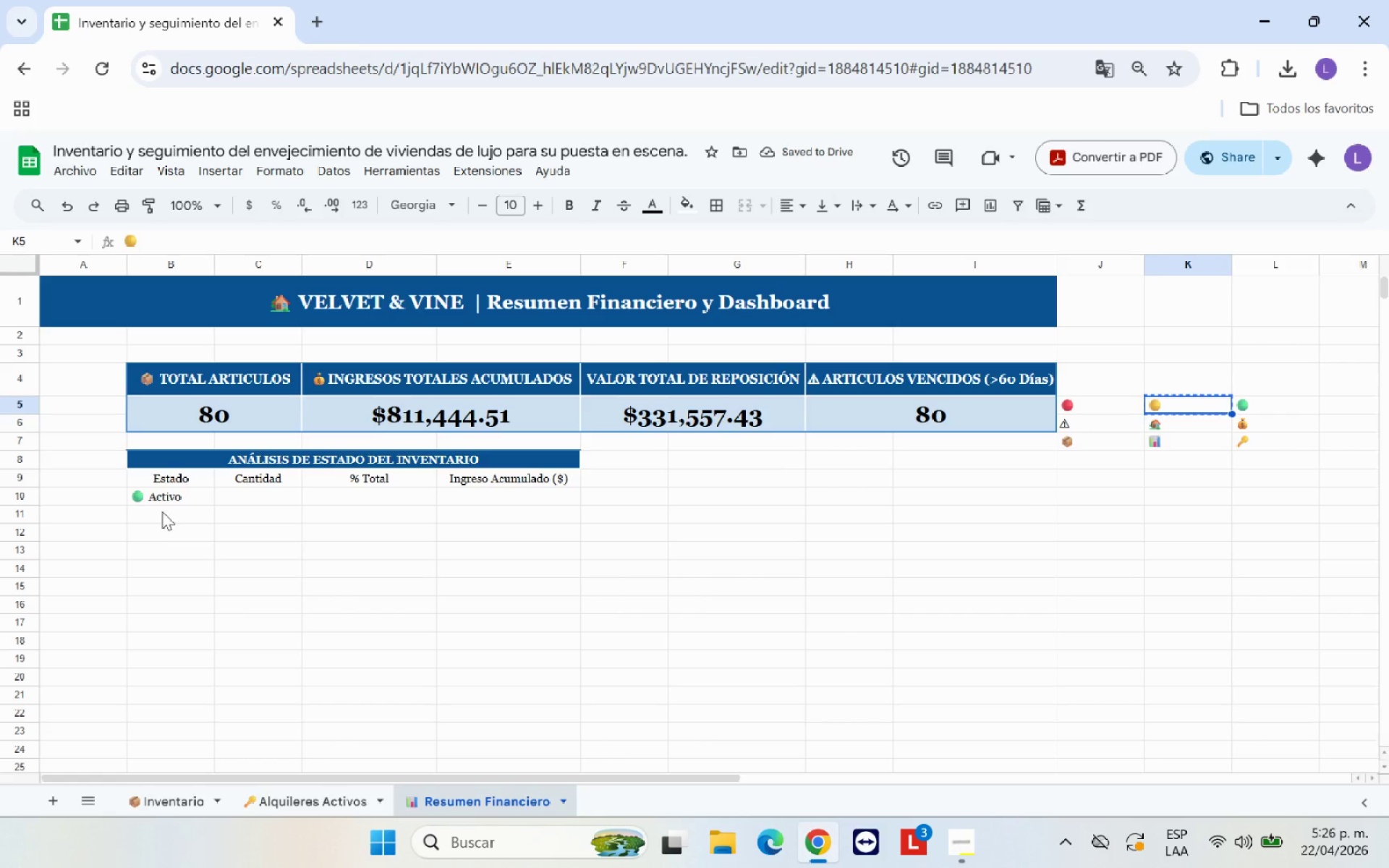 
key(Control+V)
 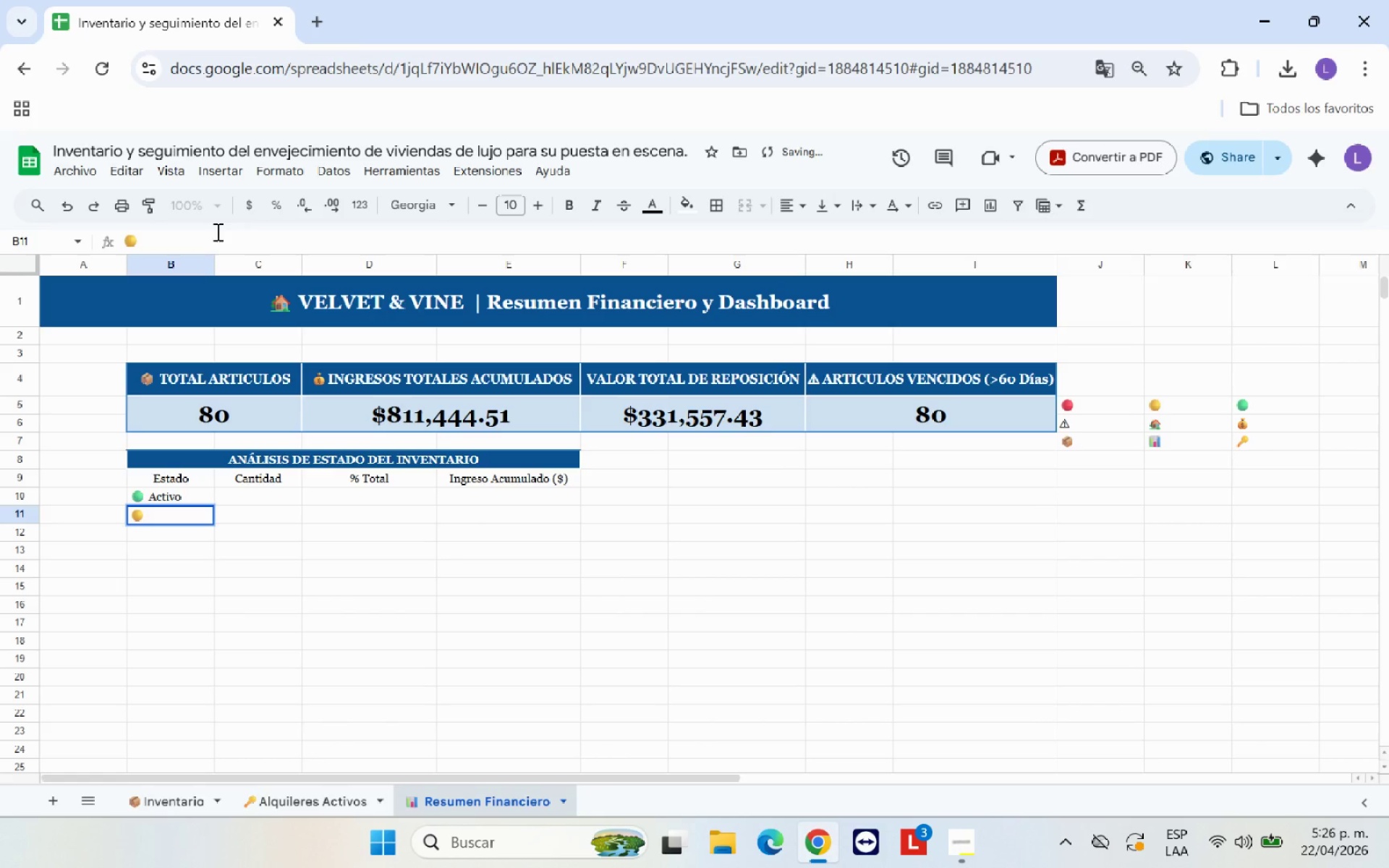 
type( Prolongado)
 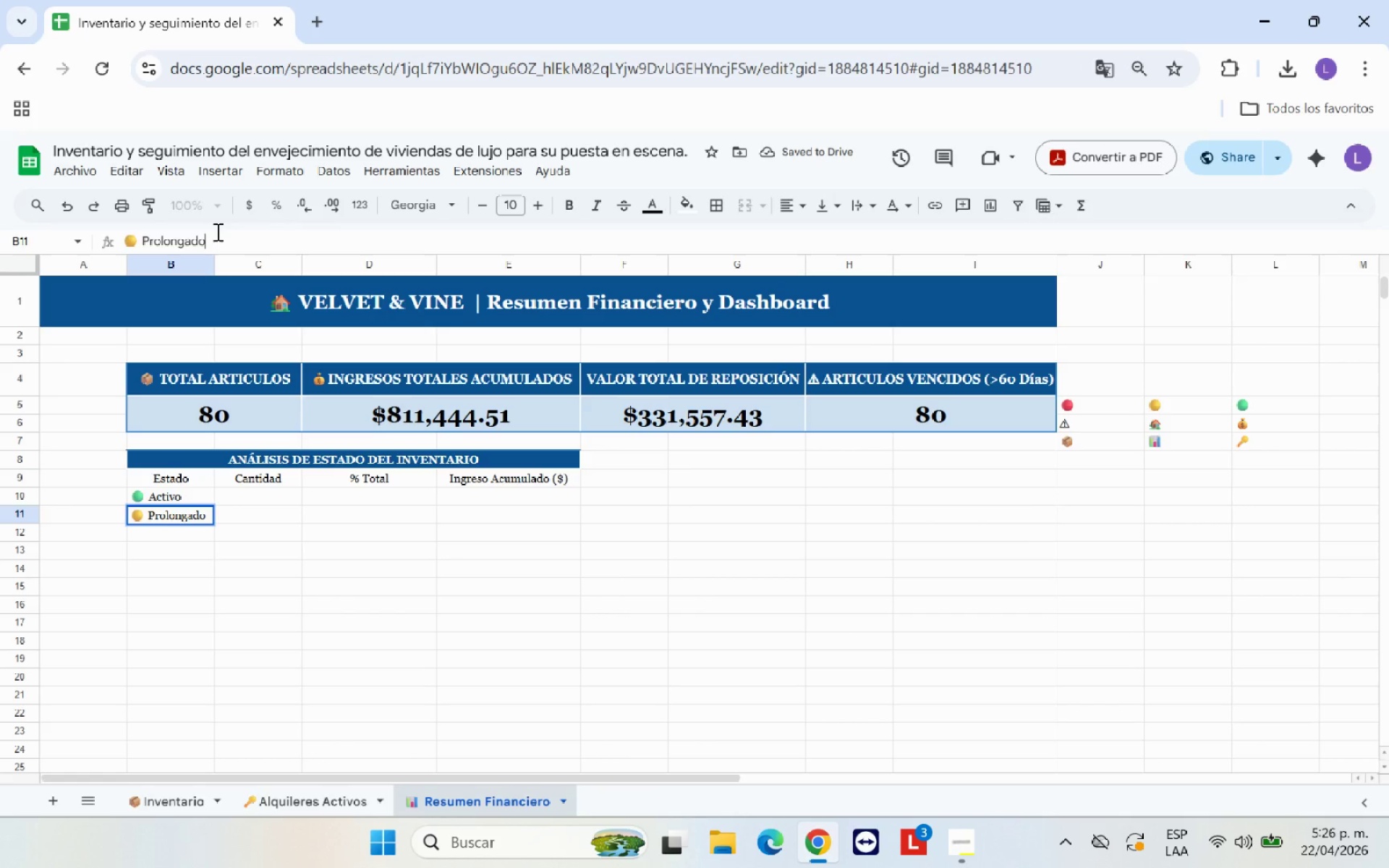 
key(Enter)
 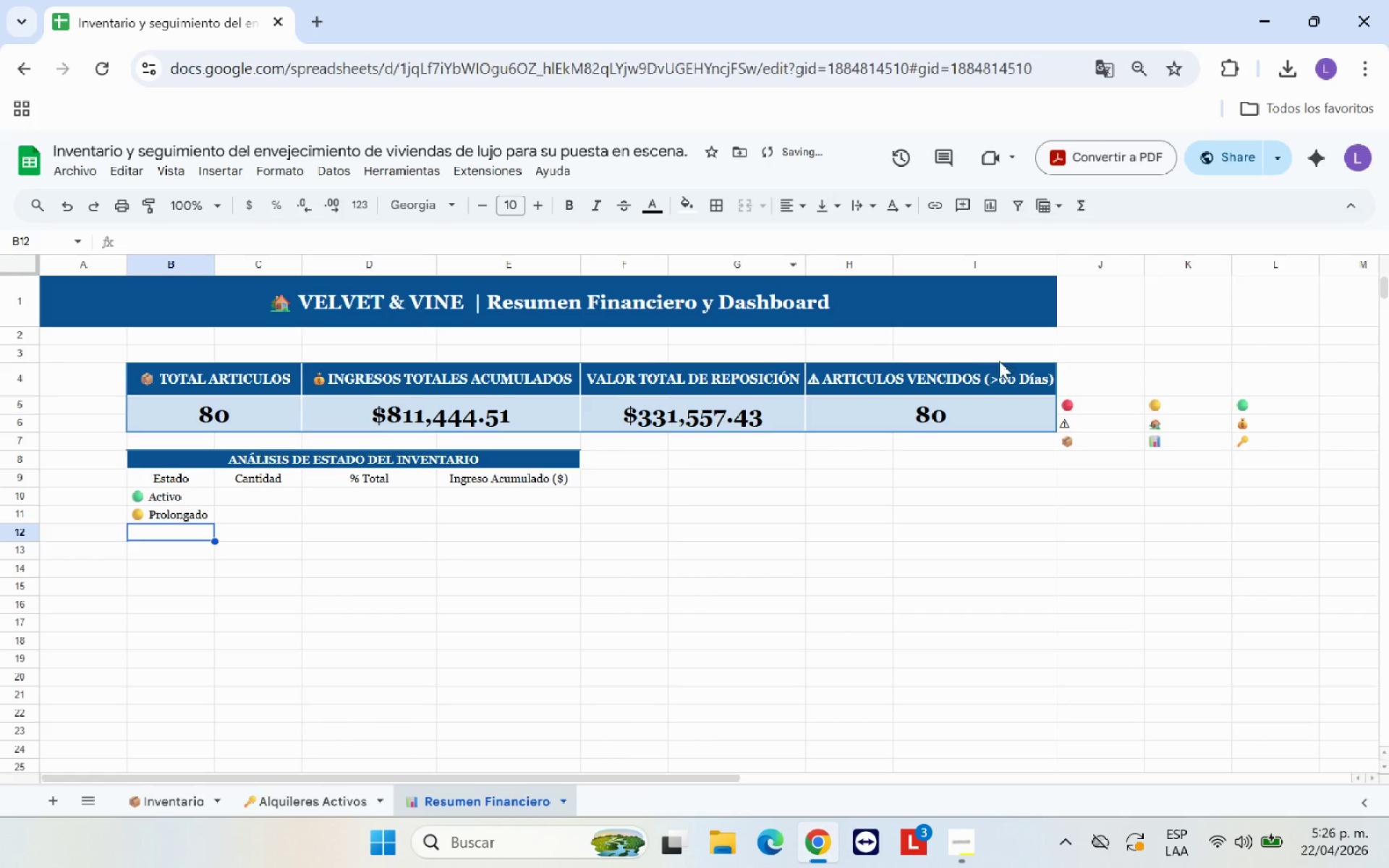 
left_click([1071, 404])
 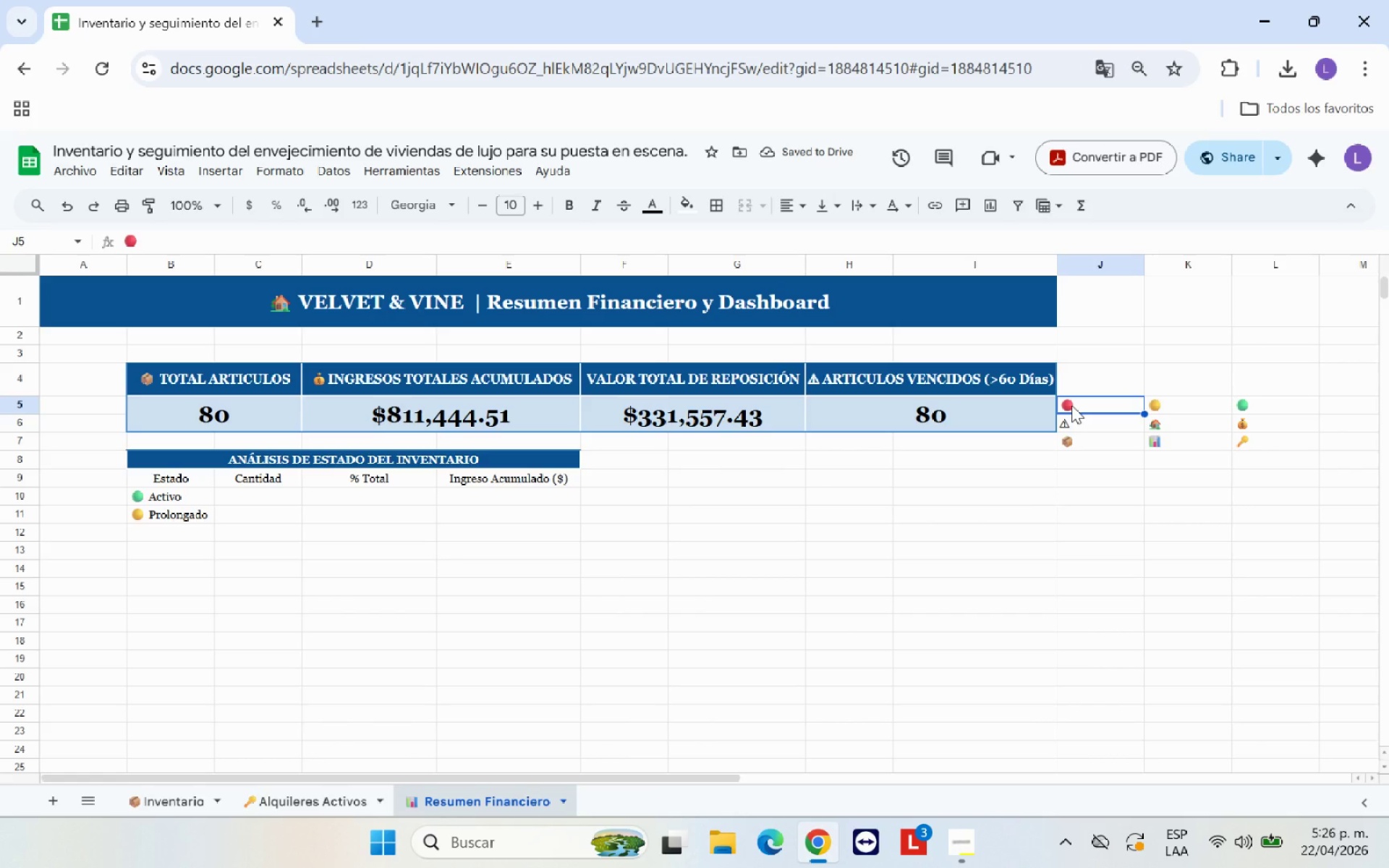 
key(Control+C)
 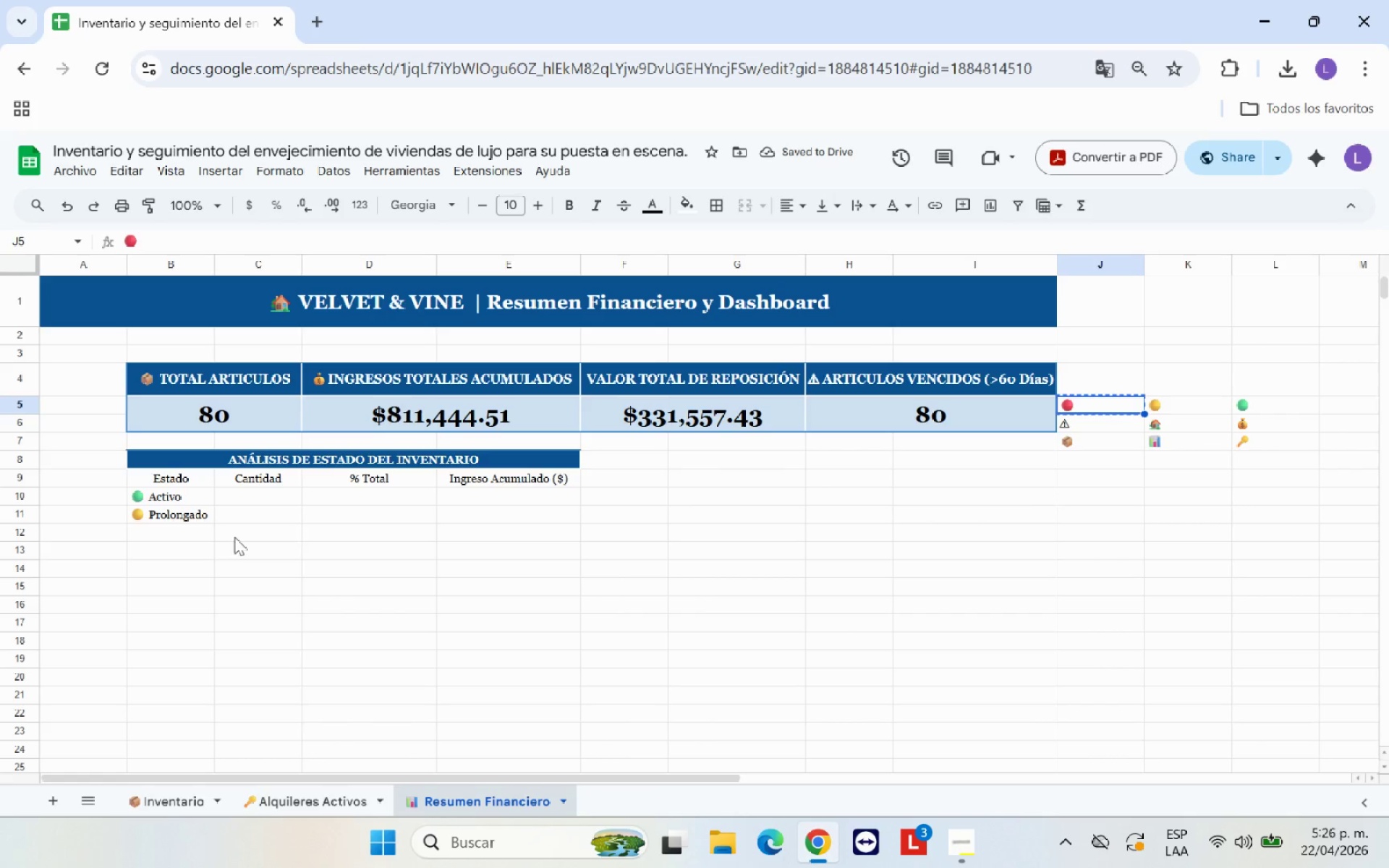 
left_click([189, 537])
 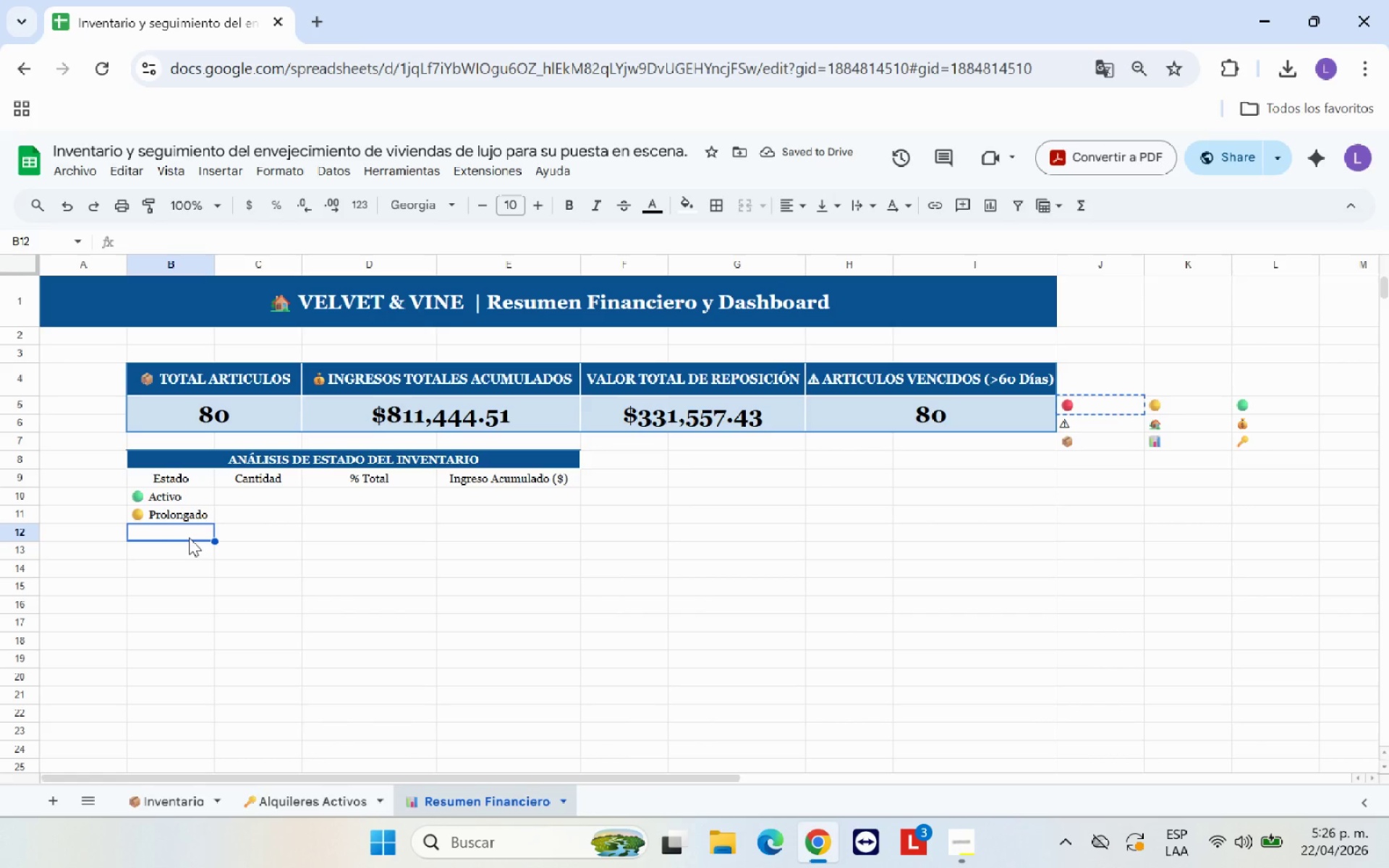 
key(Control+V)
 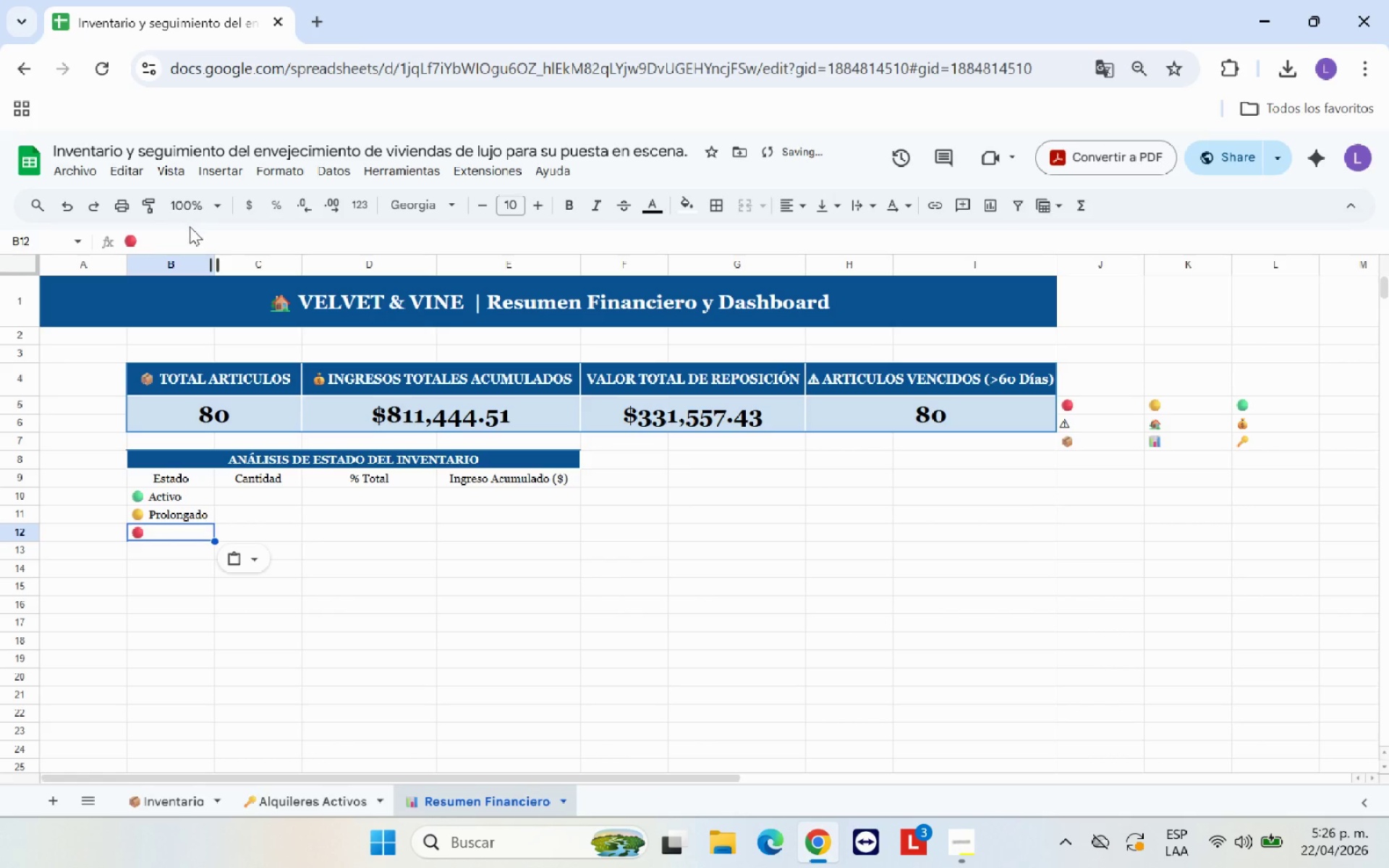 
left_click([189, 233])
 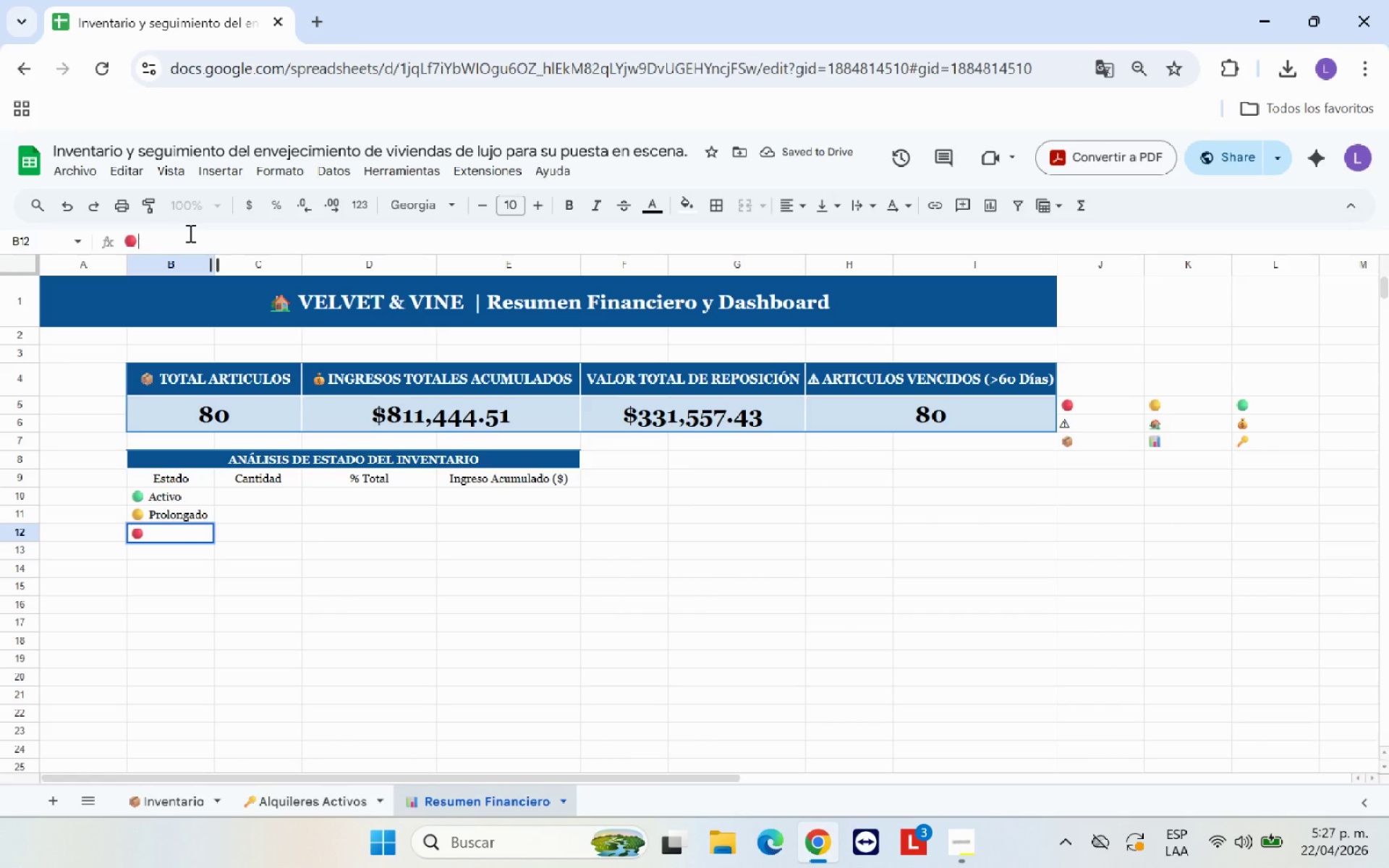 
type( Recuperacion necesaria)
 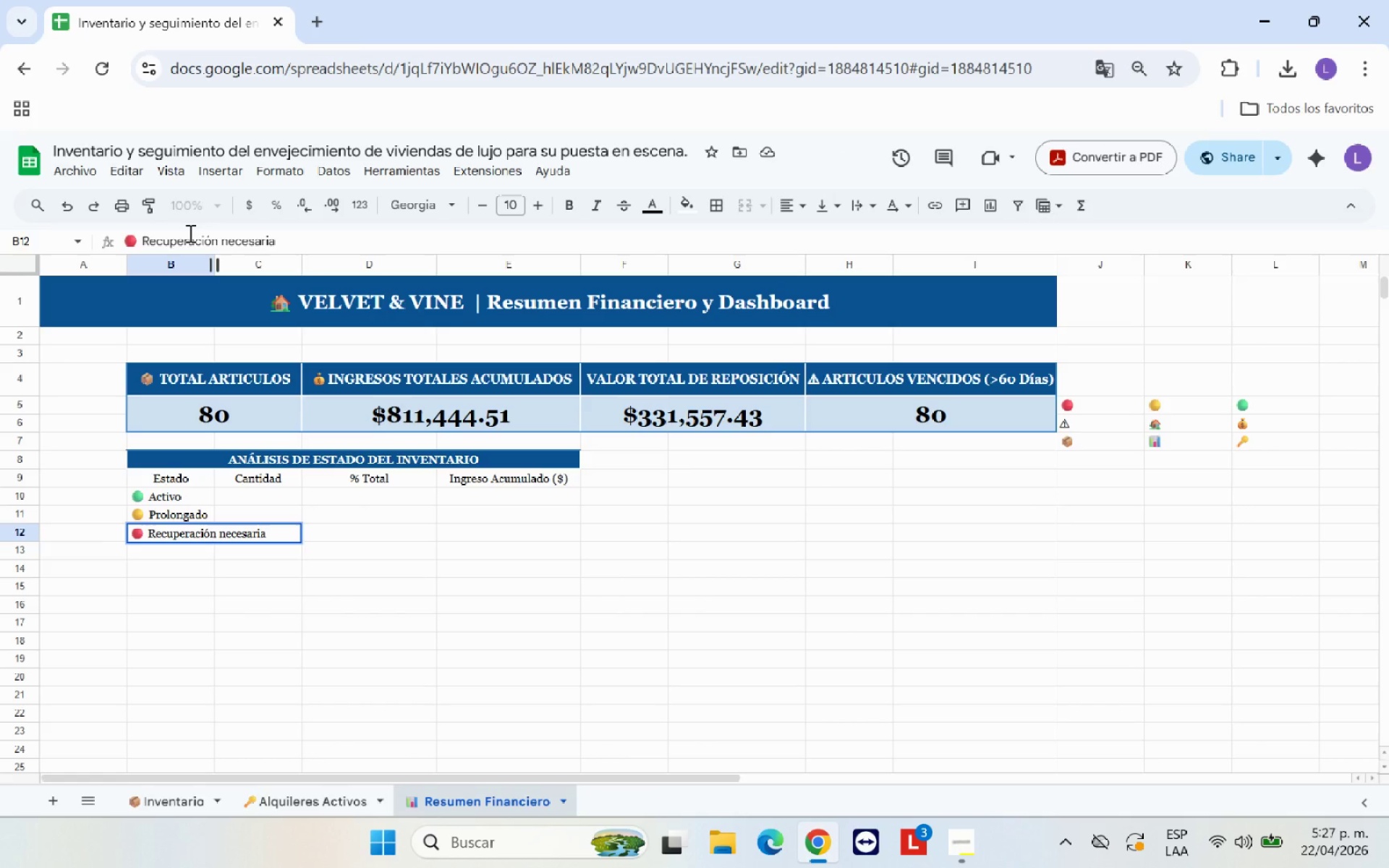 
hold_key(key=Semicolon, duration=0.33)
 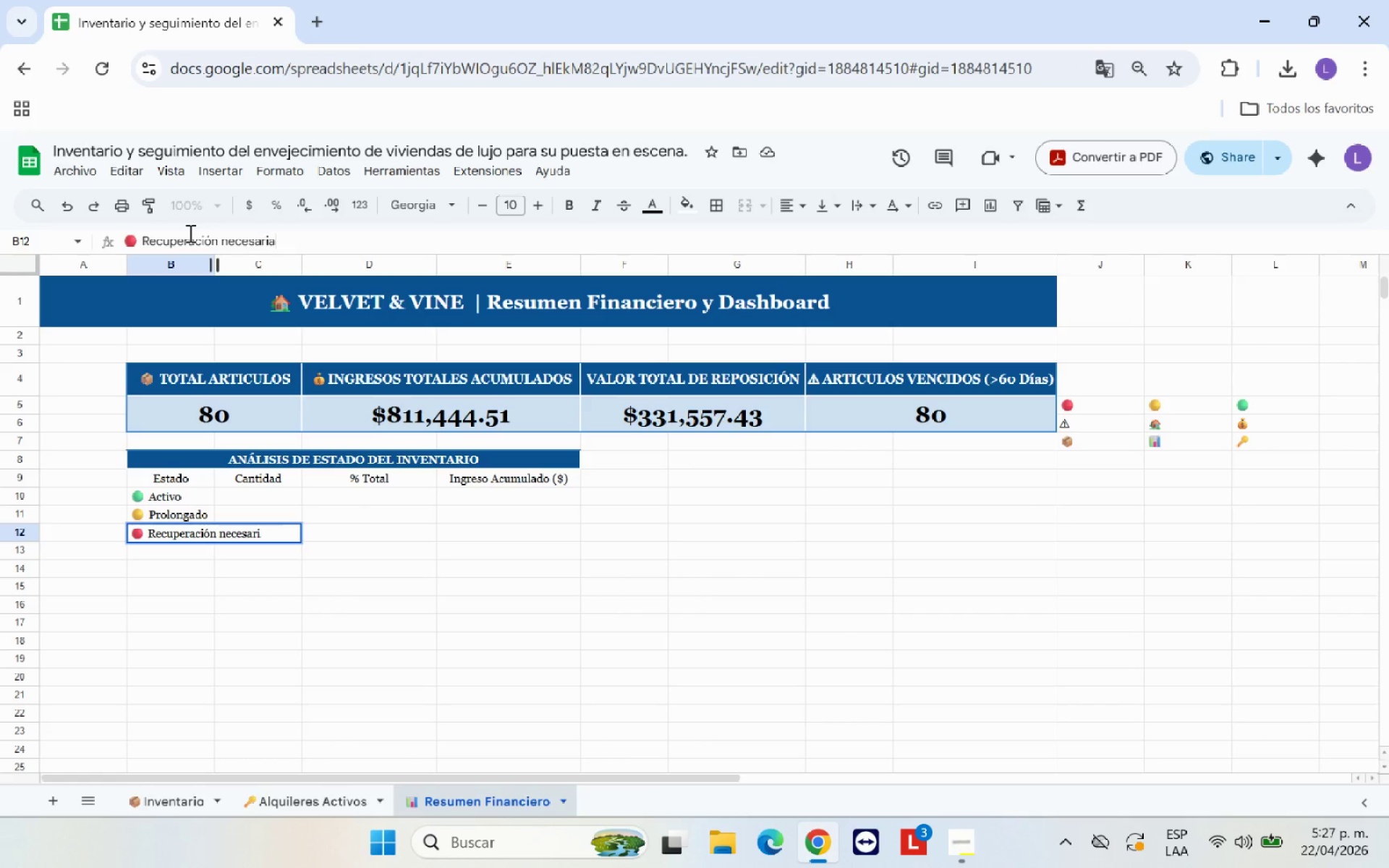 
key(Enter)
 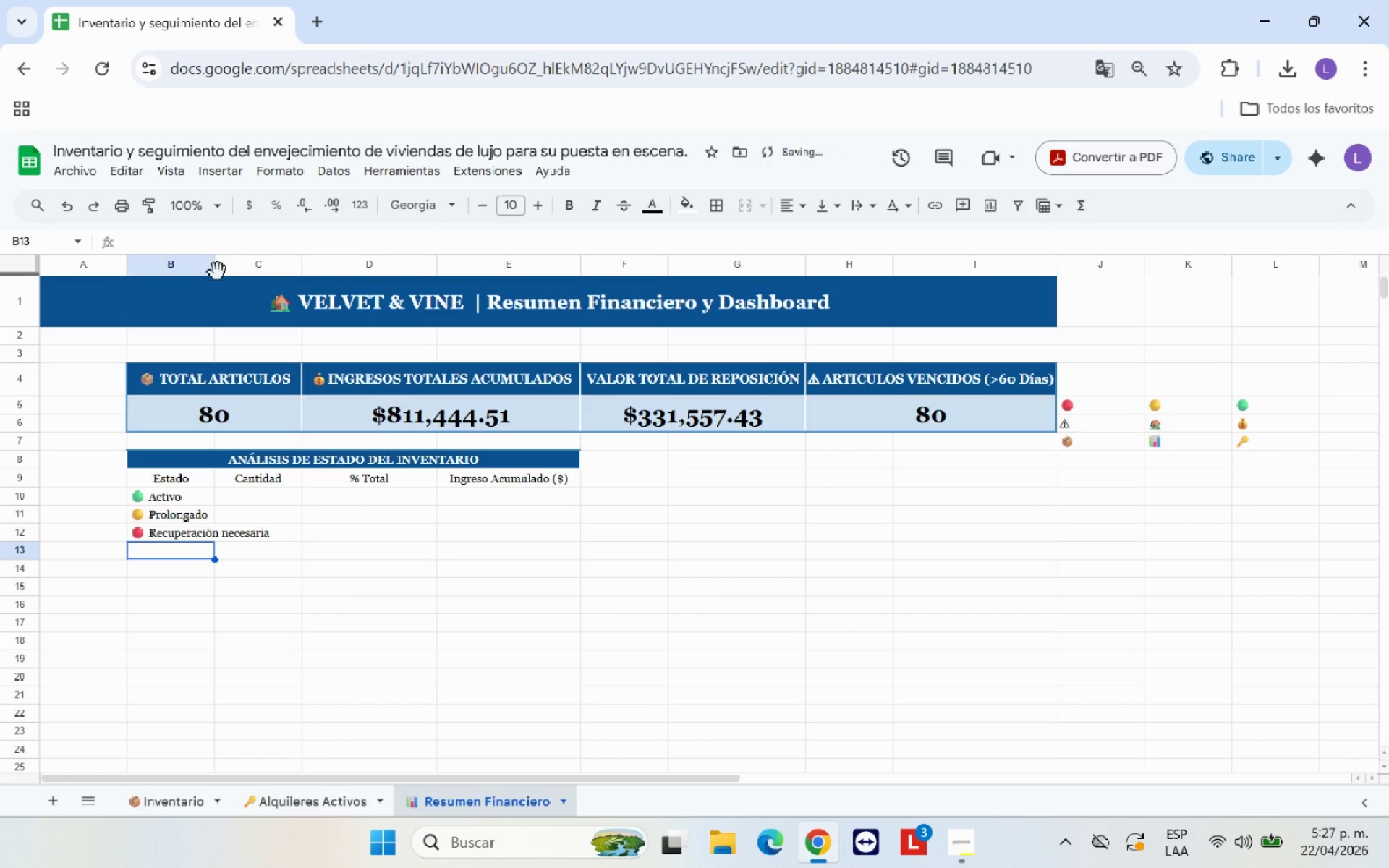 
left_click_drag(start_coordinate=[216, 270], to_coordinate=[273, 271])
 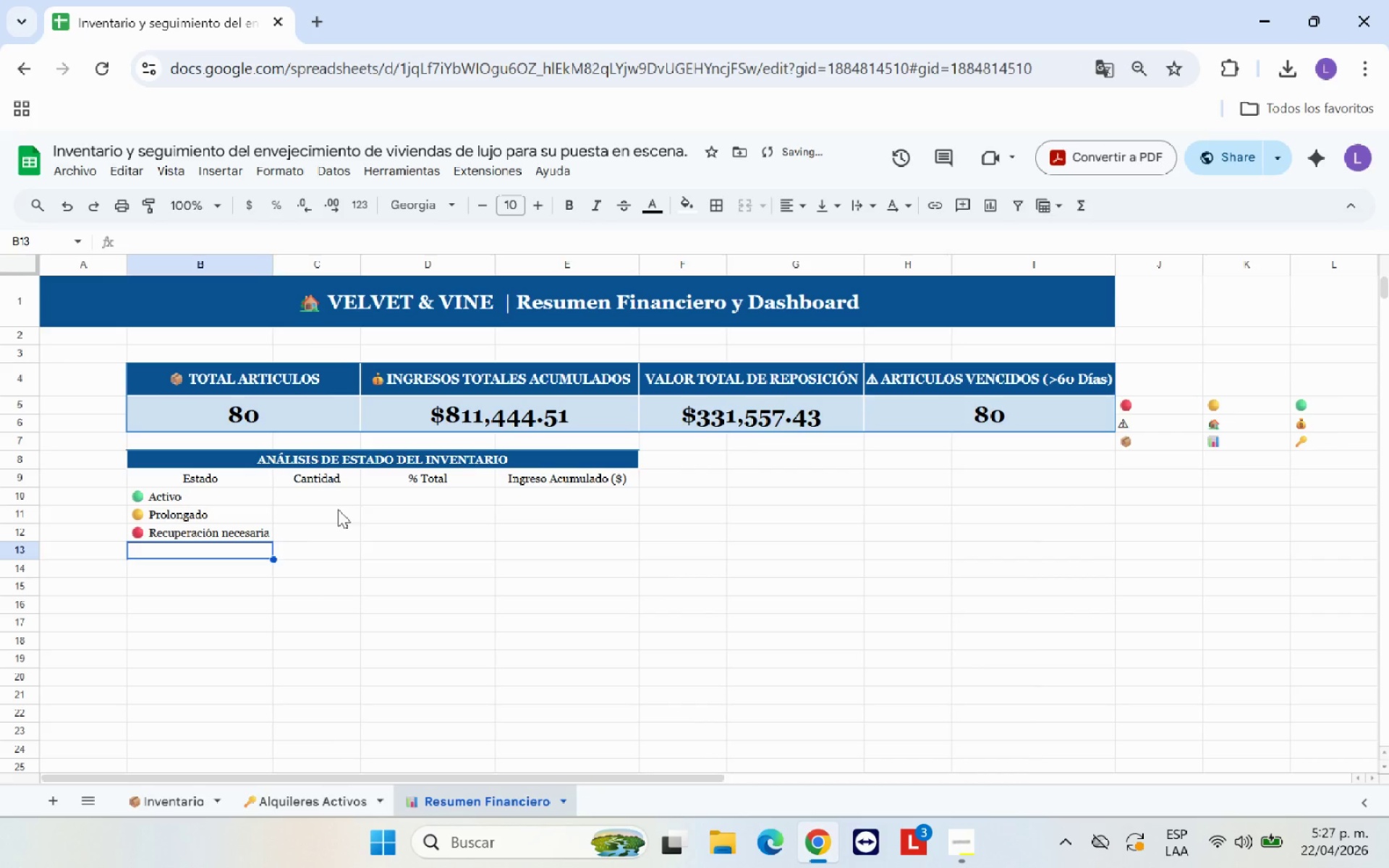 
left_click([338, 512])
 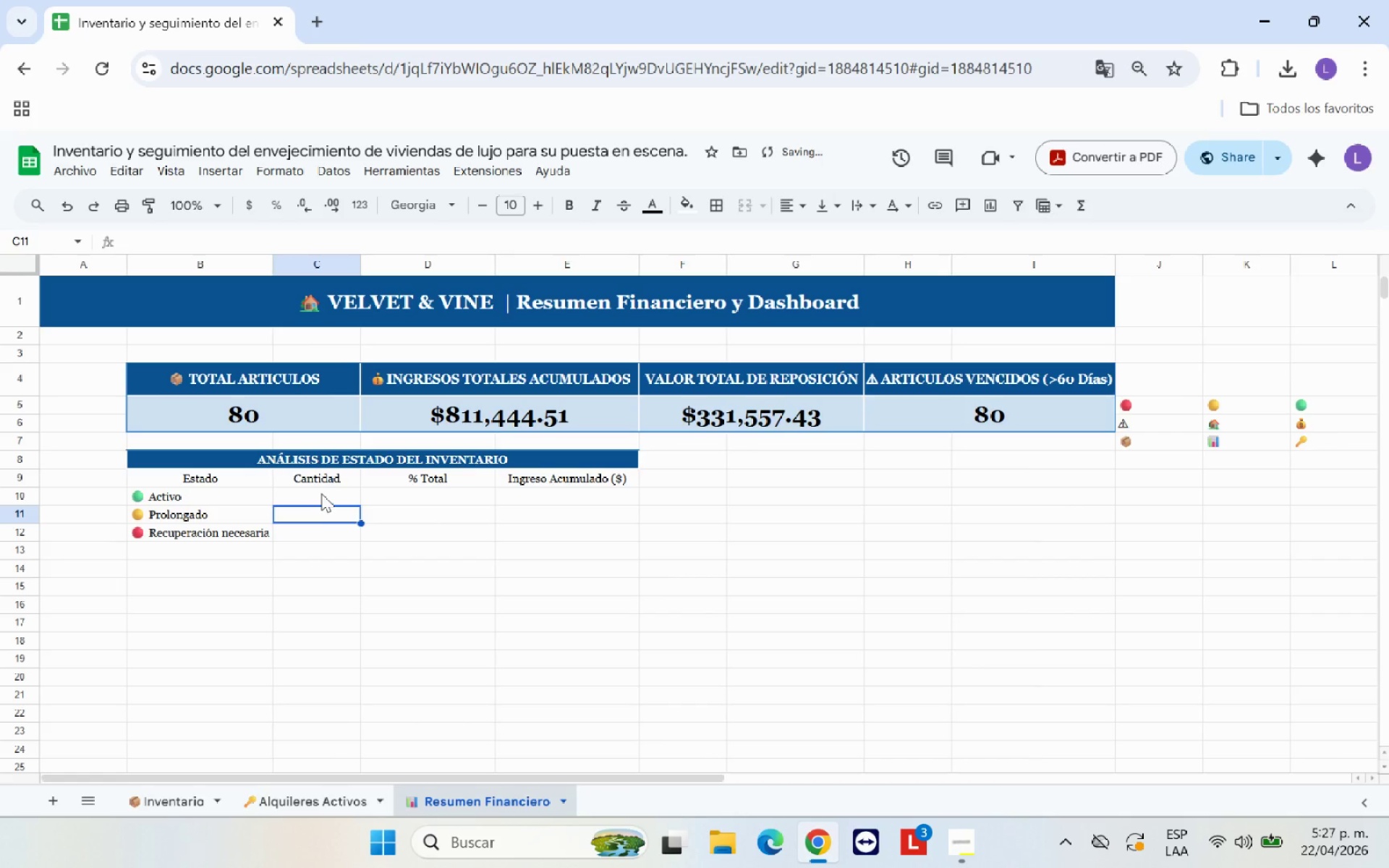 
left_click([321, 493])
 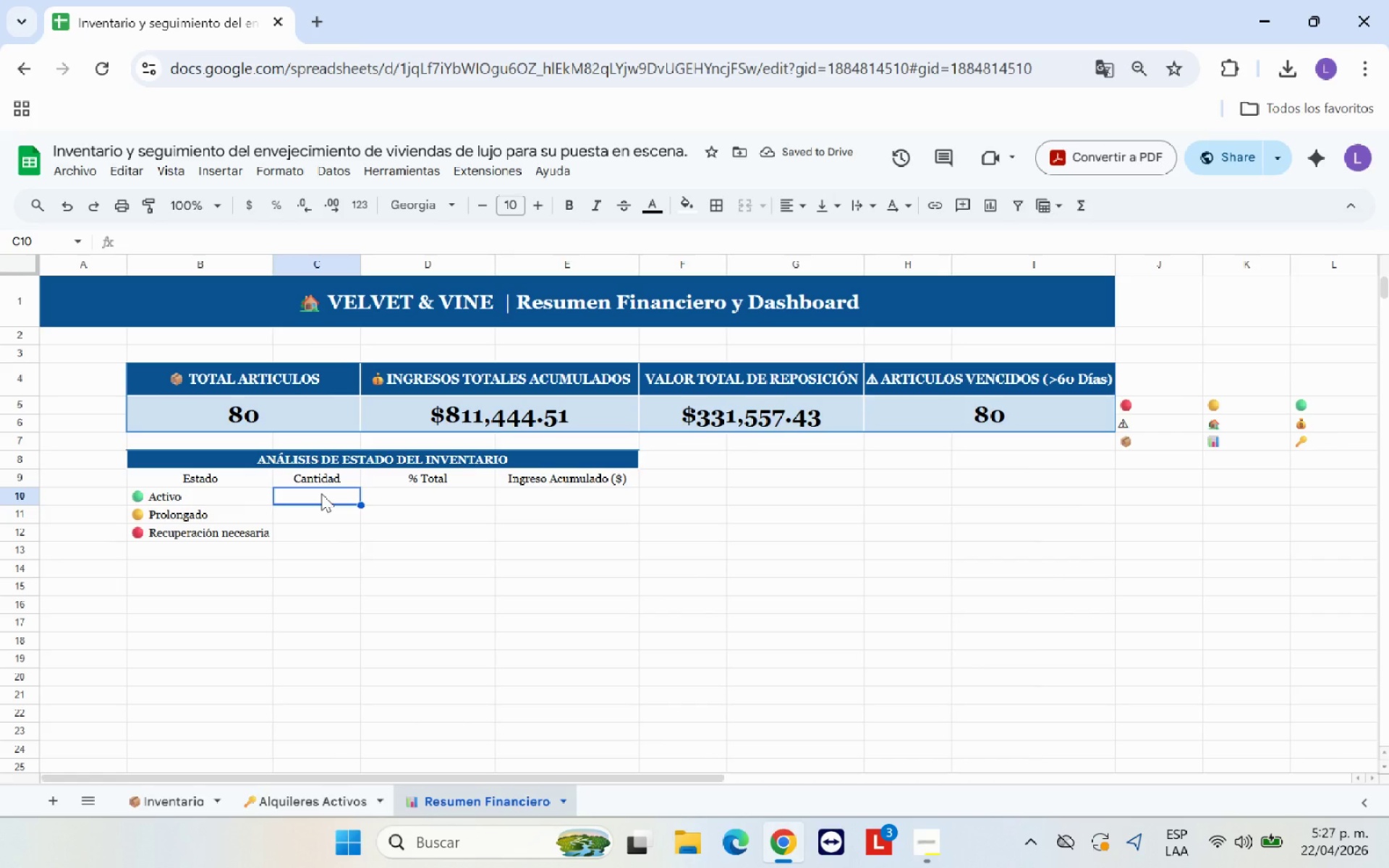 
wait(8.38)
 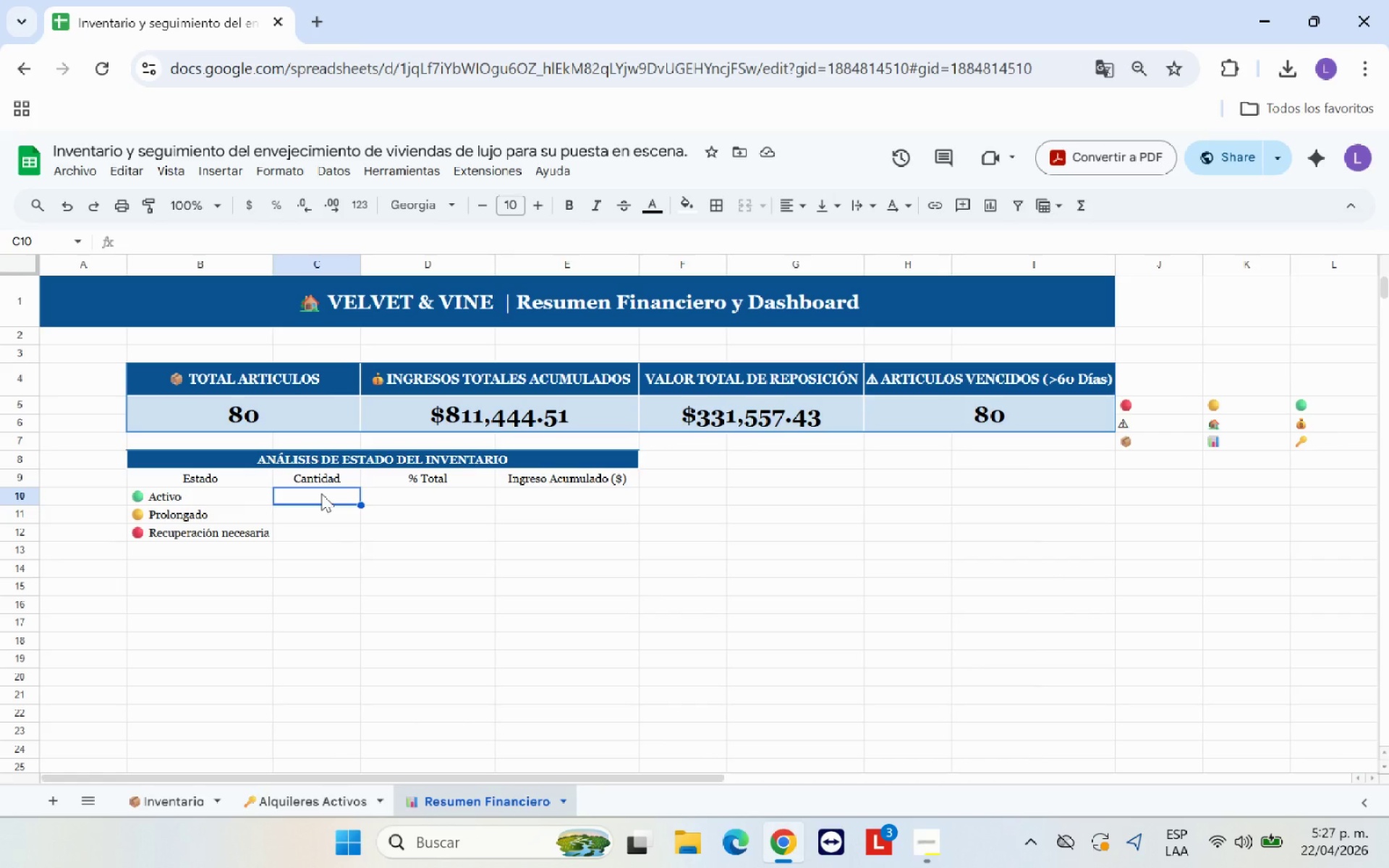 
type()CONTARA)
key(Backspace)
key(Backspace)
type(R.SI*)
 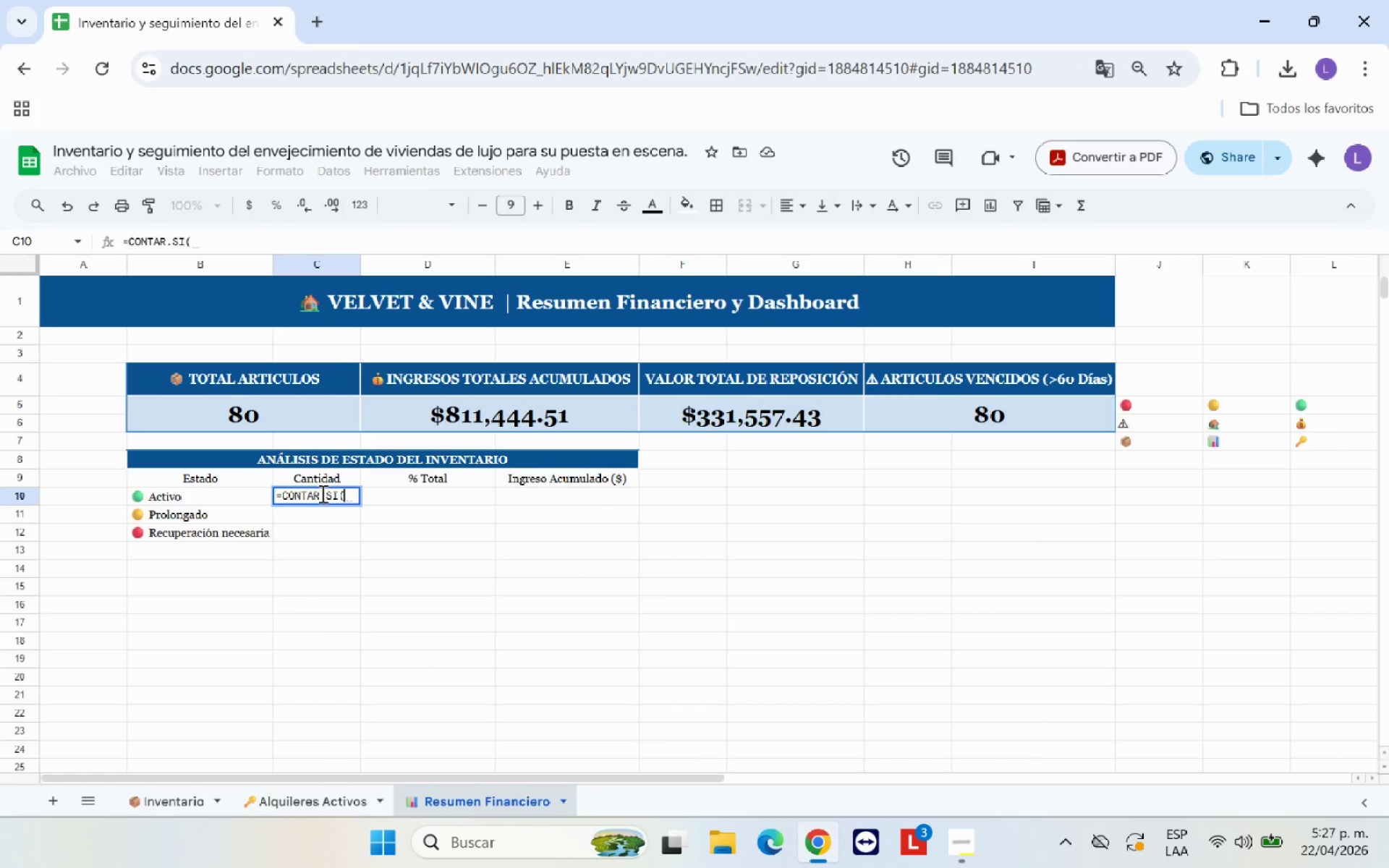 
left_click([201, 793])
 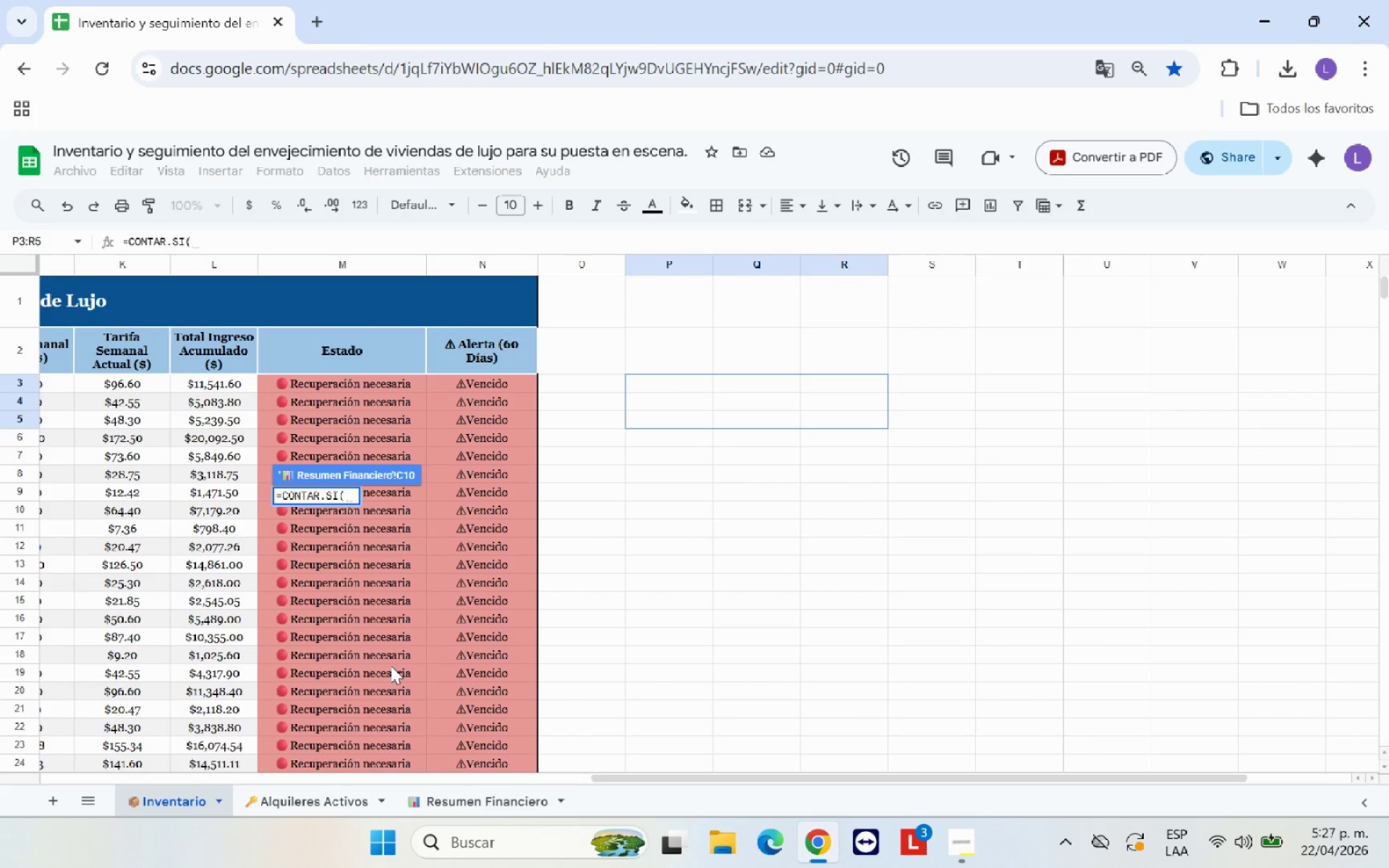 
scroll: coordinate [391, 665], scroll_direction: up, amount: 1.0
 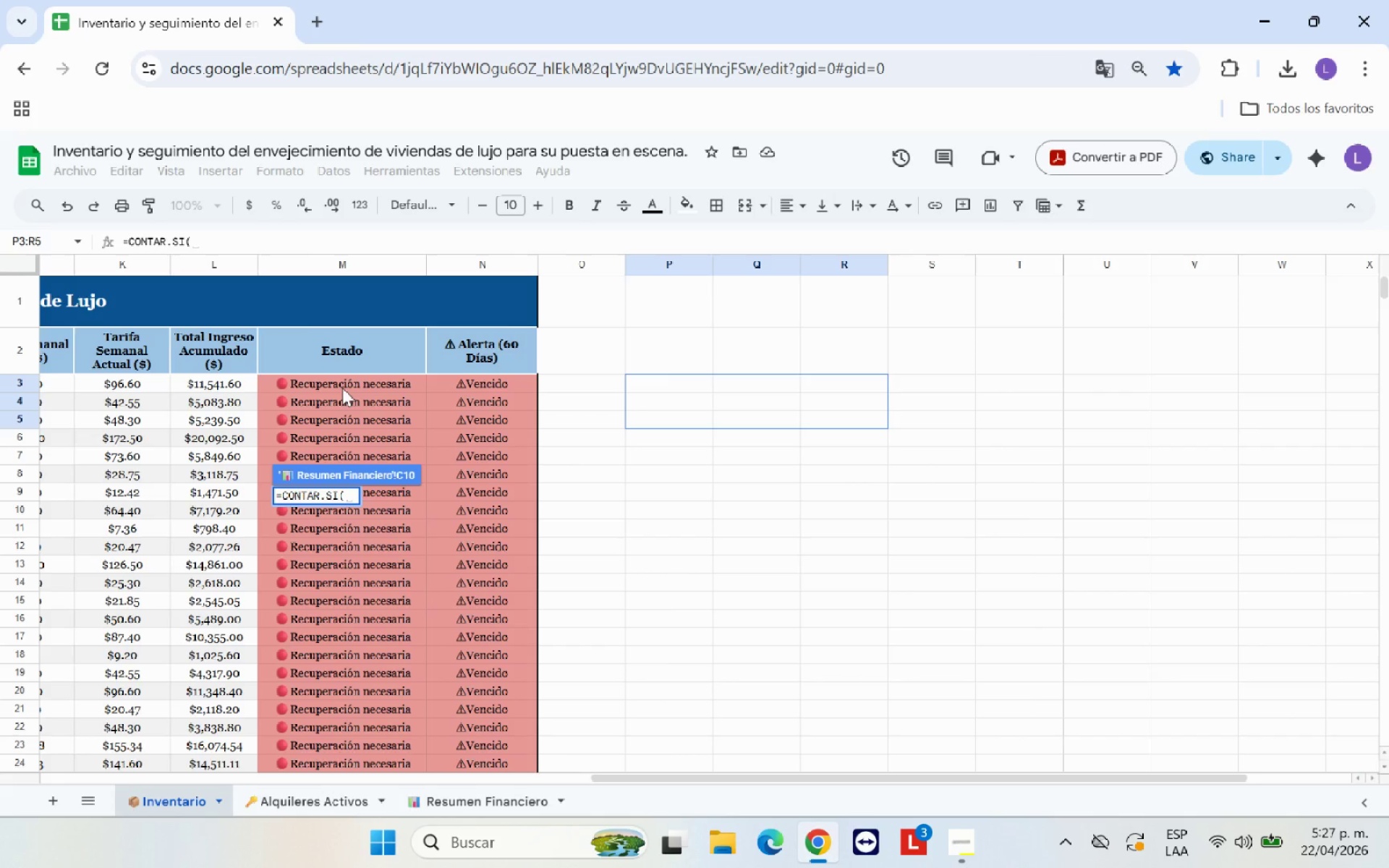 
left_click_drag(start_coordinate=[349, 380], to_coordinate=[384, 588])
 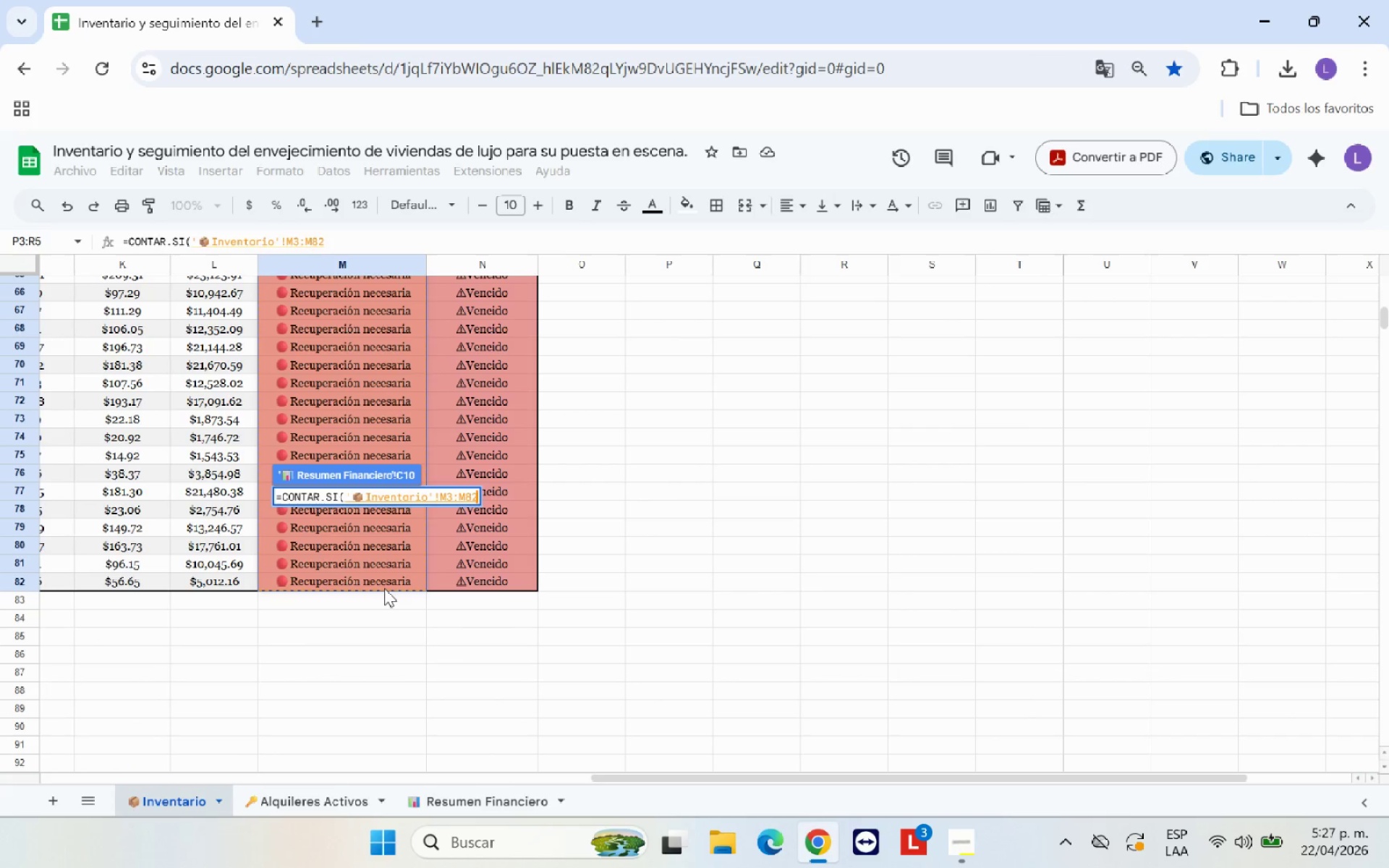 
type(,@Activo@()
 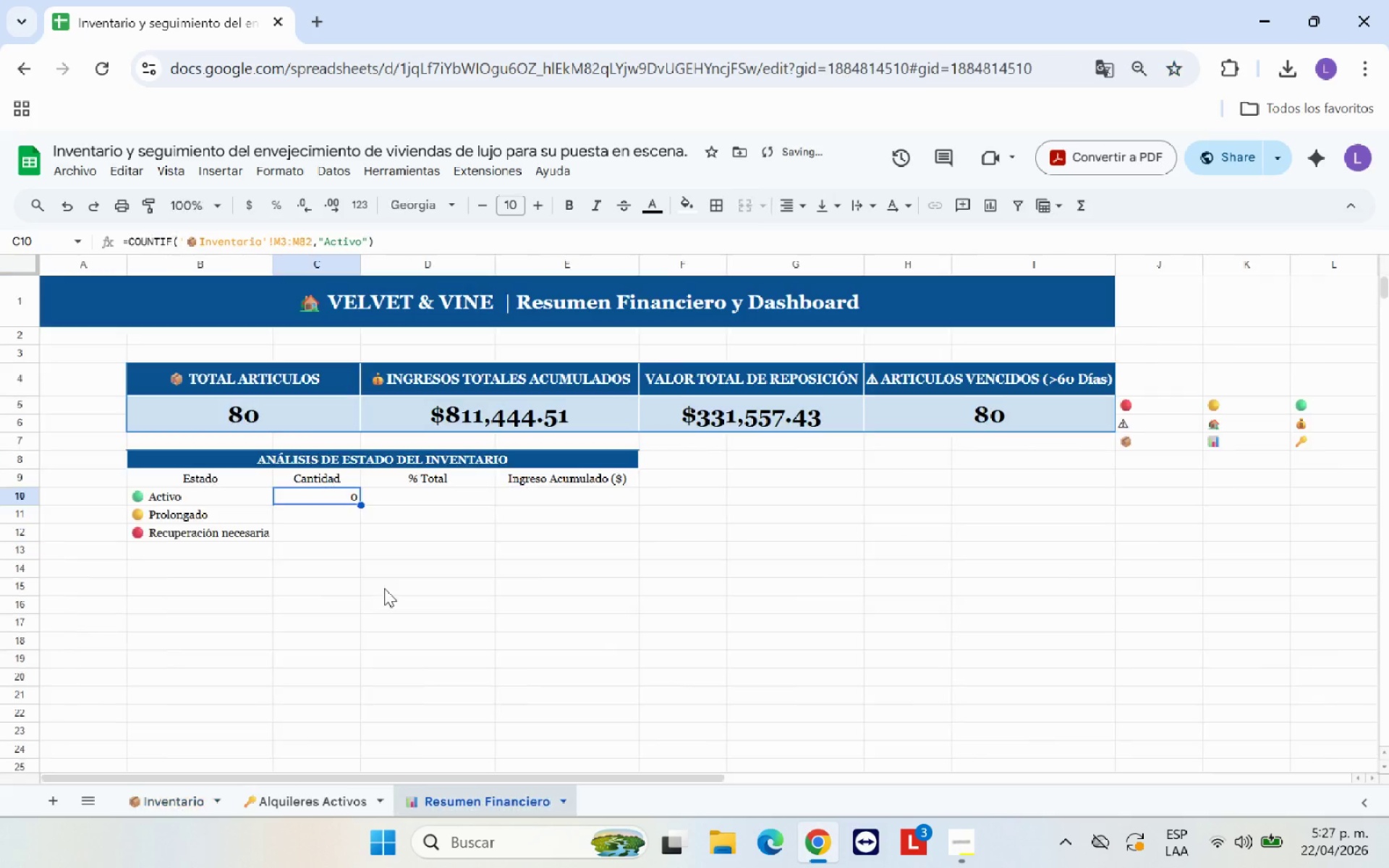 
 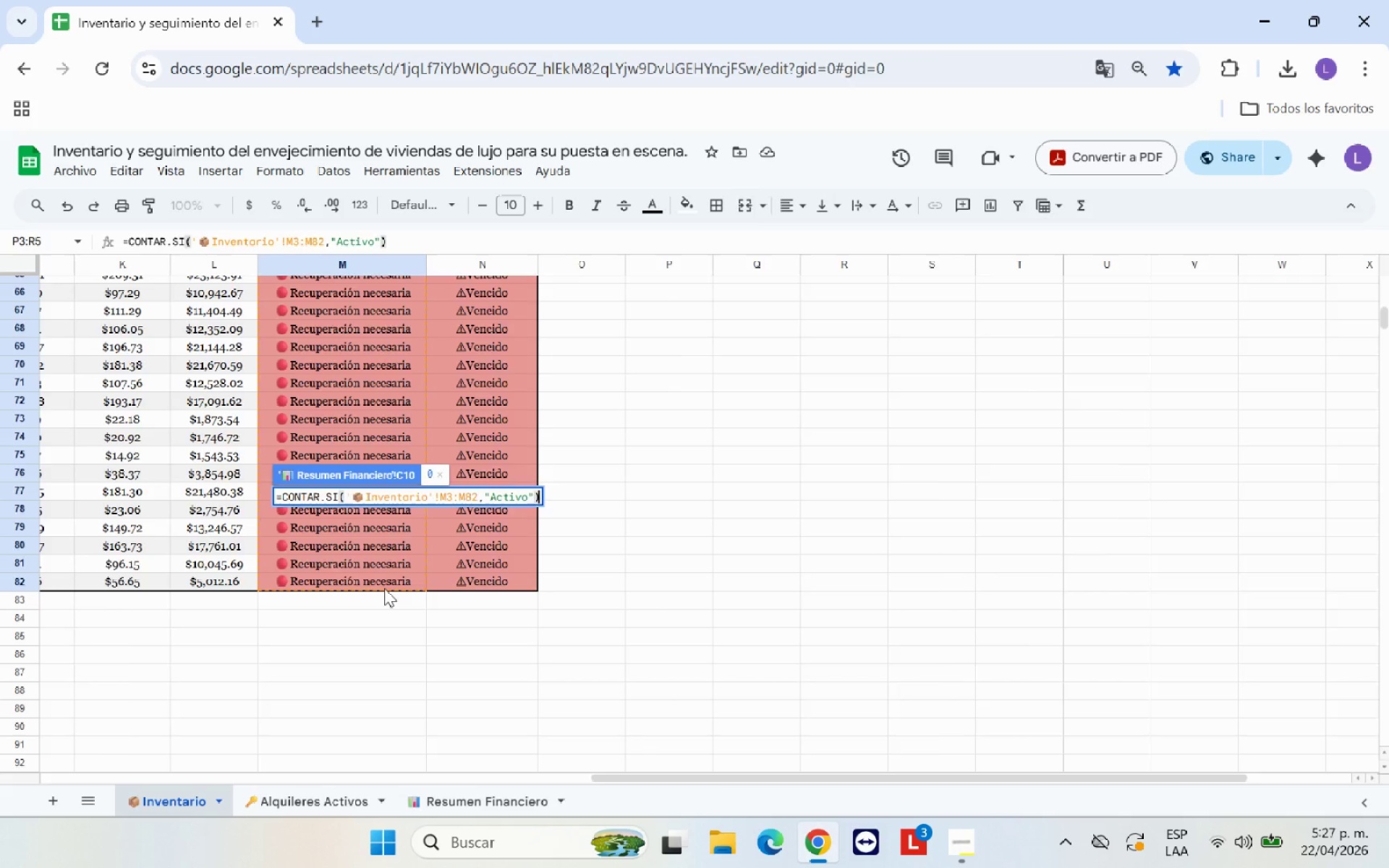 
key(Enter)
 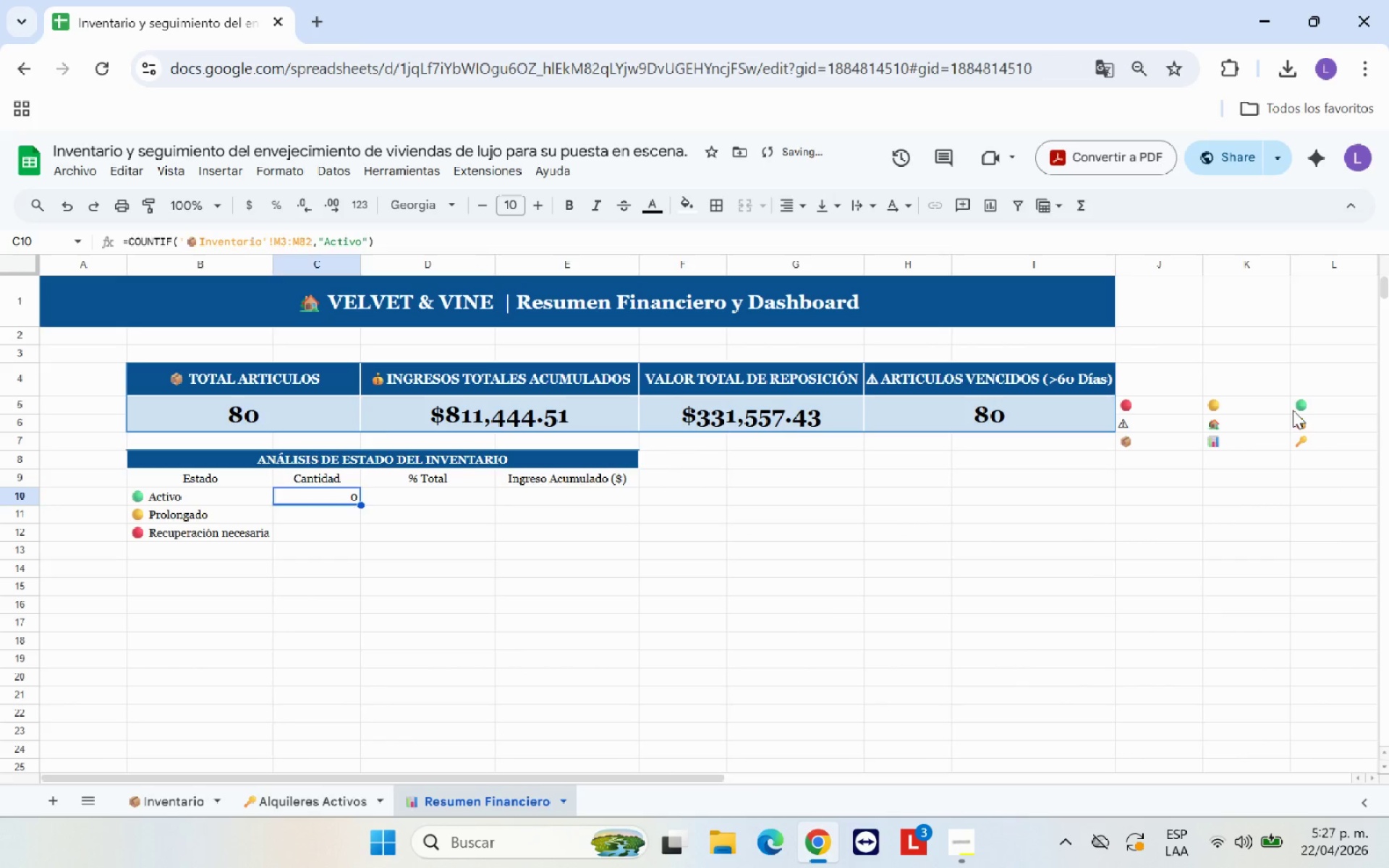 
key(Control+C)
 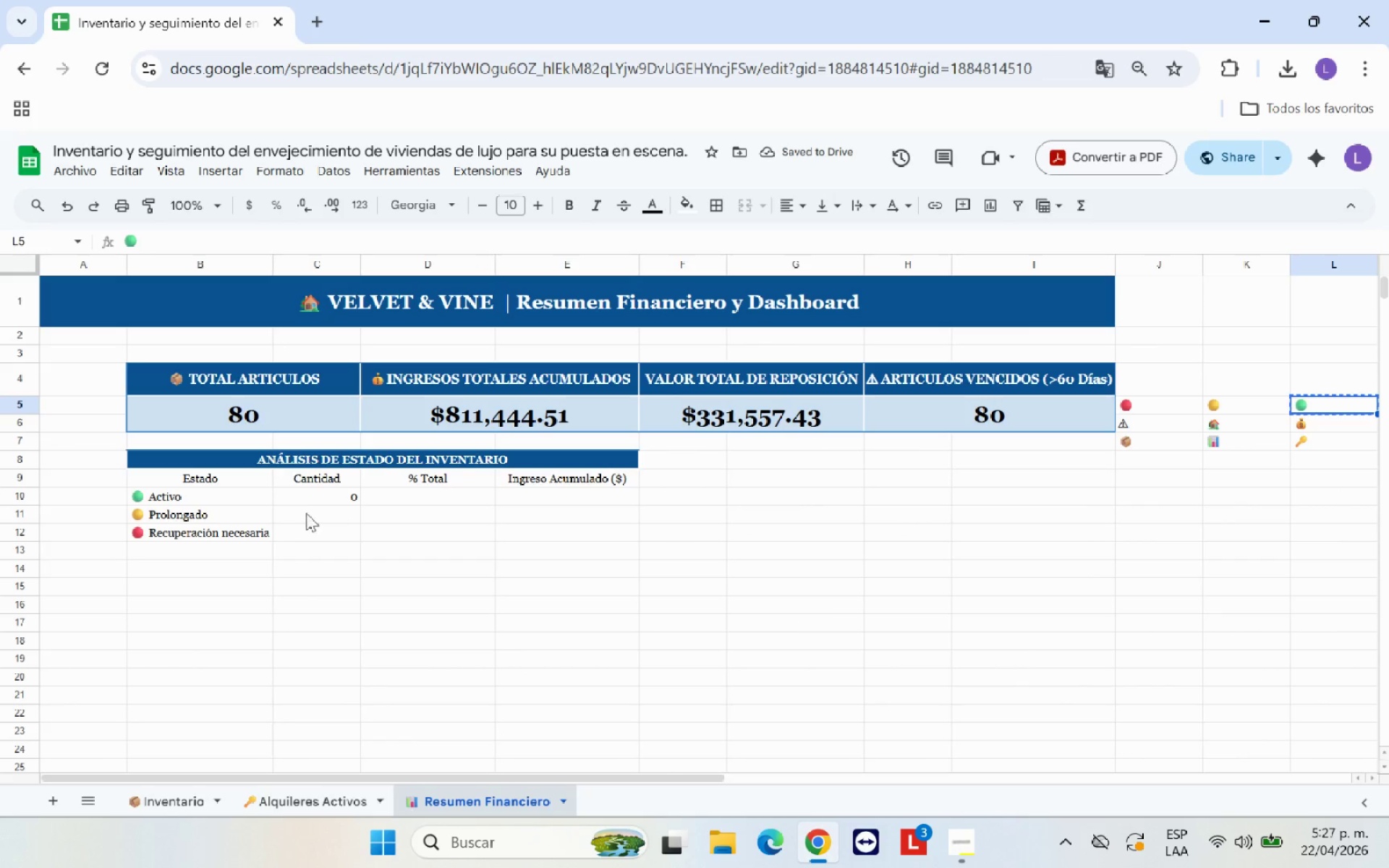 
left_click([339, 498])
 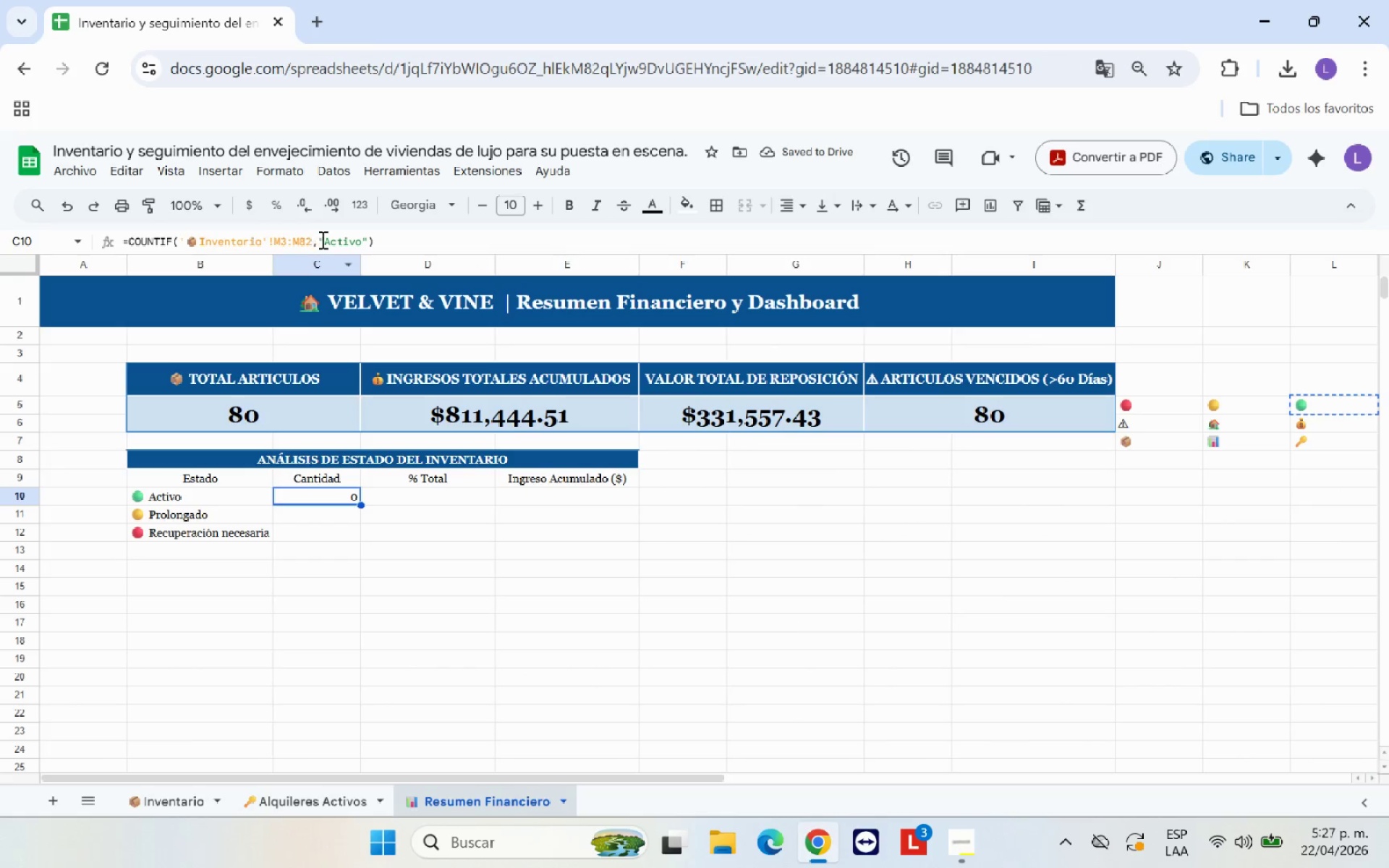 
left_click([323, 239])
 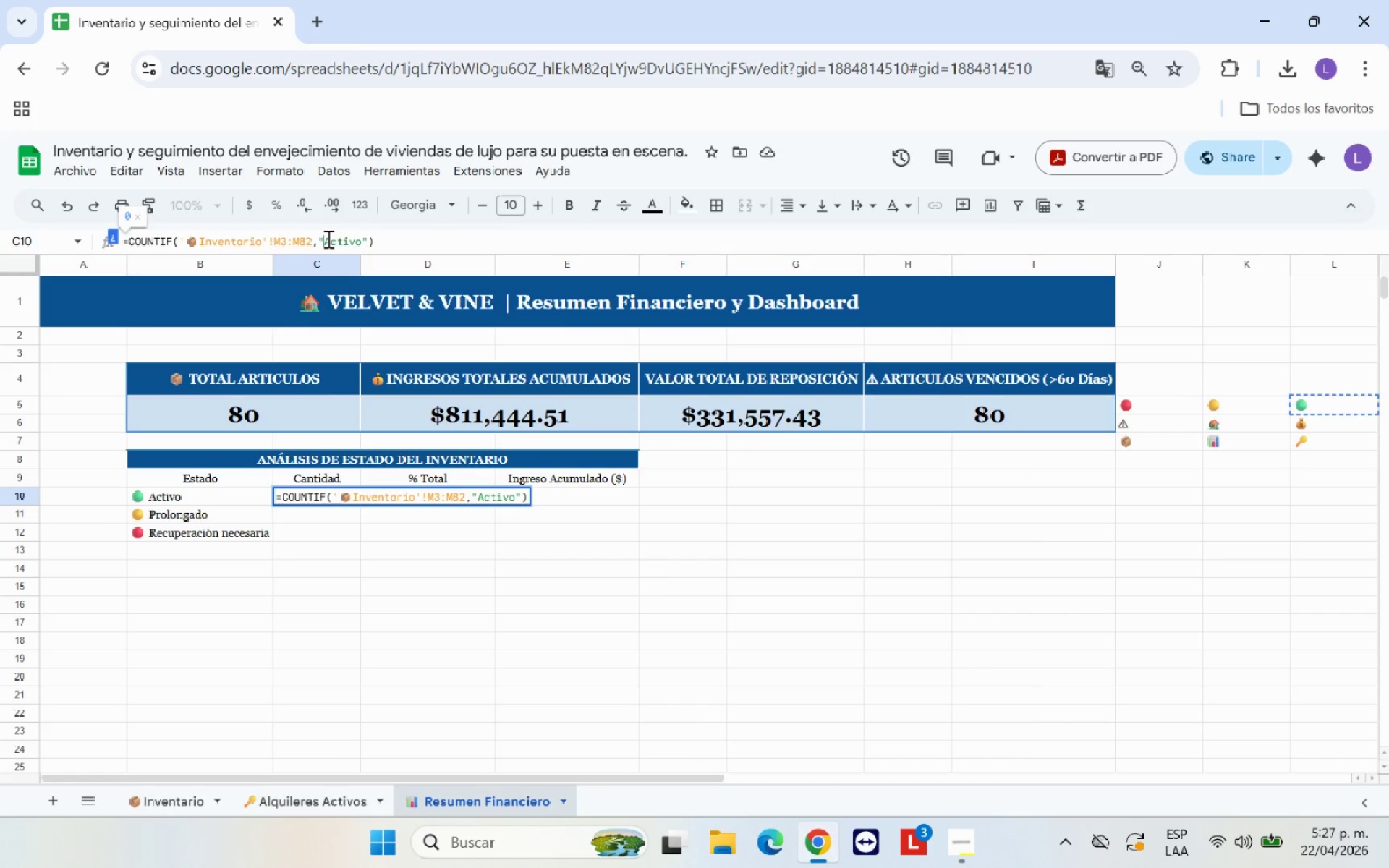 
key(Control+V)
 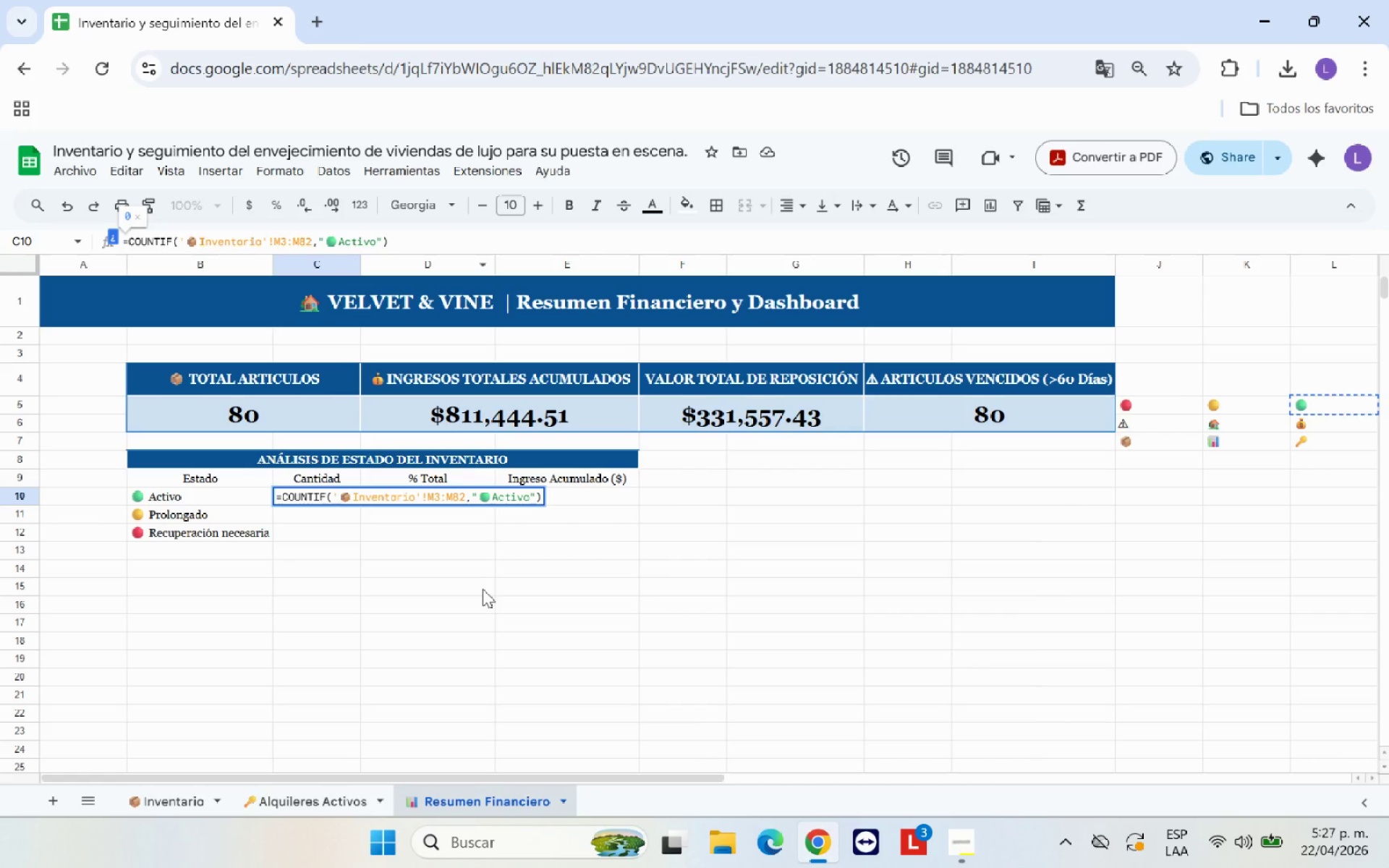 
key(Enter)
 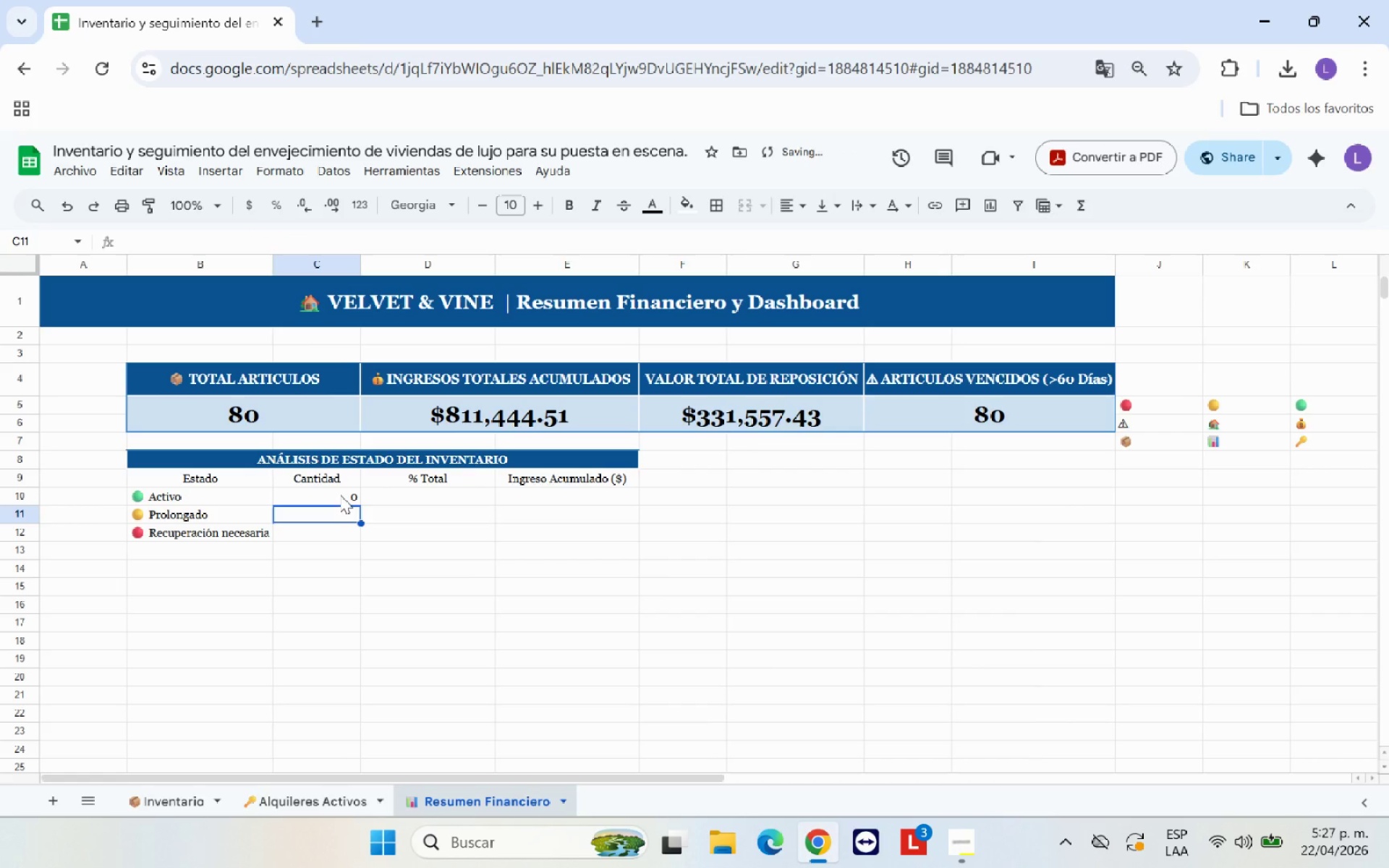 
left_click_drag(start_coordinate=[336, 494], to_coordinate=[370, 501])
 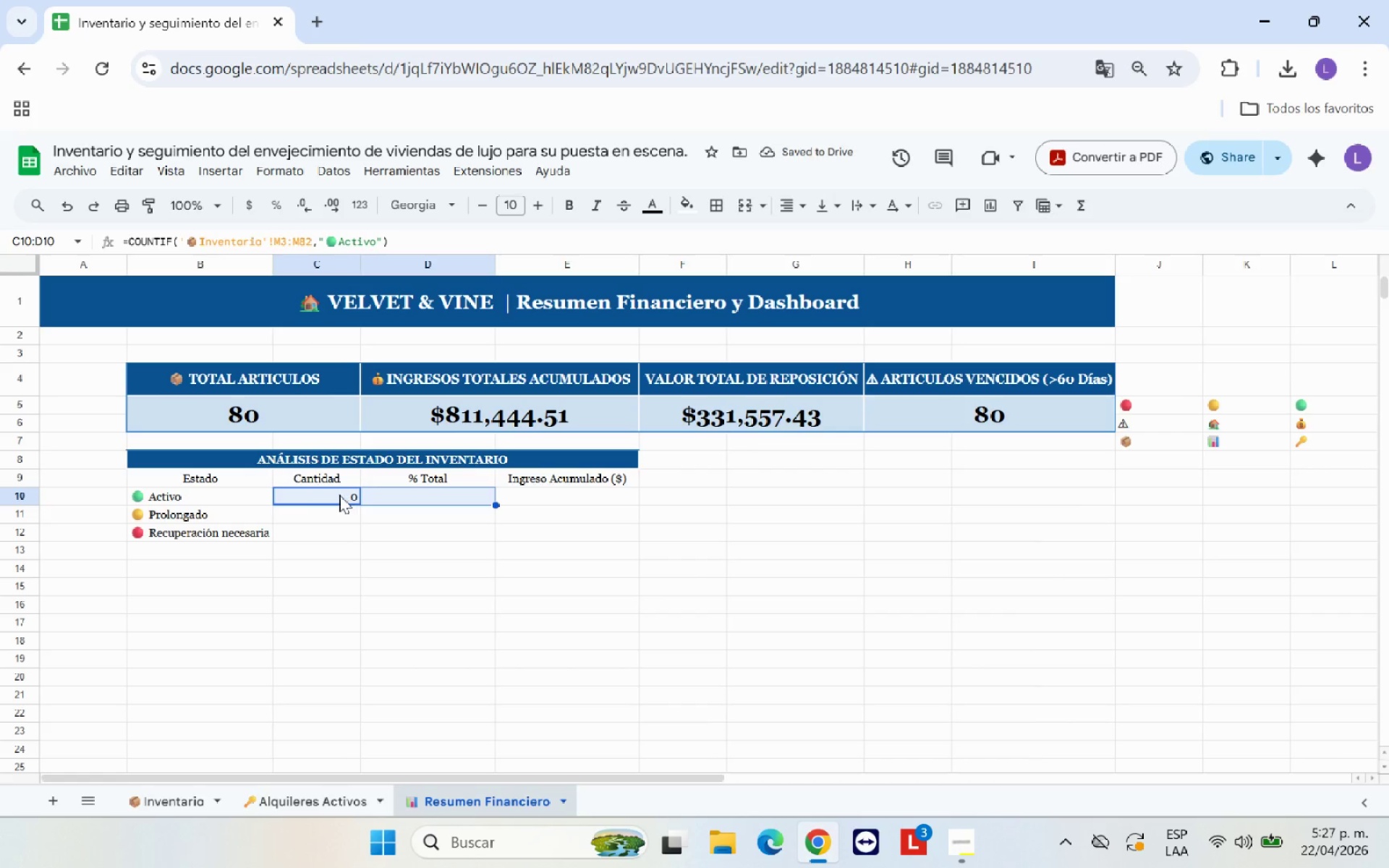 
left_click_drag(start_coordinate=[339, 495], to_coordinate=[543, 539])
 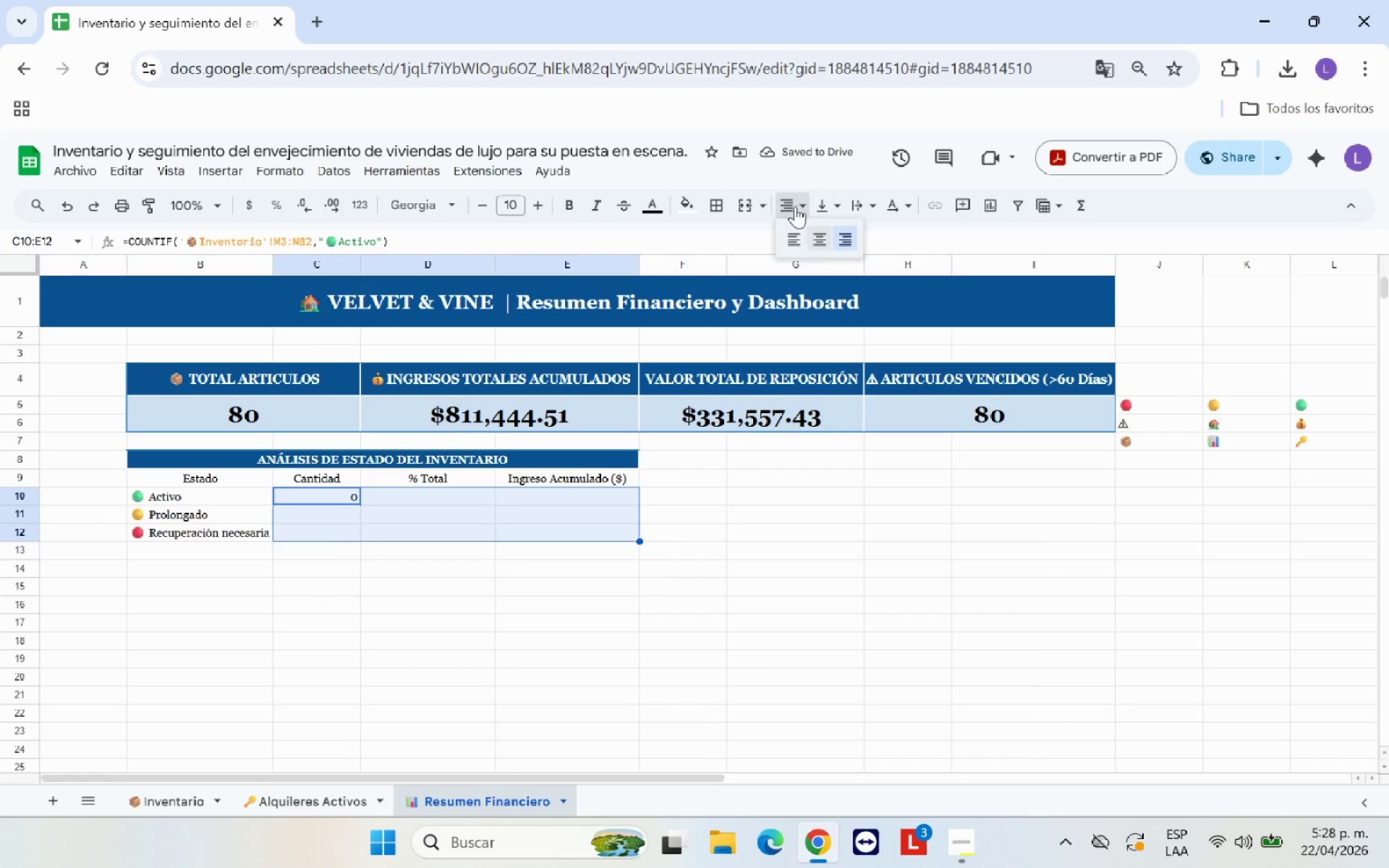 
double_click([822, 238])
 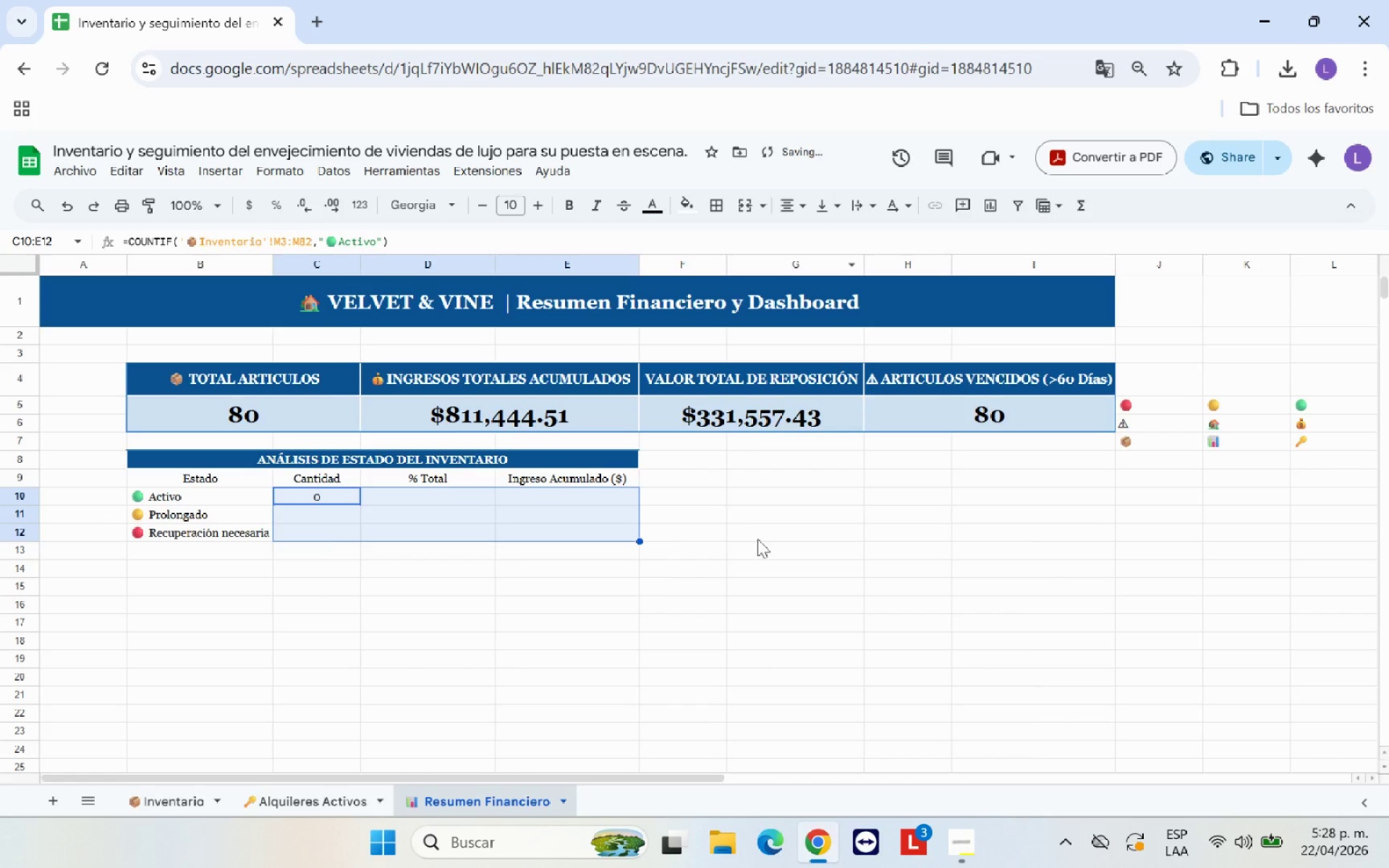 
left_click([767, 540])
 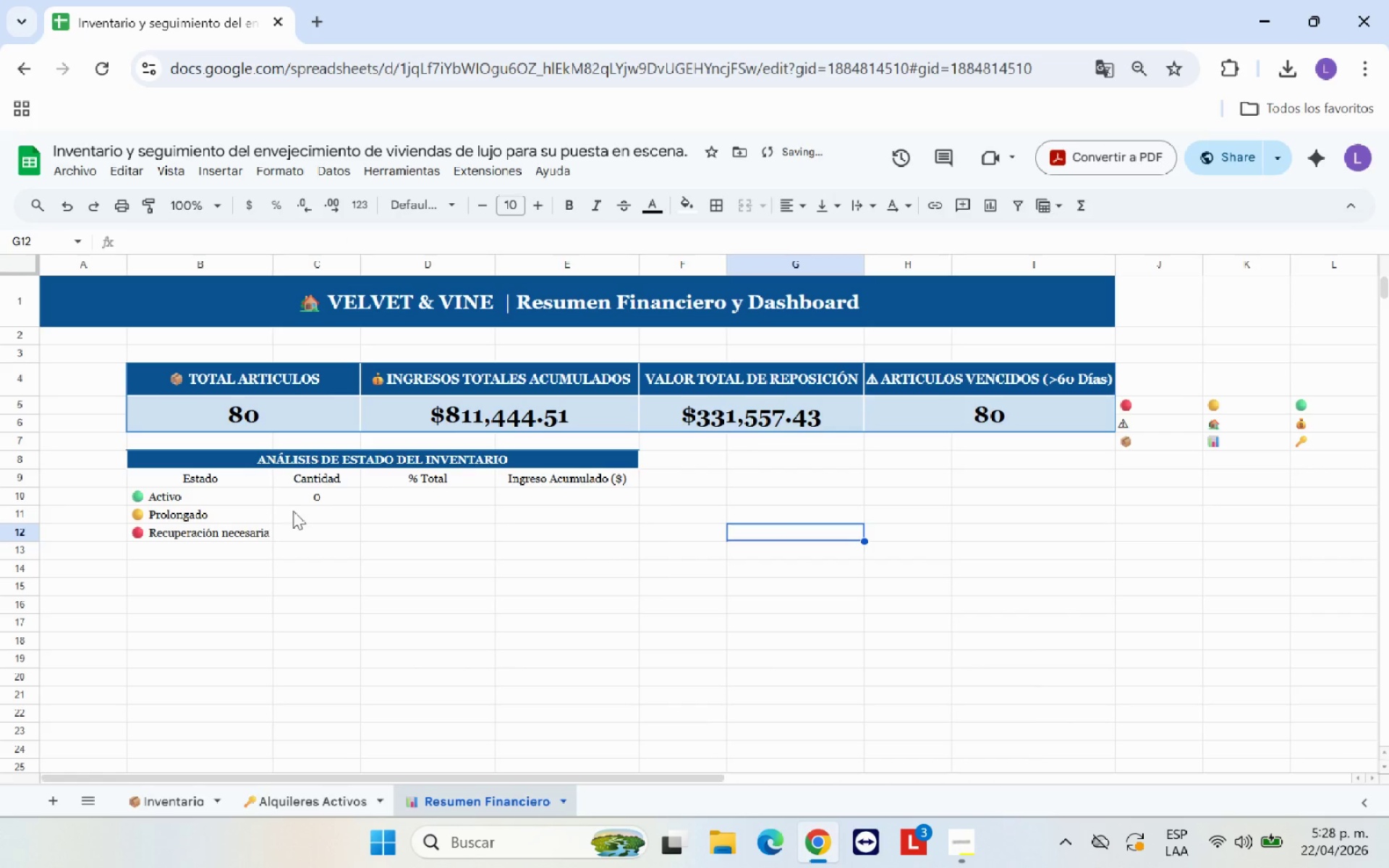 
left_click([328, 507])
 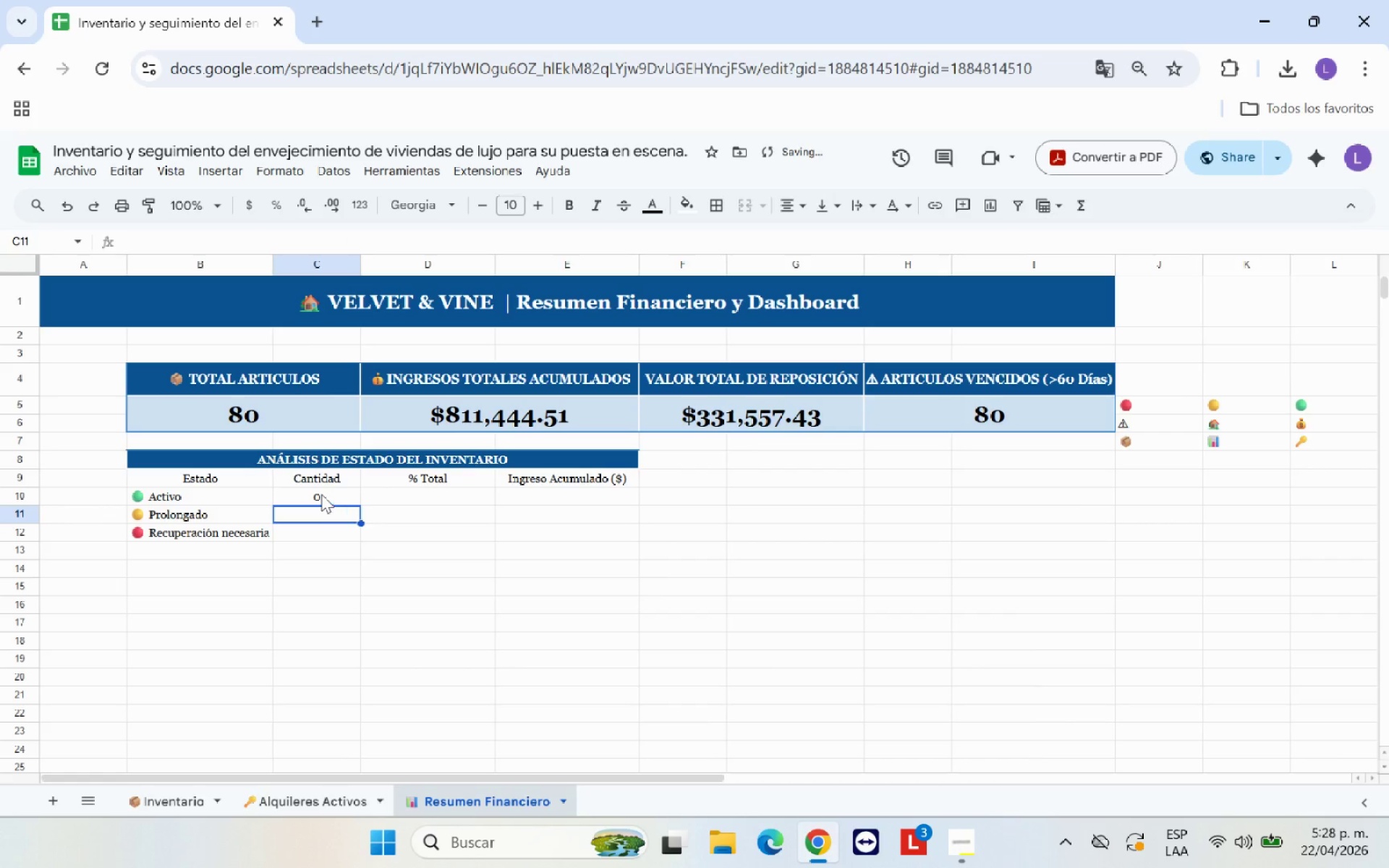 
left_click([321, 494])
 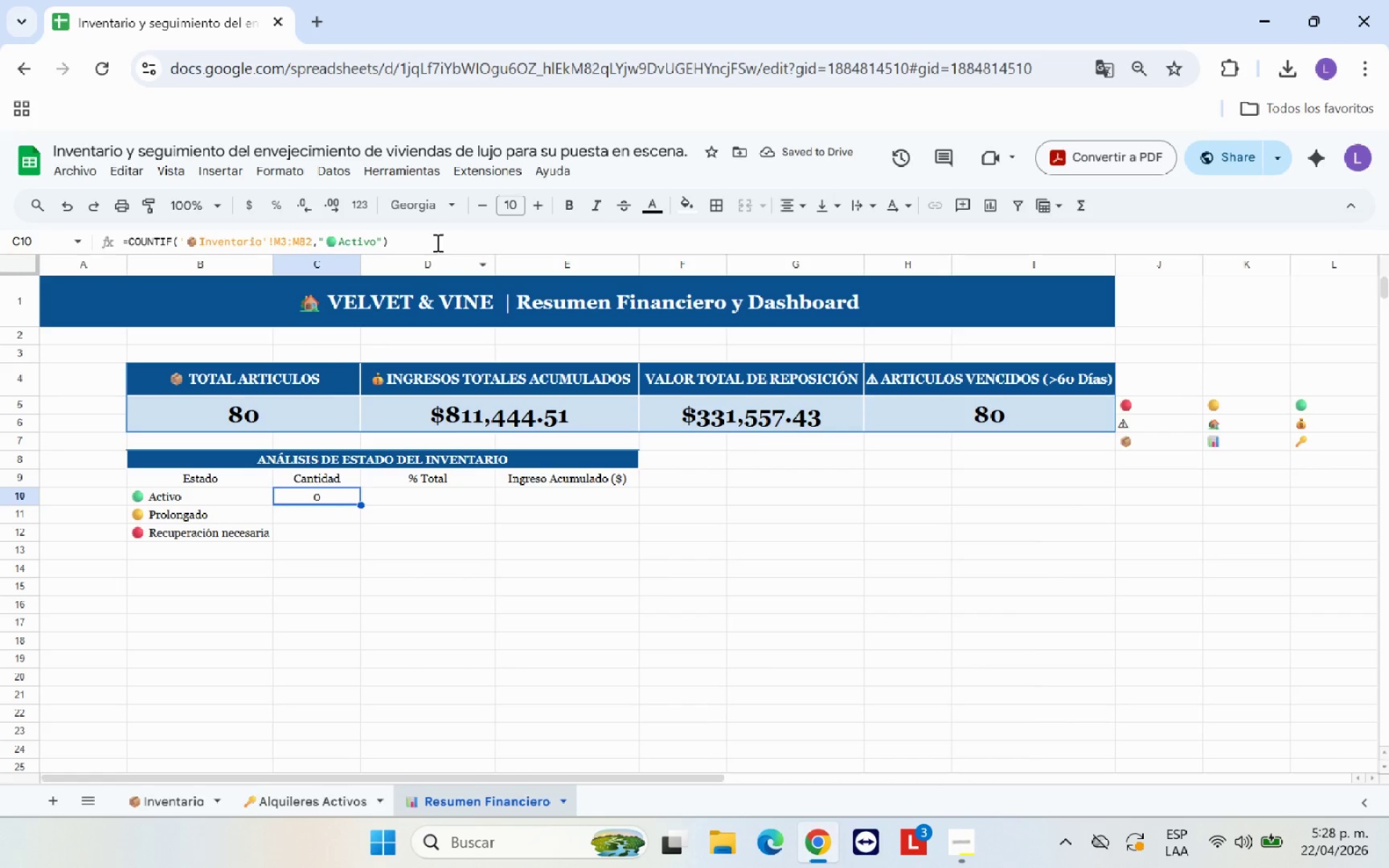 
left_click_drag(start_coordinate=[404, 239], to_coordinate=[116, 257])
 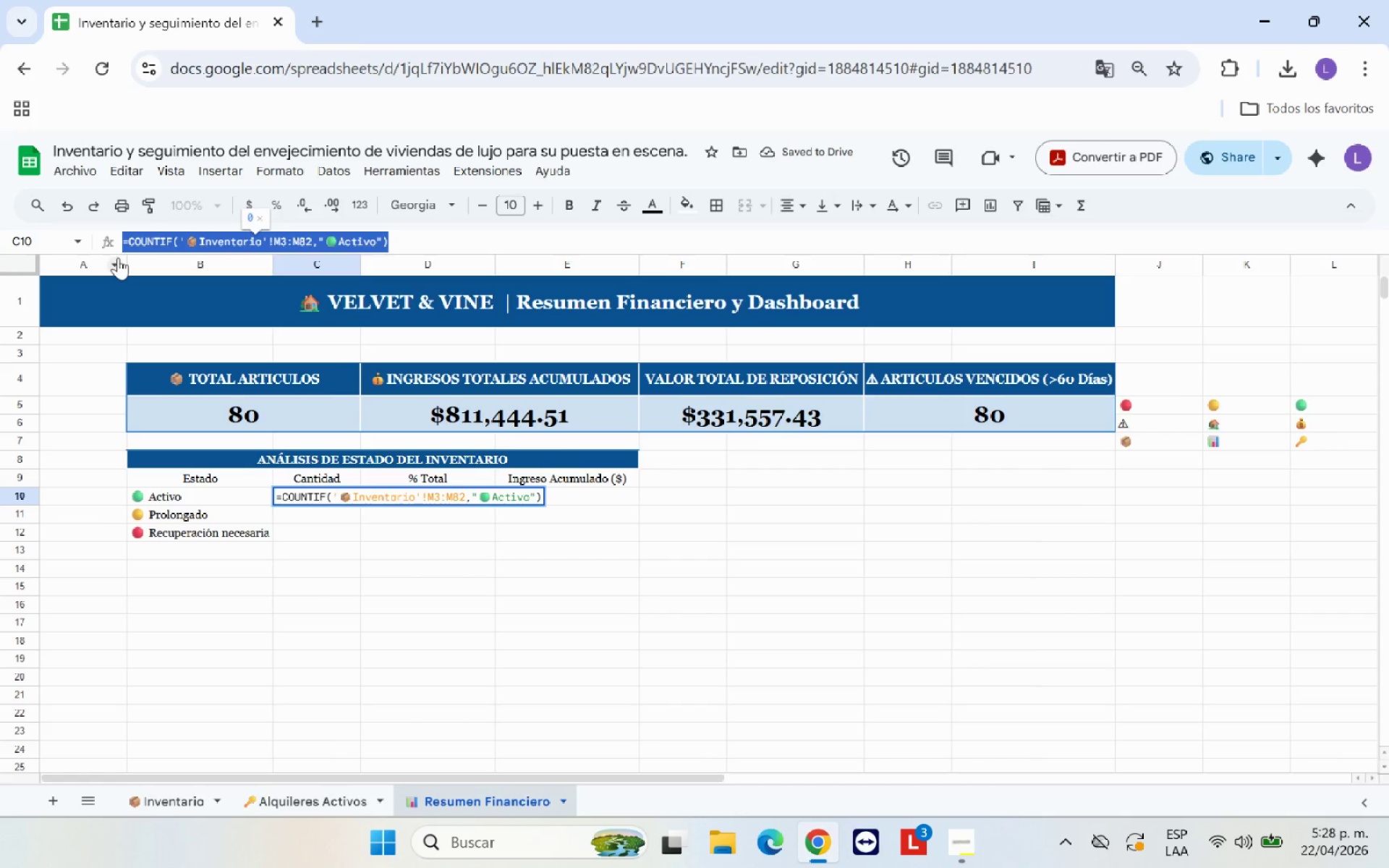 
key(Control+C)
 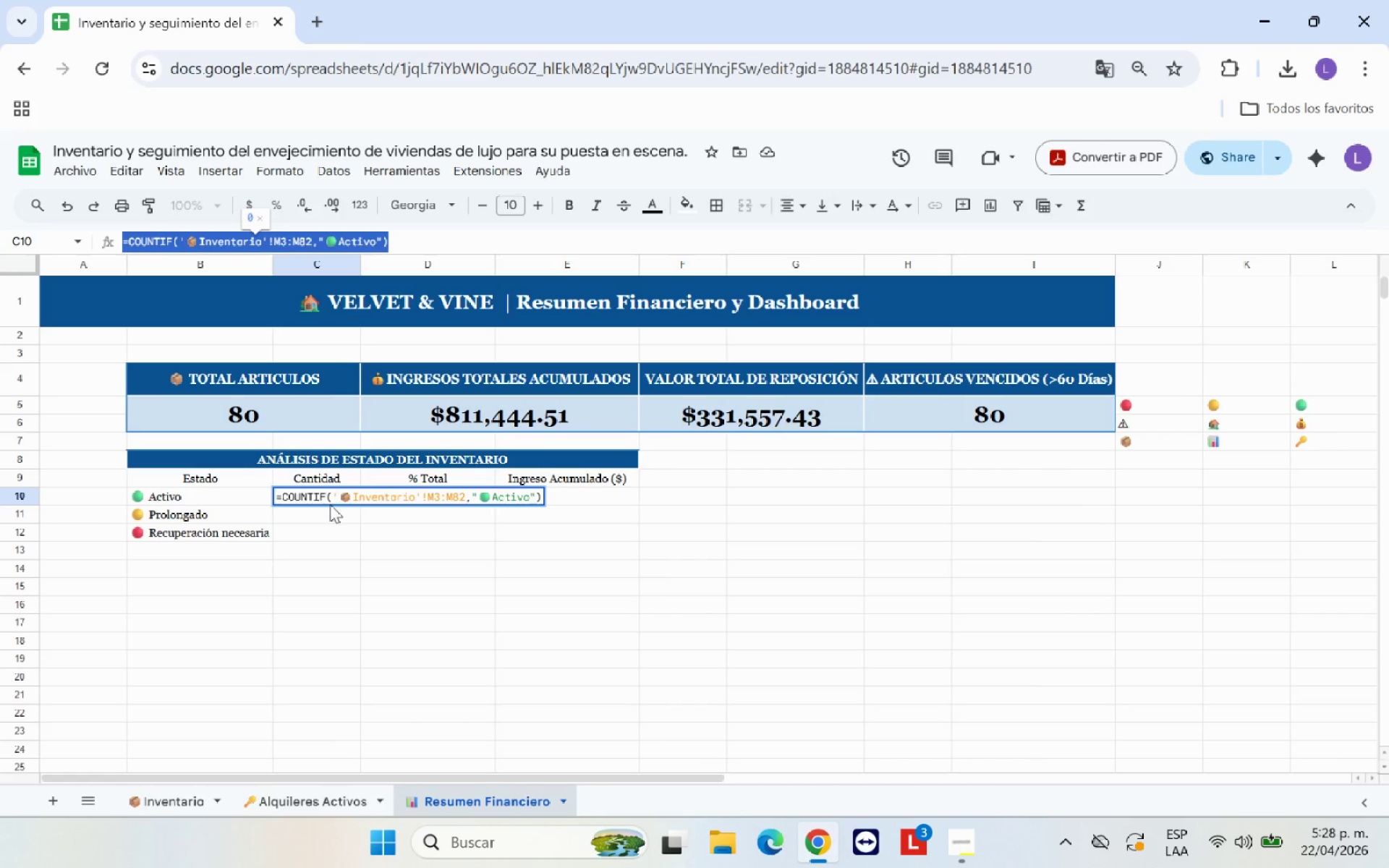 
left_click([336, 510])
 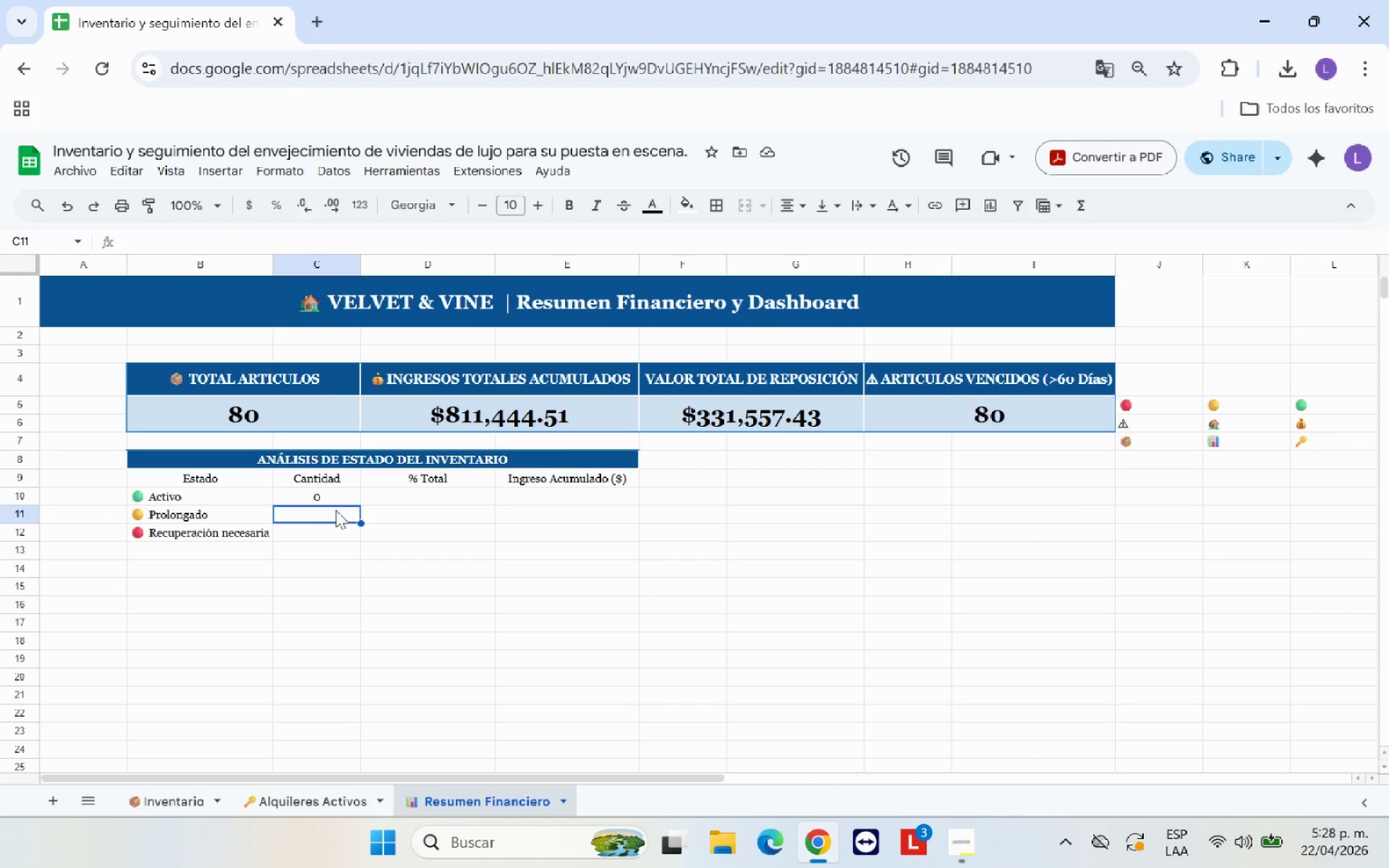 
key(Control+V)
 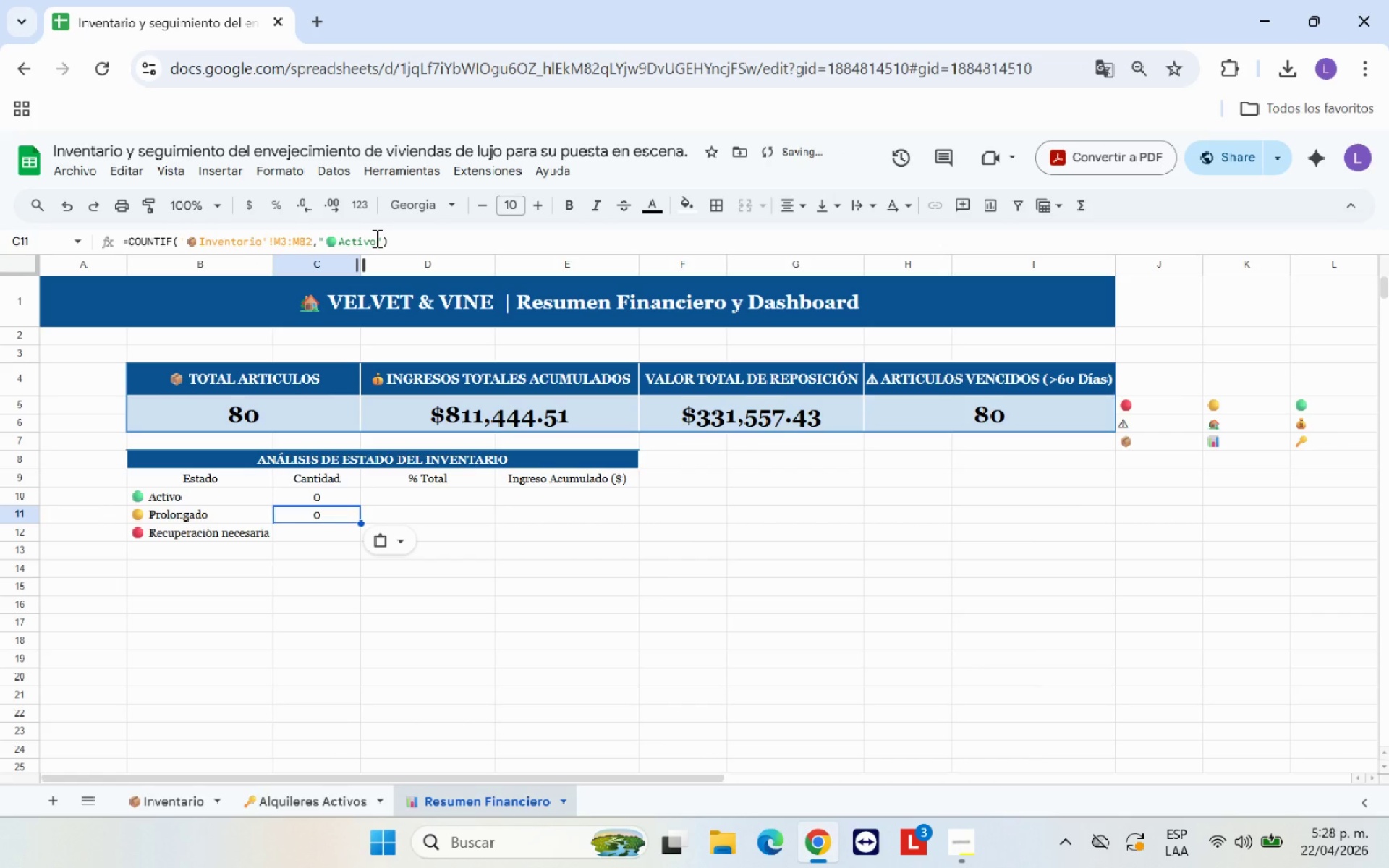 
left_click([375, 238])
 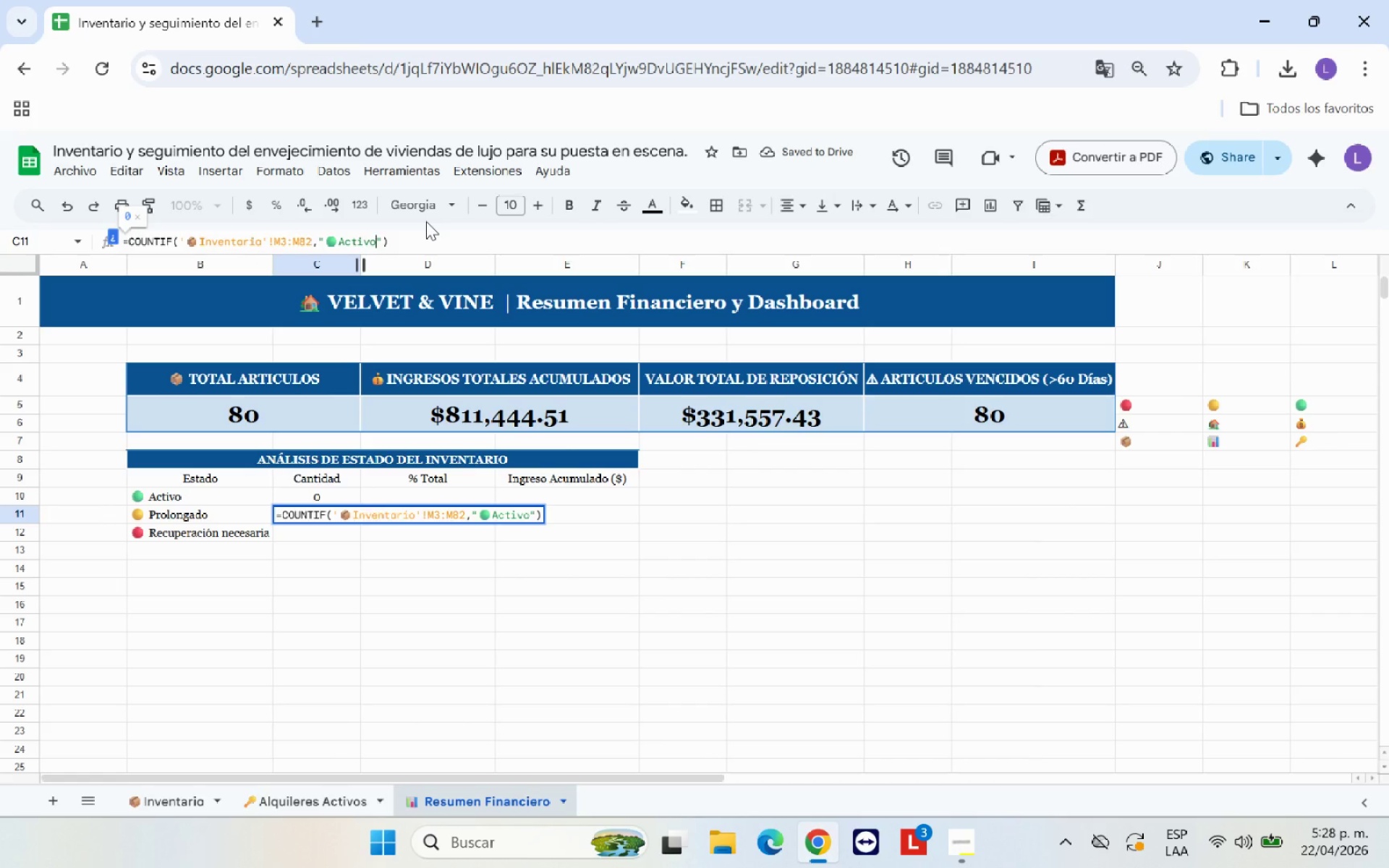 
key(Backspace)
key(Backspace)
key(Backspace)
key(Backspace)
key(Backspace)
key(Backspace)
key(Backspace)
type(Prolongado )
key(Backspace)
 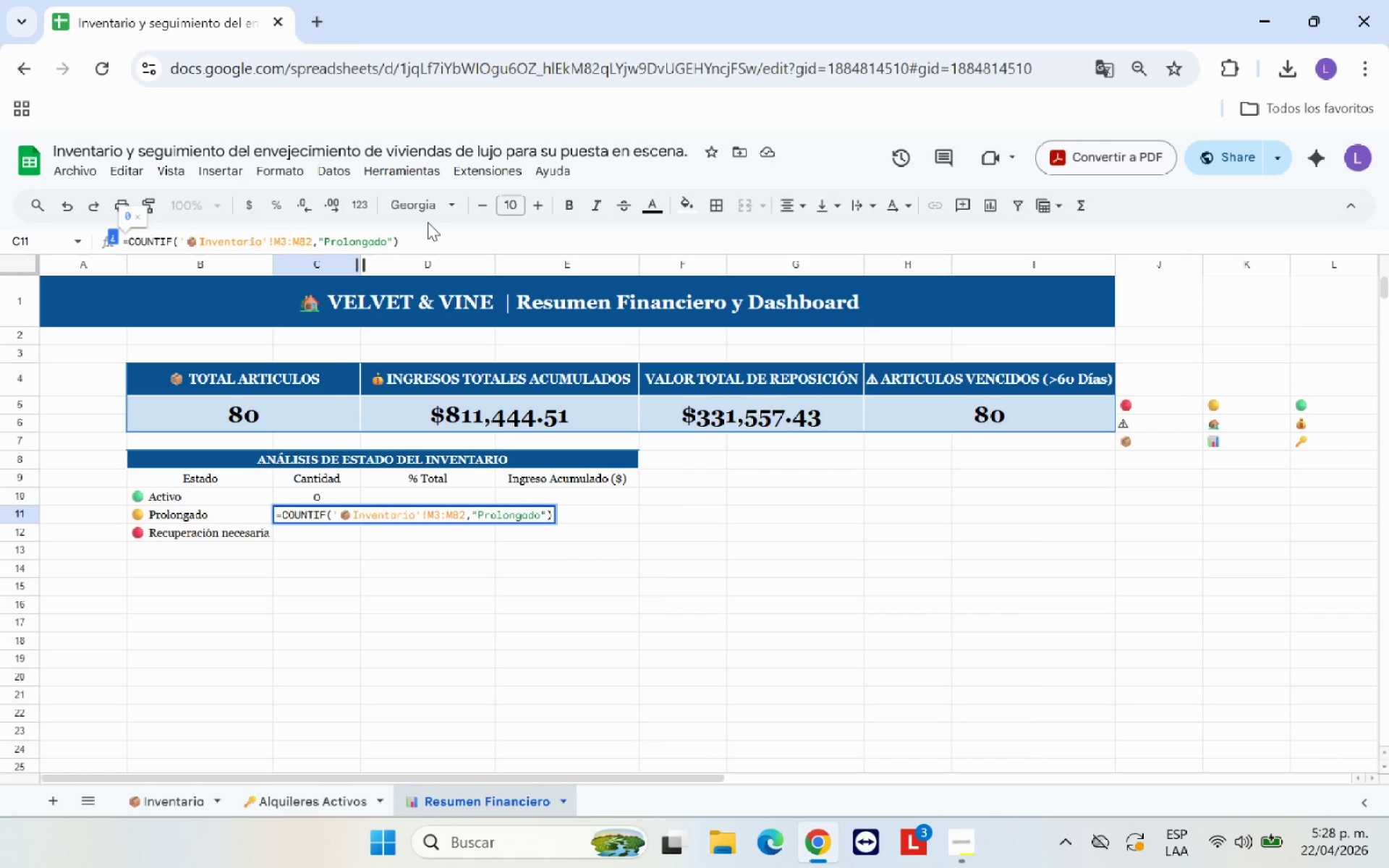 
key(Enter)
 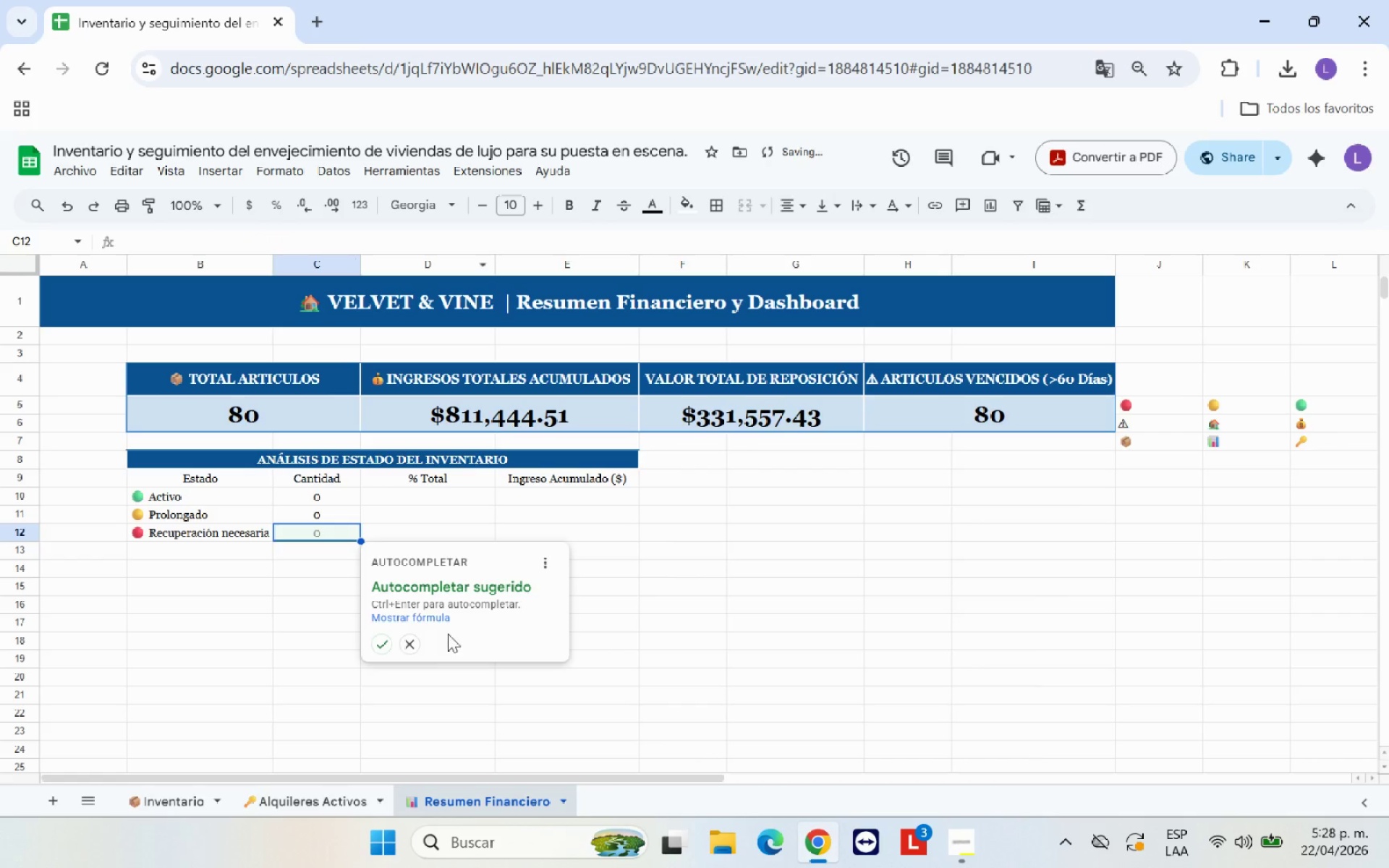 
left_click([403, 642])
 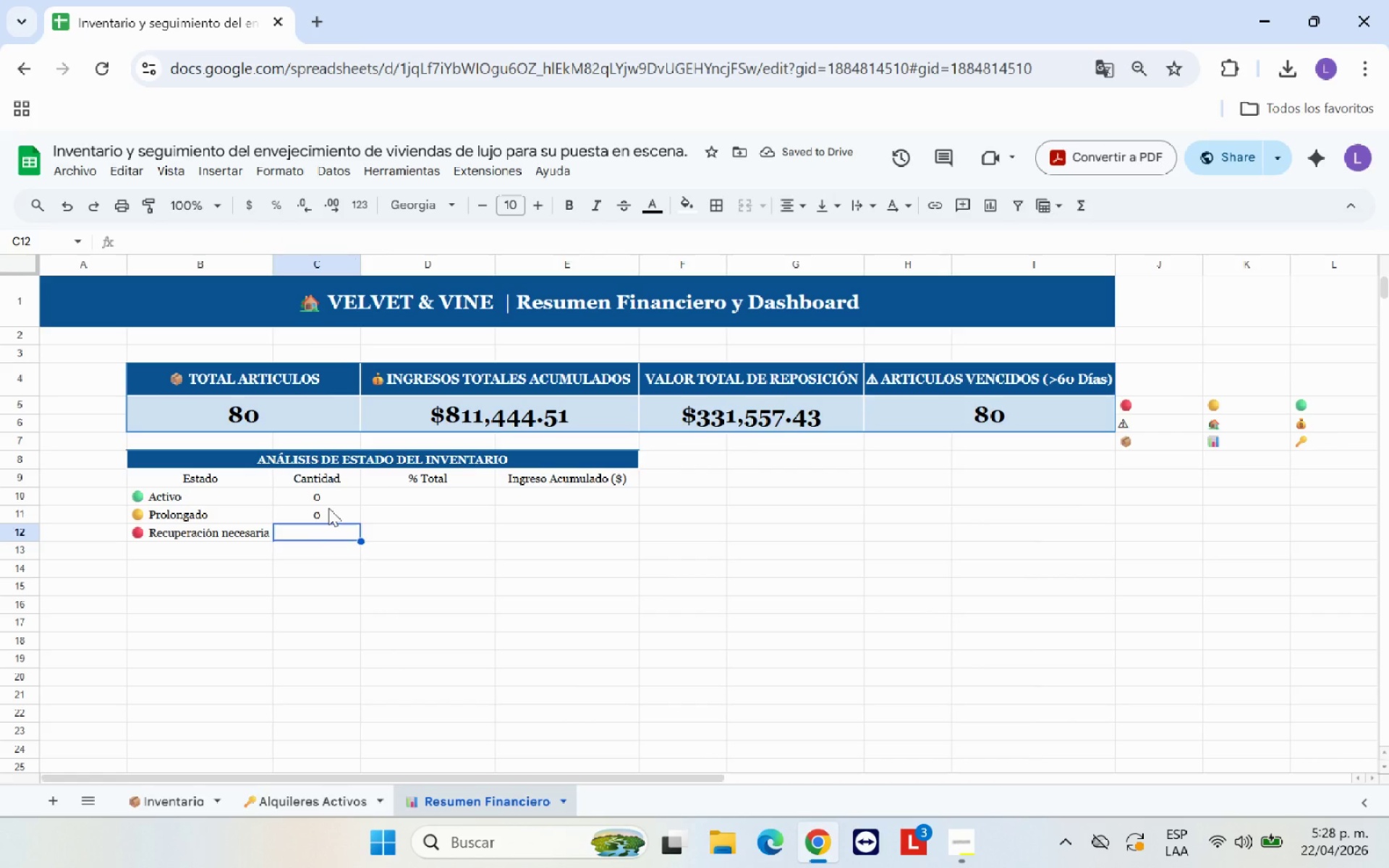 
left_click([328, 508])
 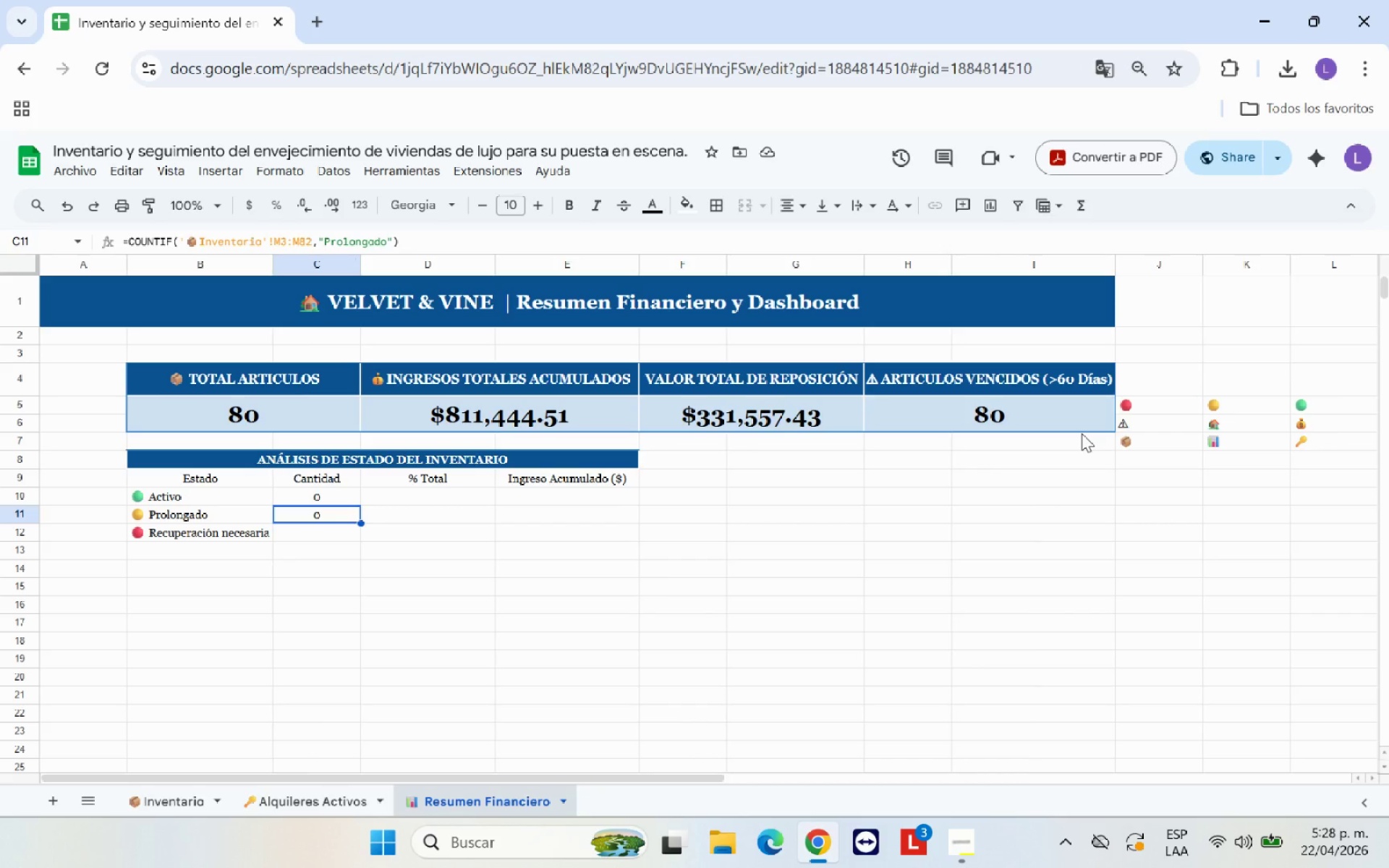 
wait(8.14)
 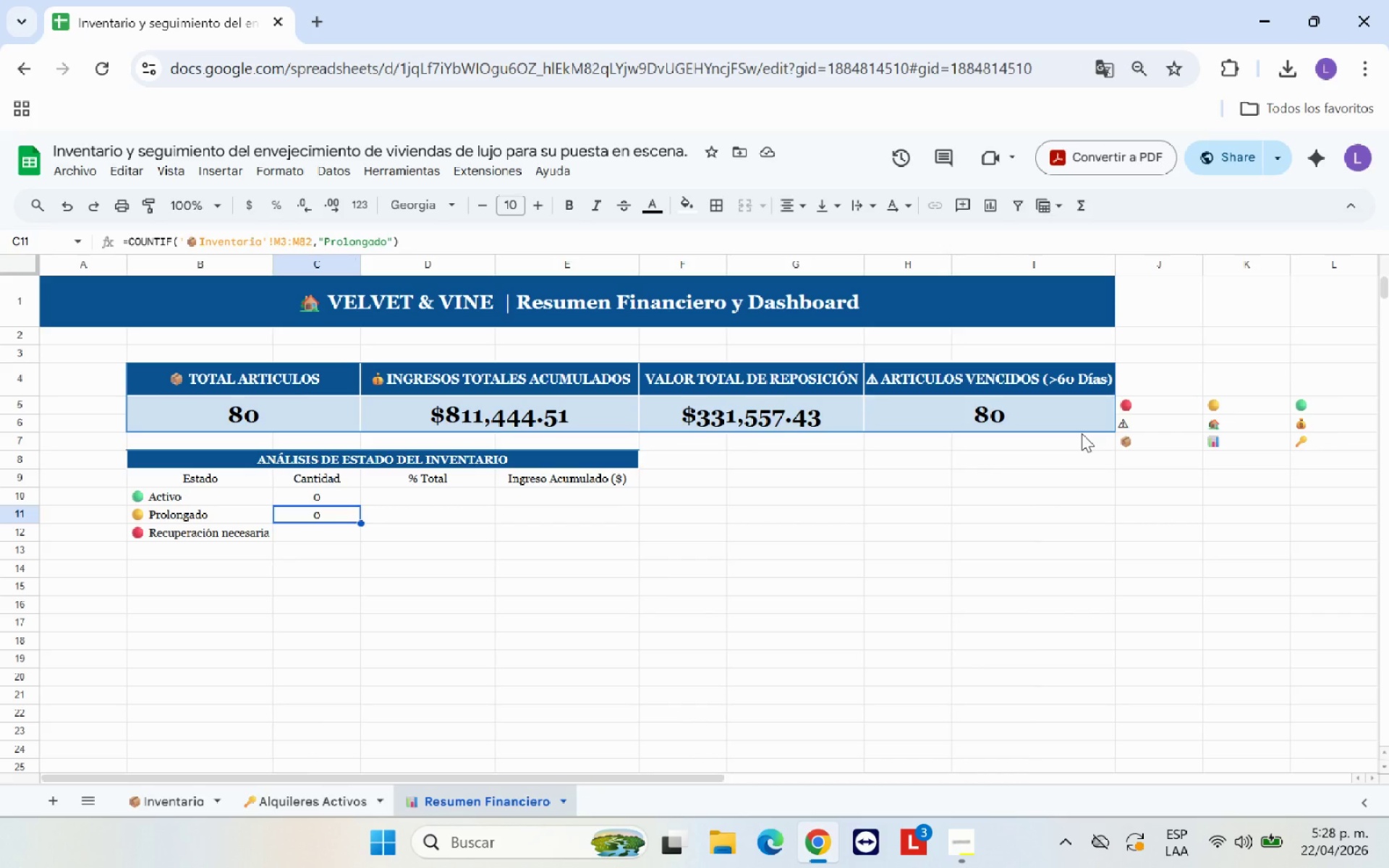 
left_click([1236, 407])
 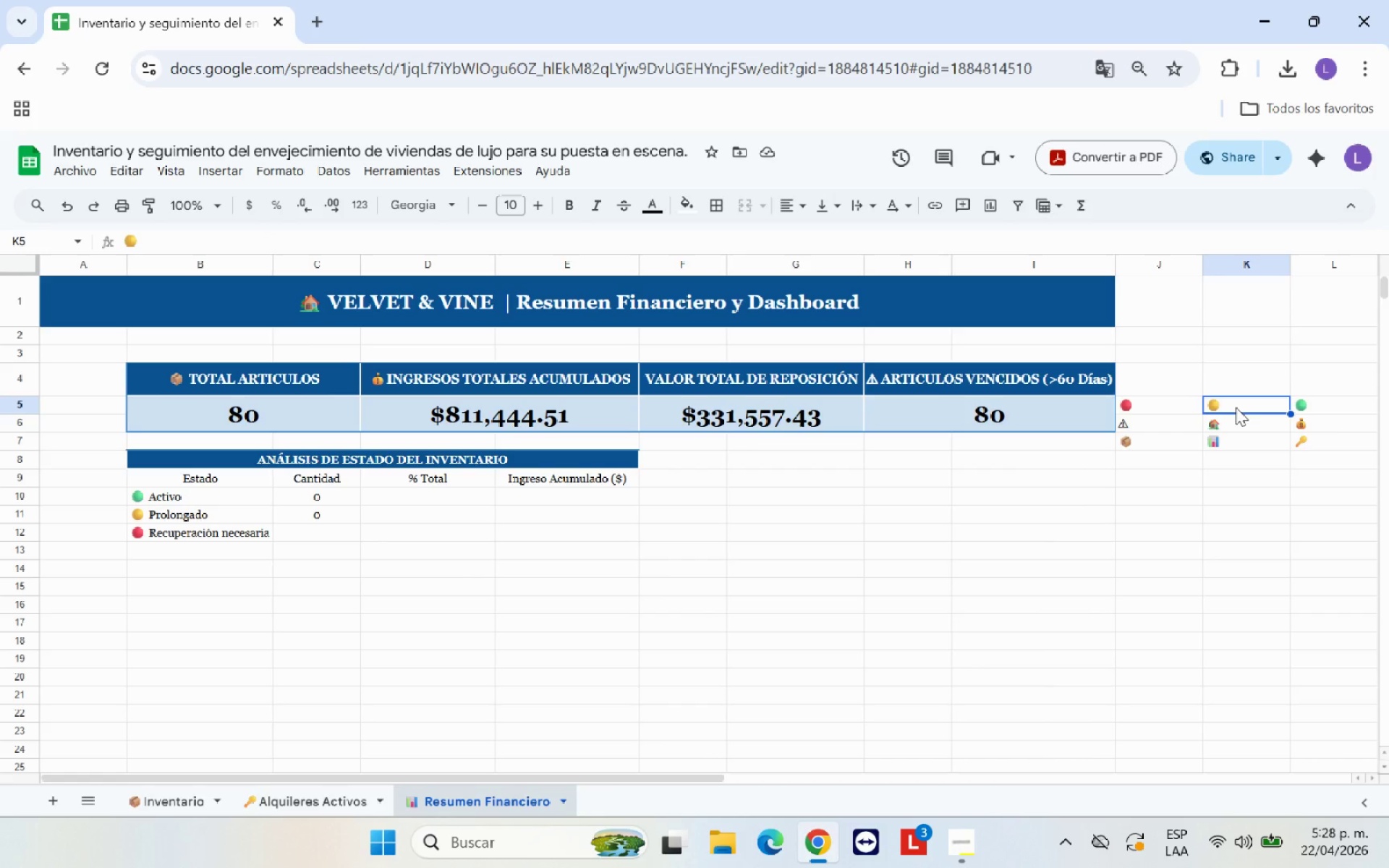 
key(Control+C)
 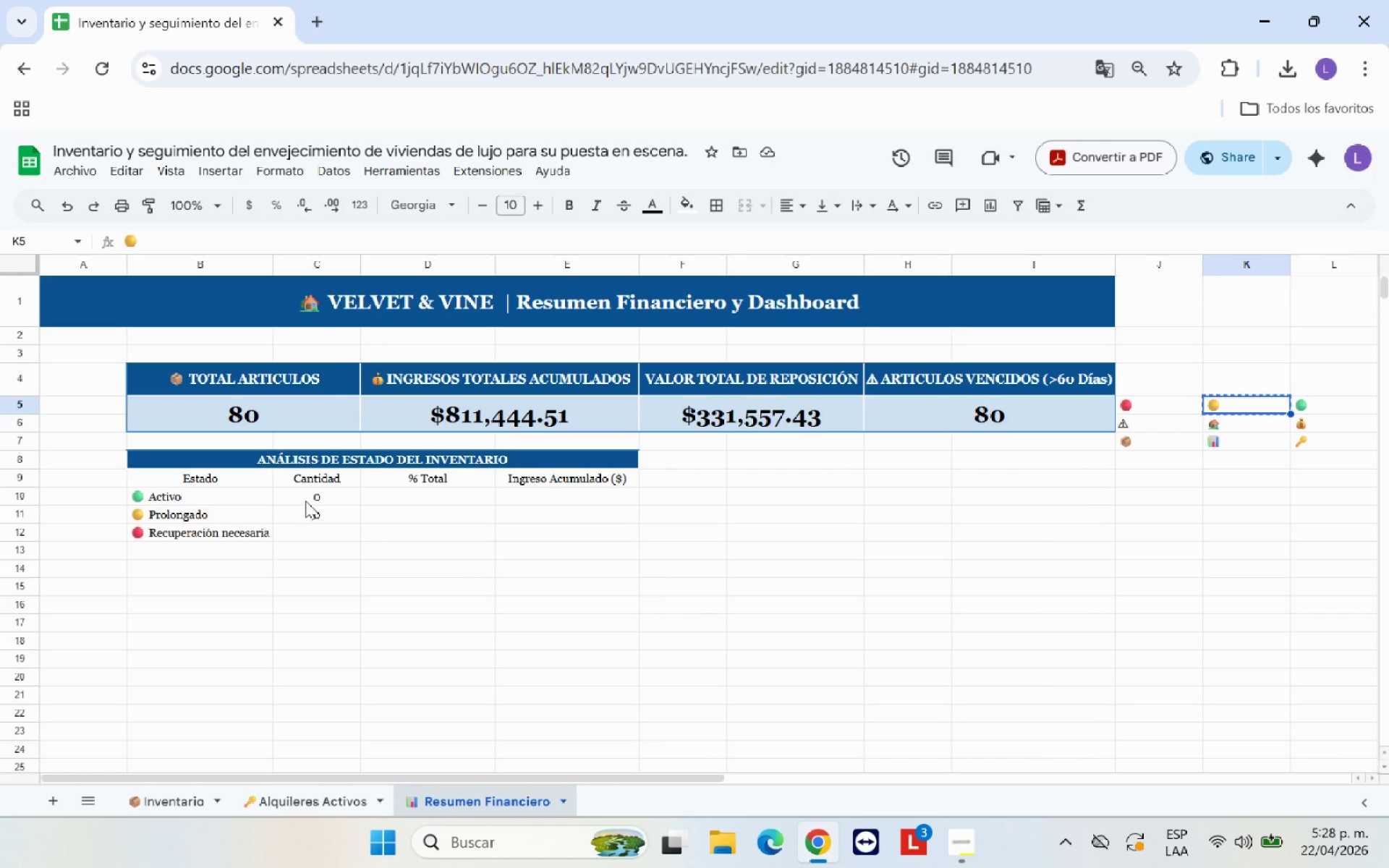 
left_click([309, 506])
 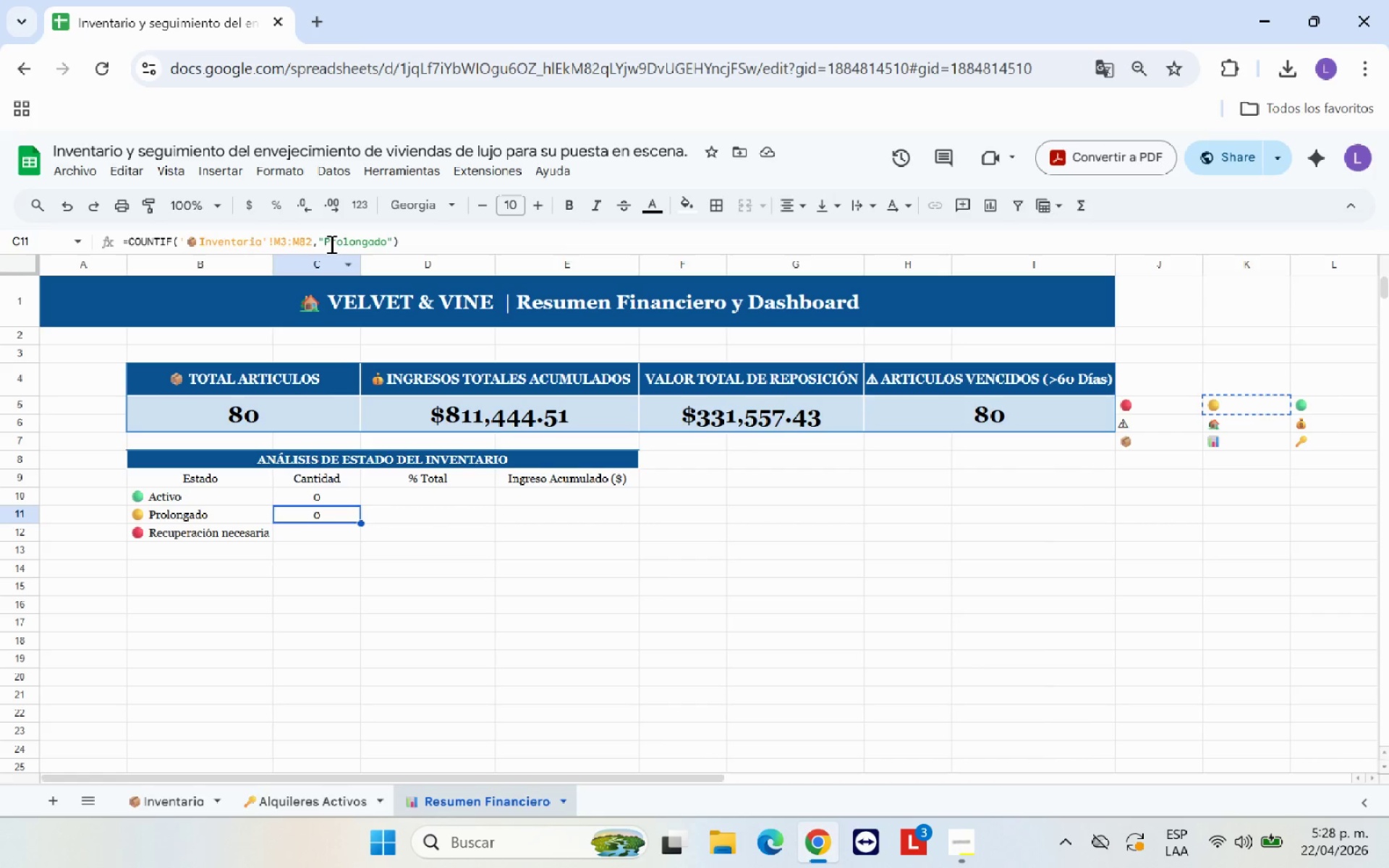 
left_click([324, 239])
 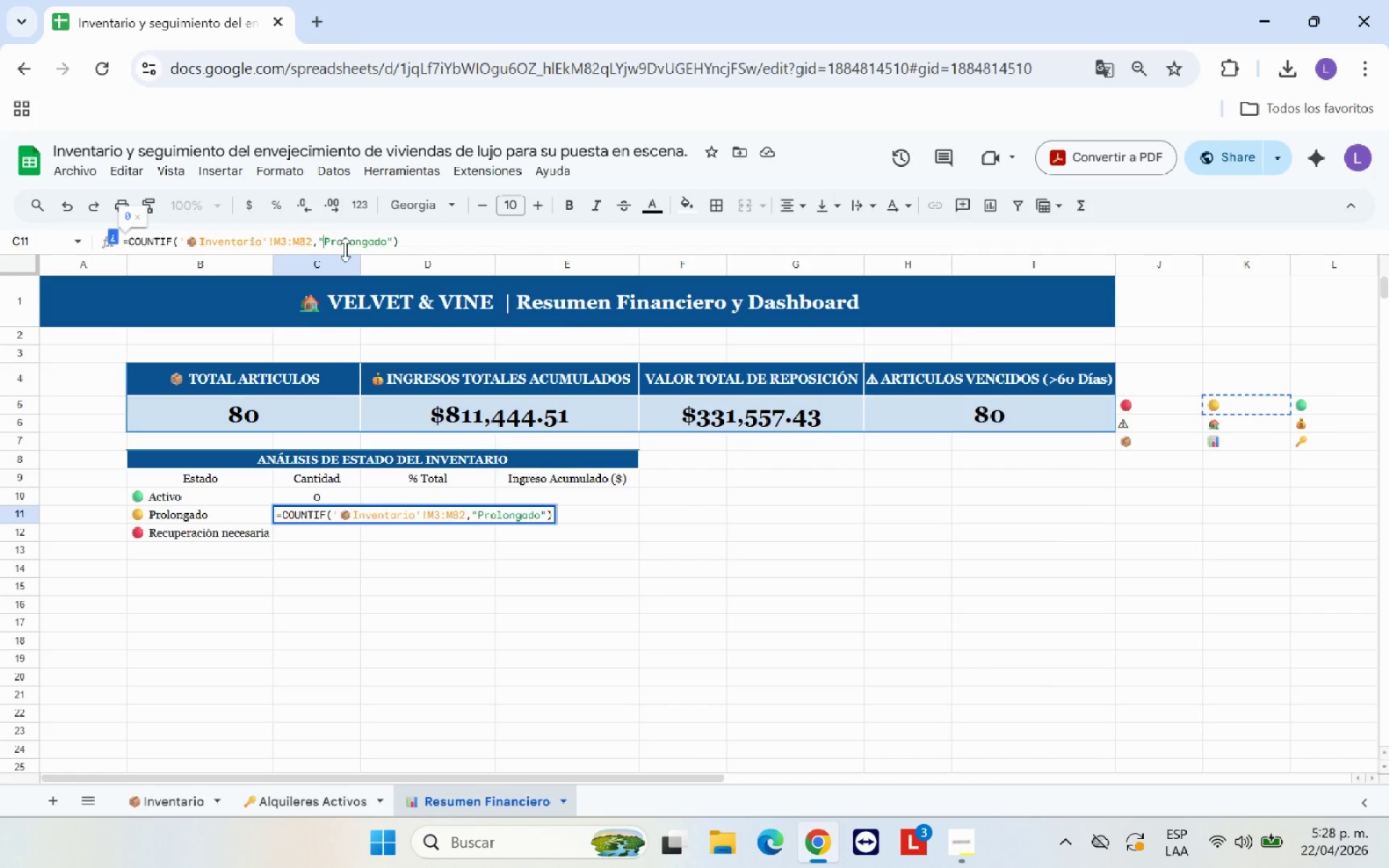 
key(Control+V)
 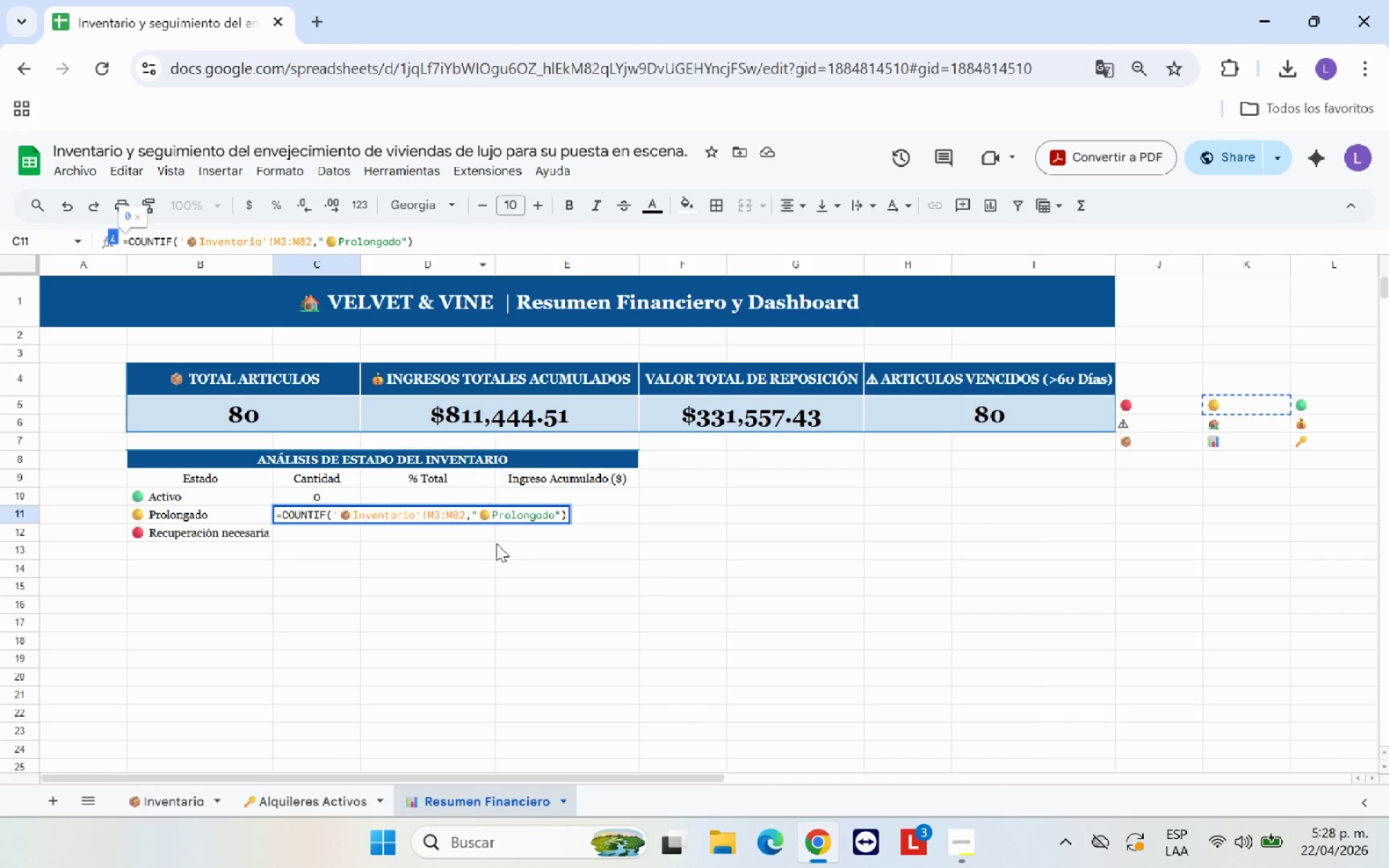 
key(Enter)
 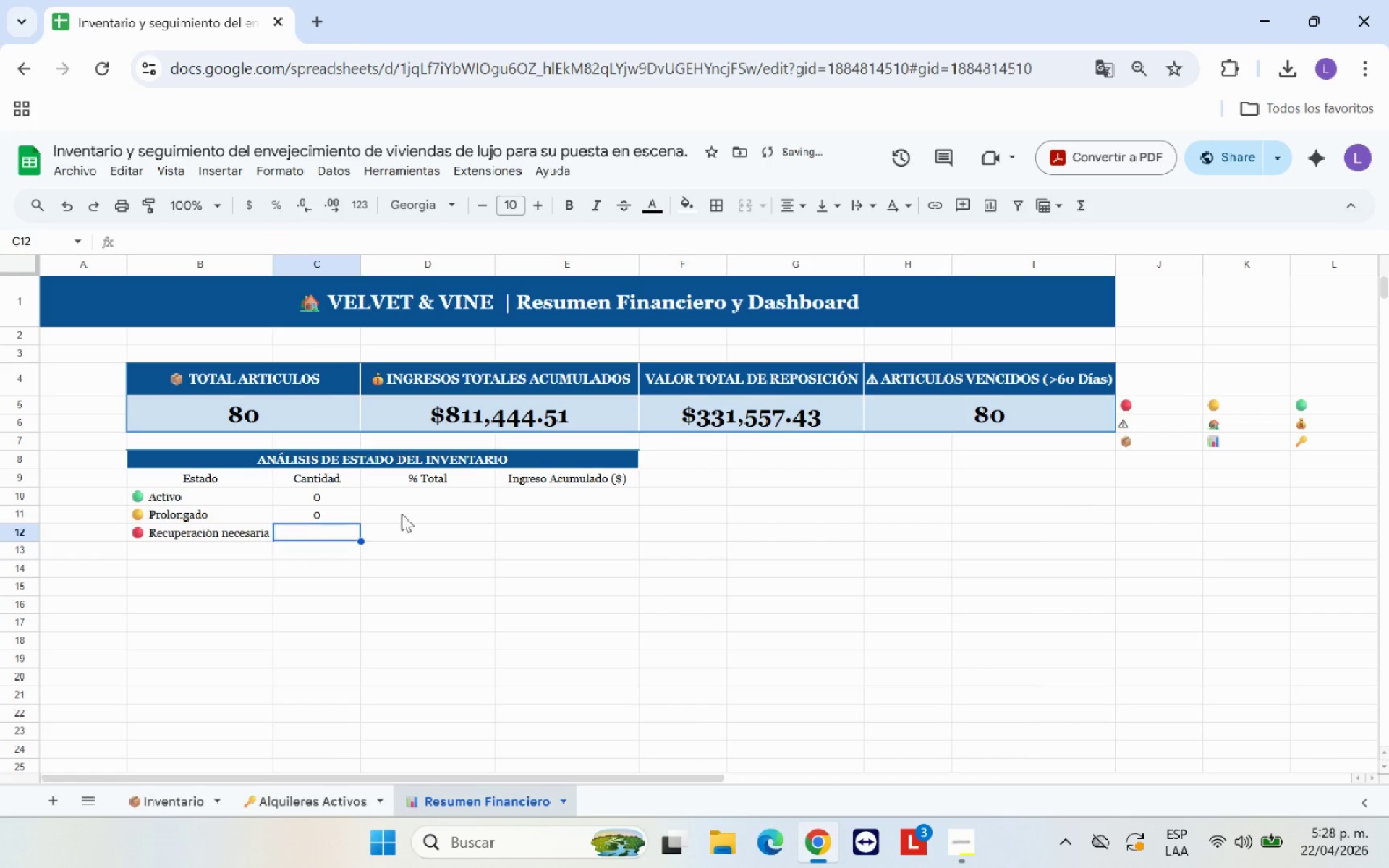 
left_click([346, 519])
 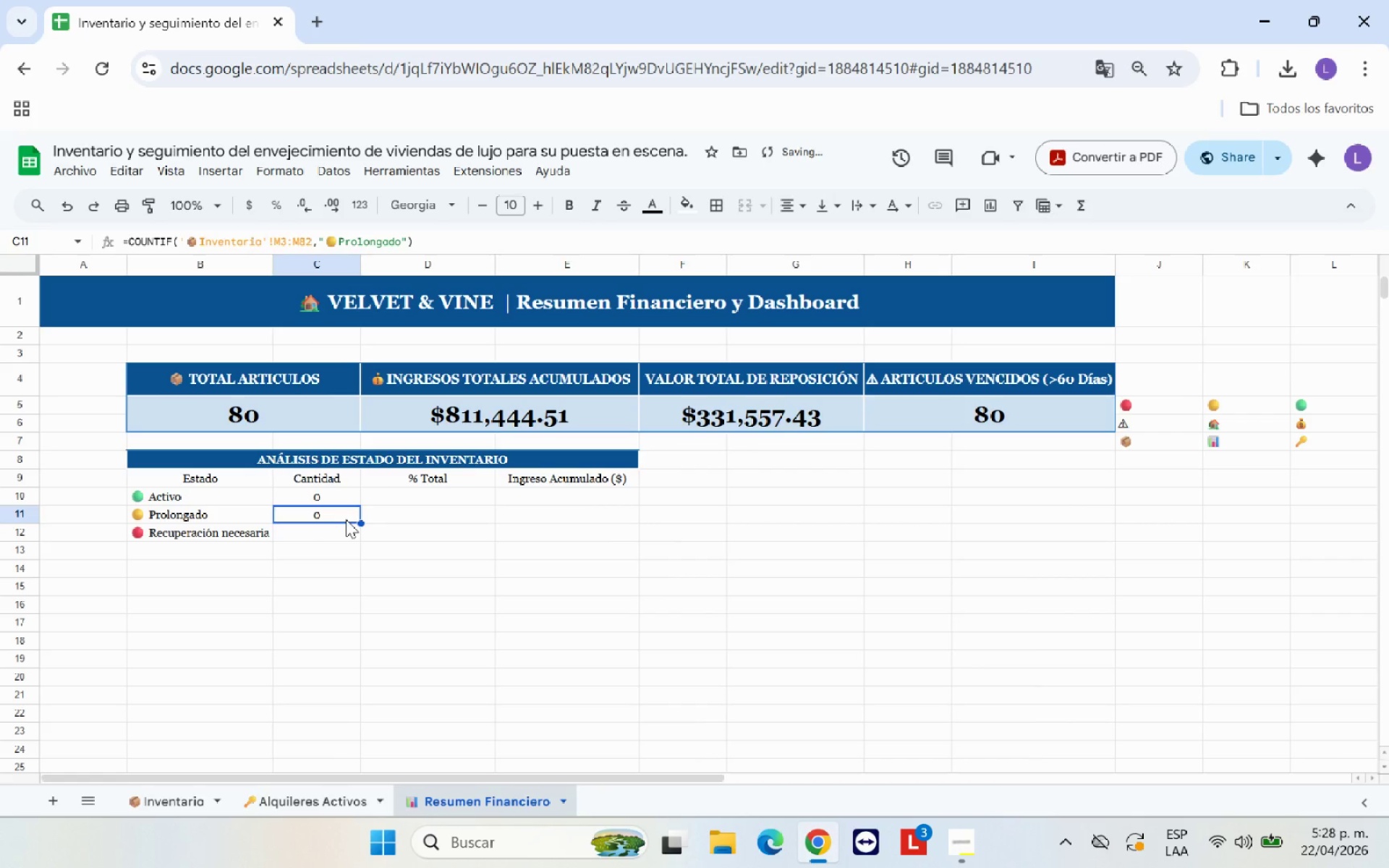 
key(Control+C)
 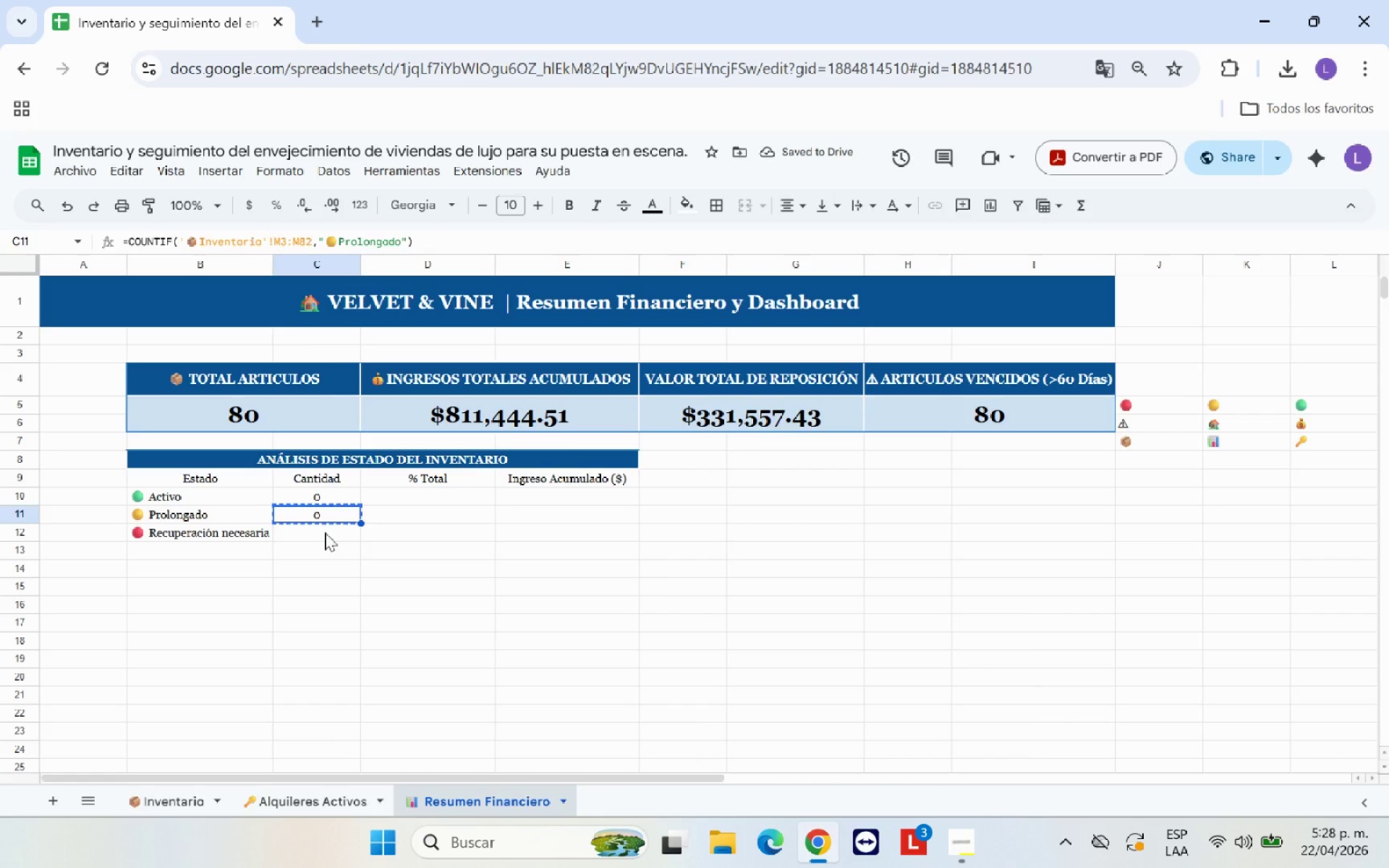 
left_click([325, 532])
 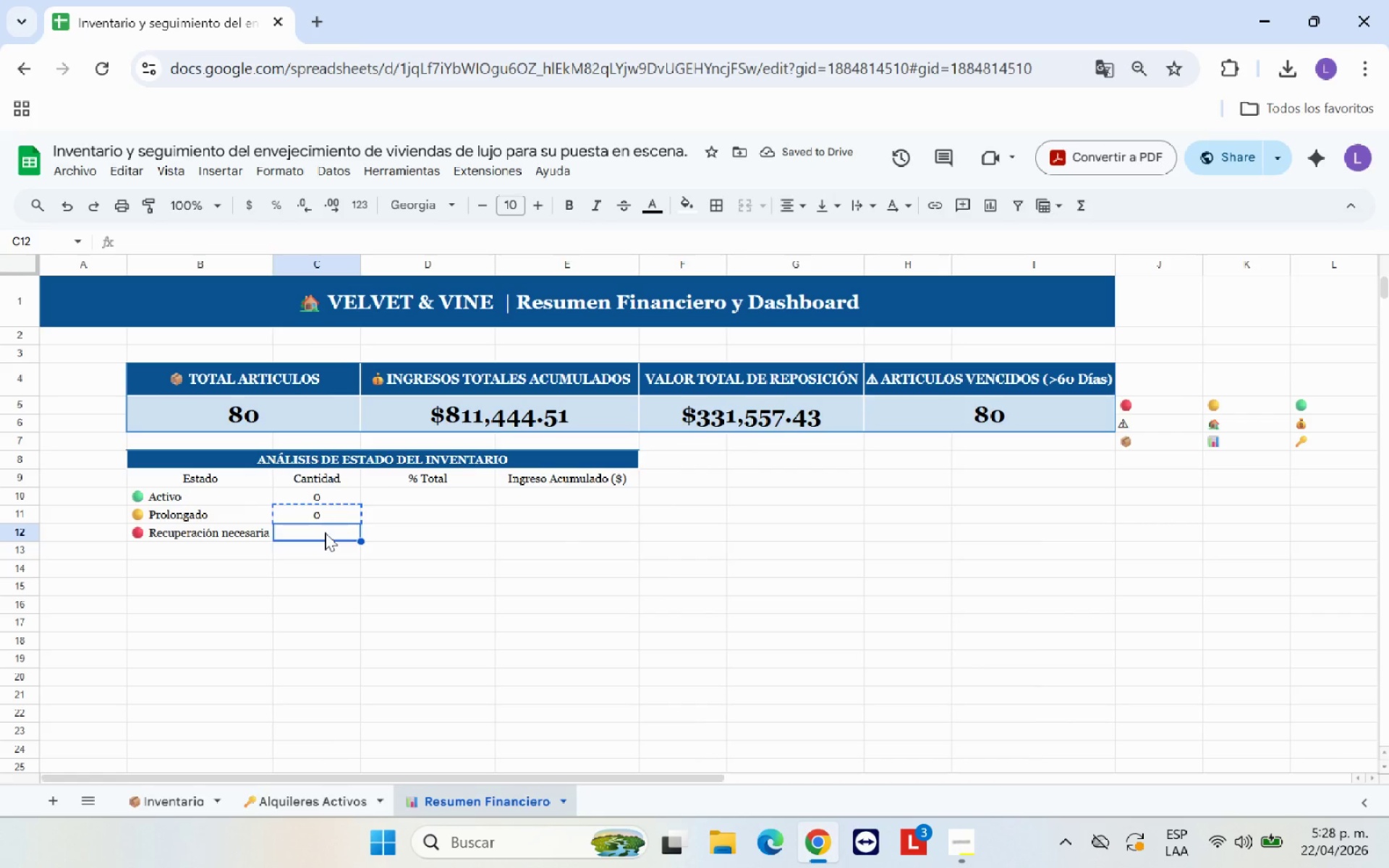 
key(Control+V)
 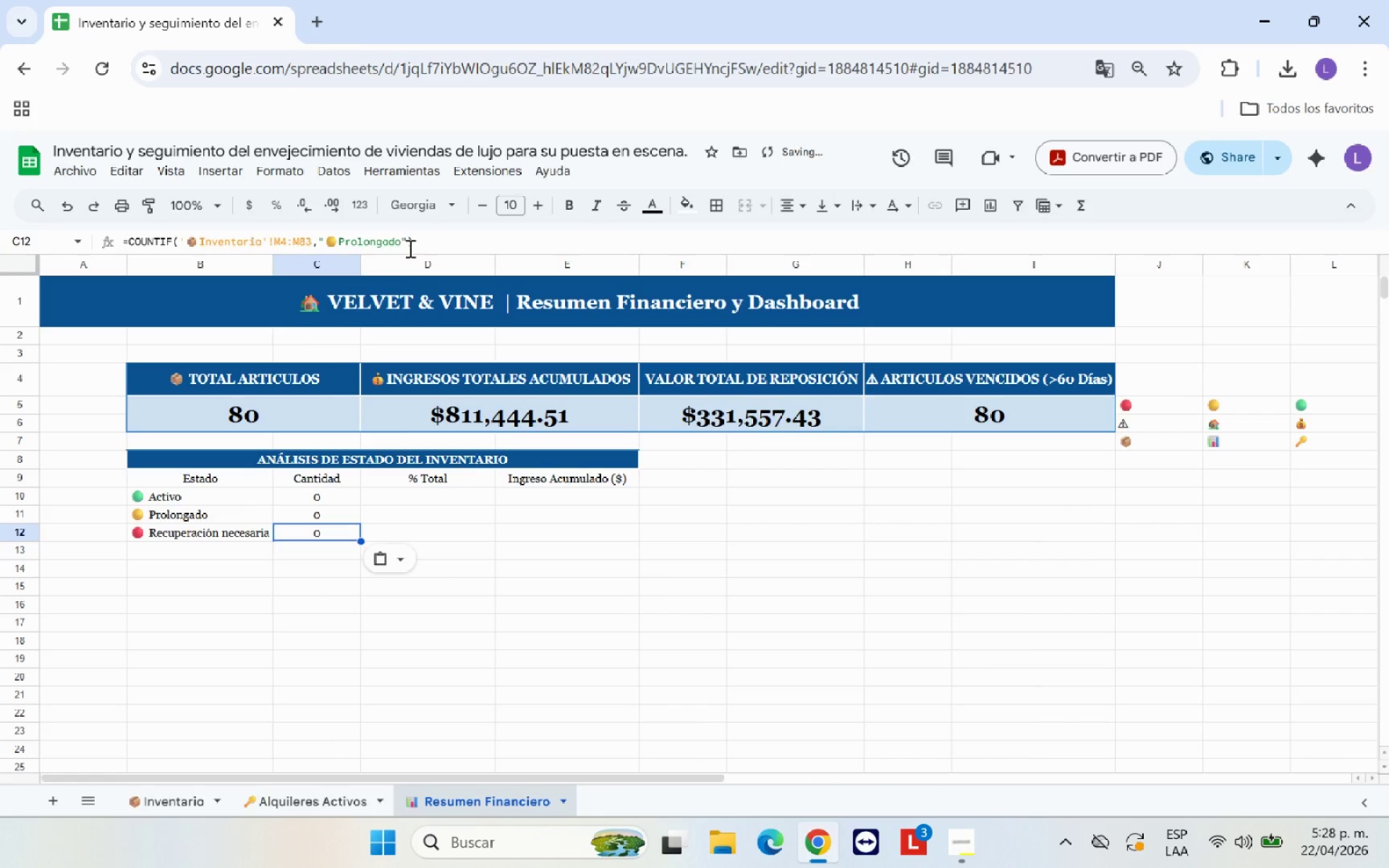 
left_click([402, 242])
 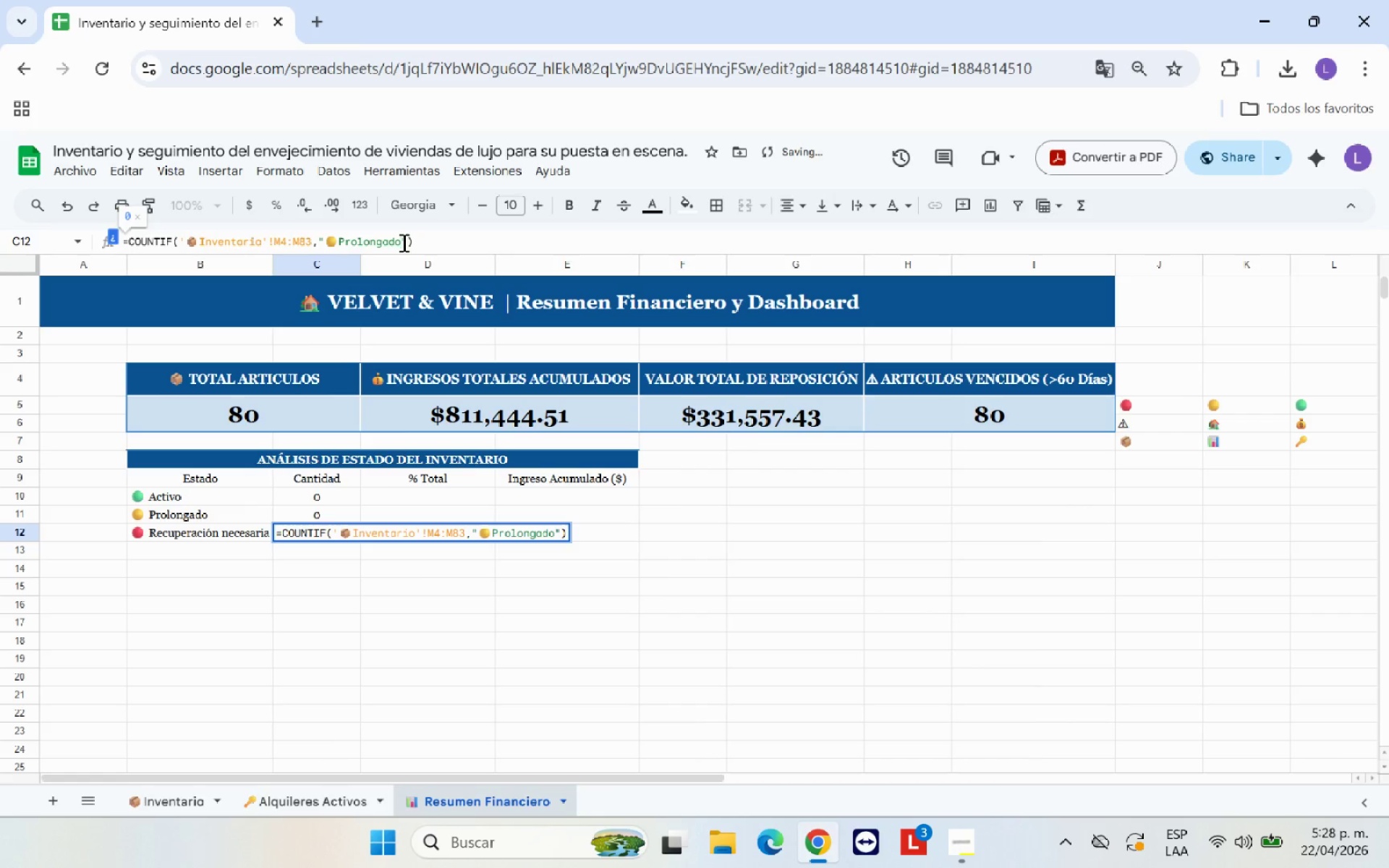 
key(Backspace)
key(Backspace)
key(Backspace)
key(Backspace)
key(Backspace)
key(Backspace)
key(Backspace)
key(Backspace)
key(Backspace)
key(Backspace)
key(Backspace)
type(Recuperaci;on necesaria)
 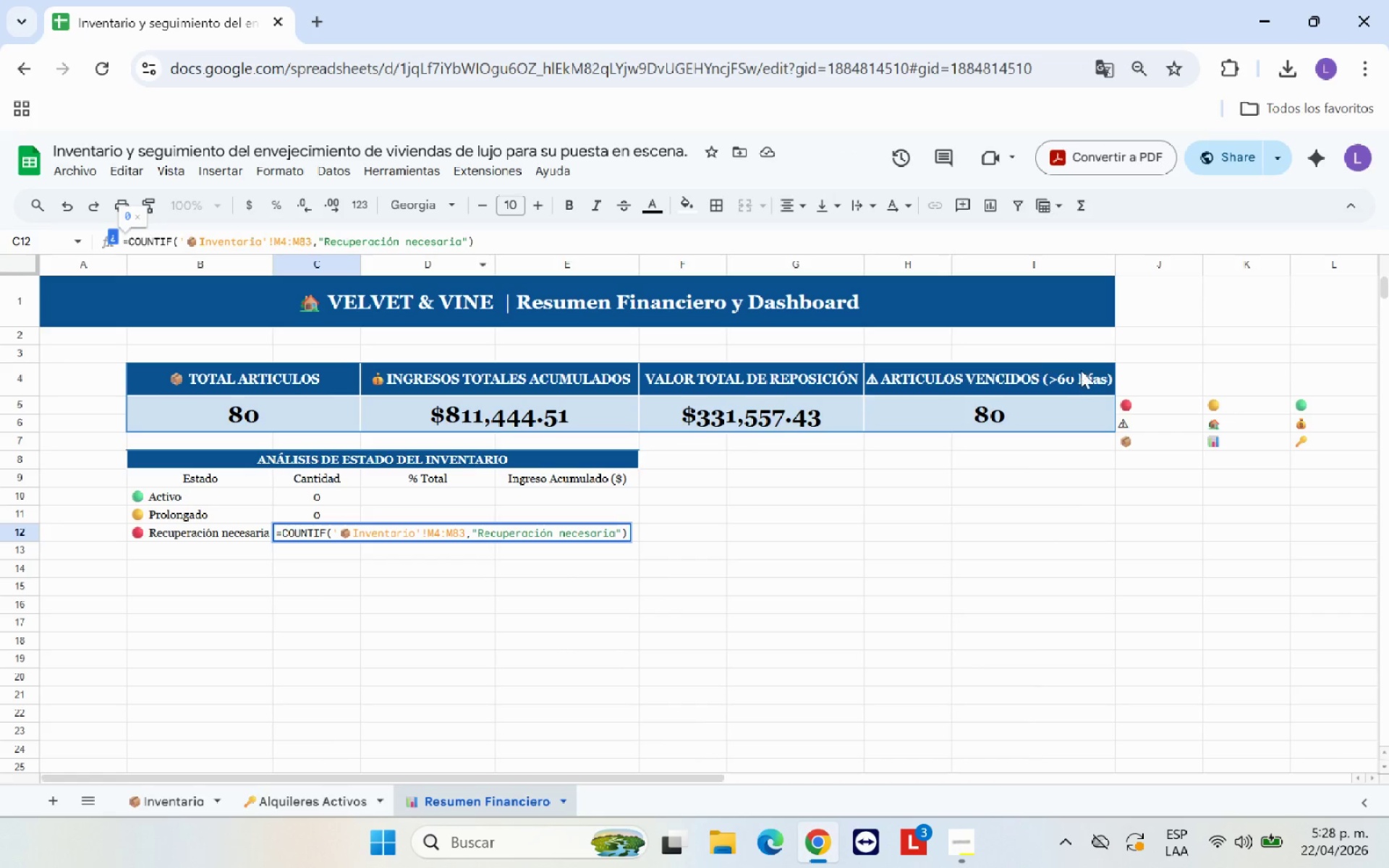 
key(Enter)
 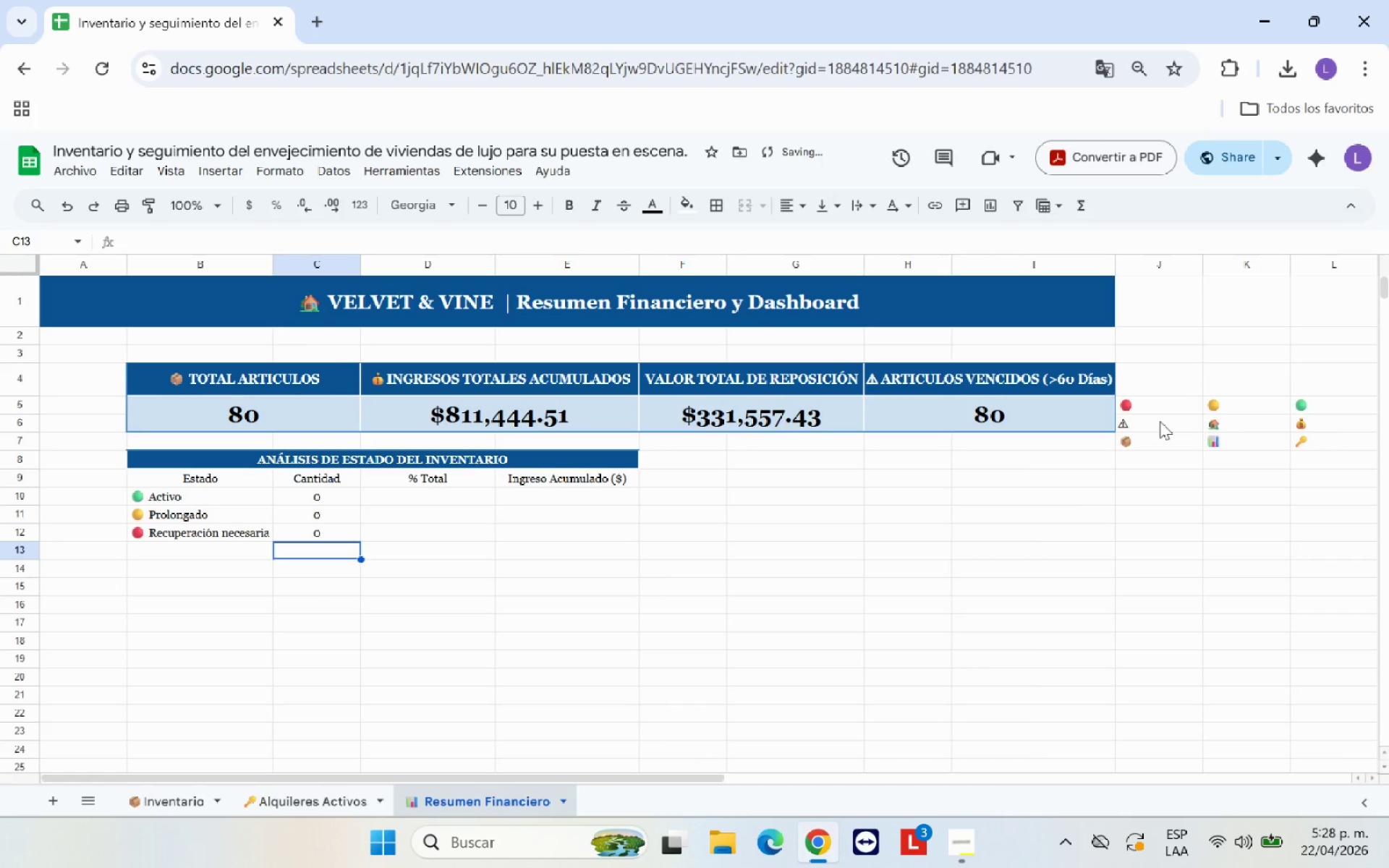 
left_click([1144, 405])
 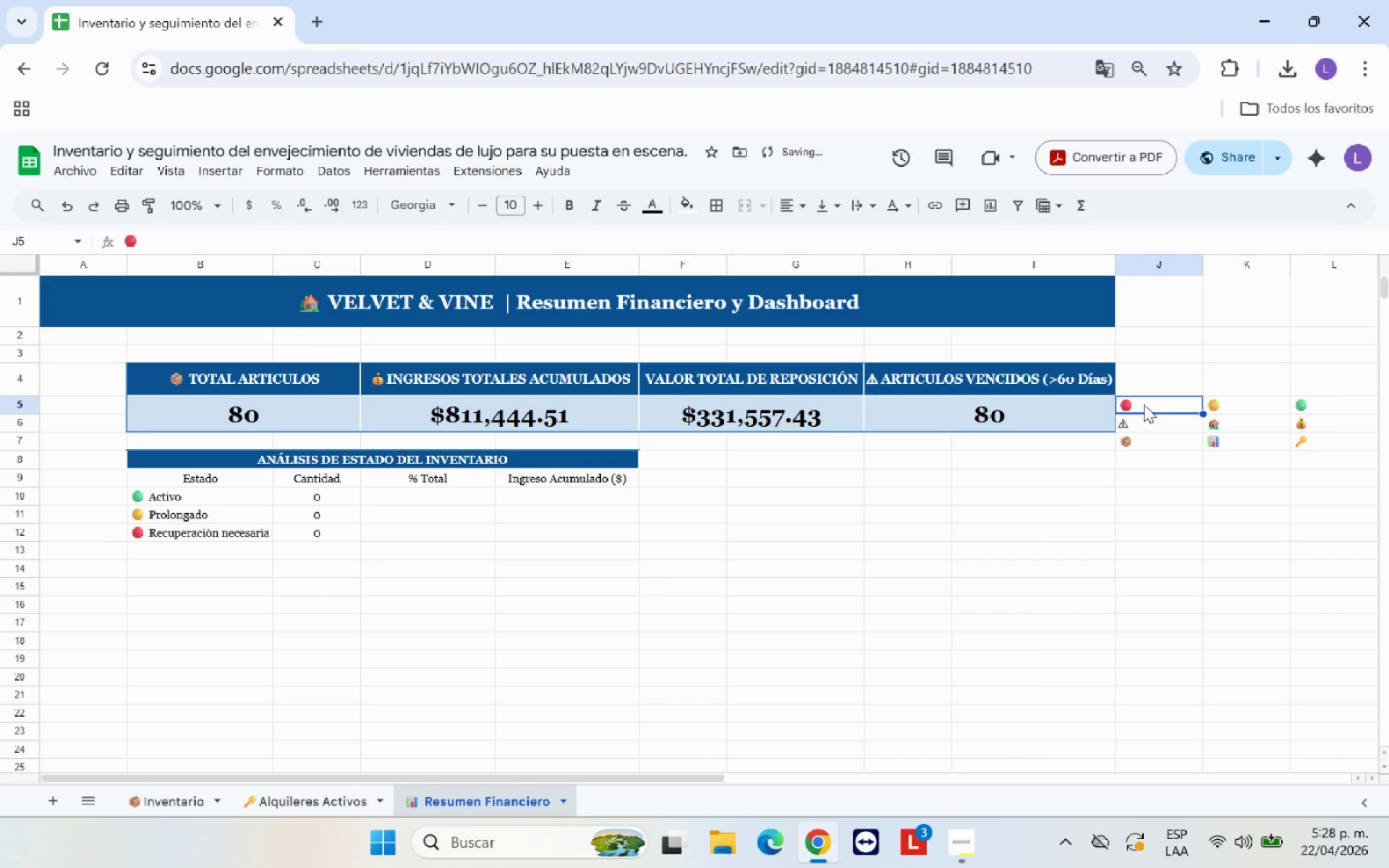 
key(Control+C)
 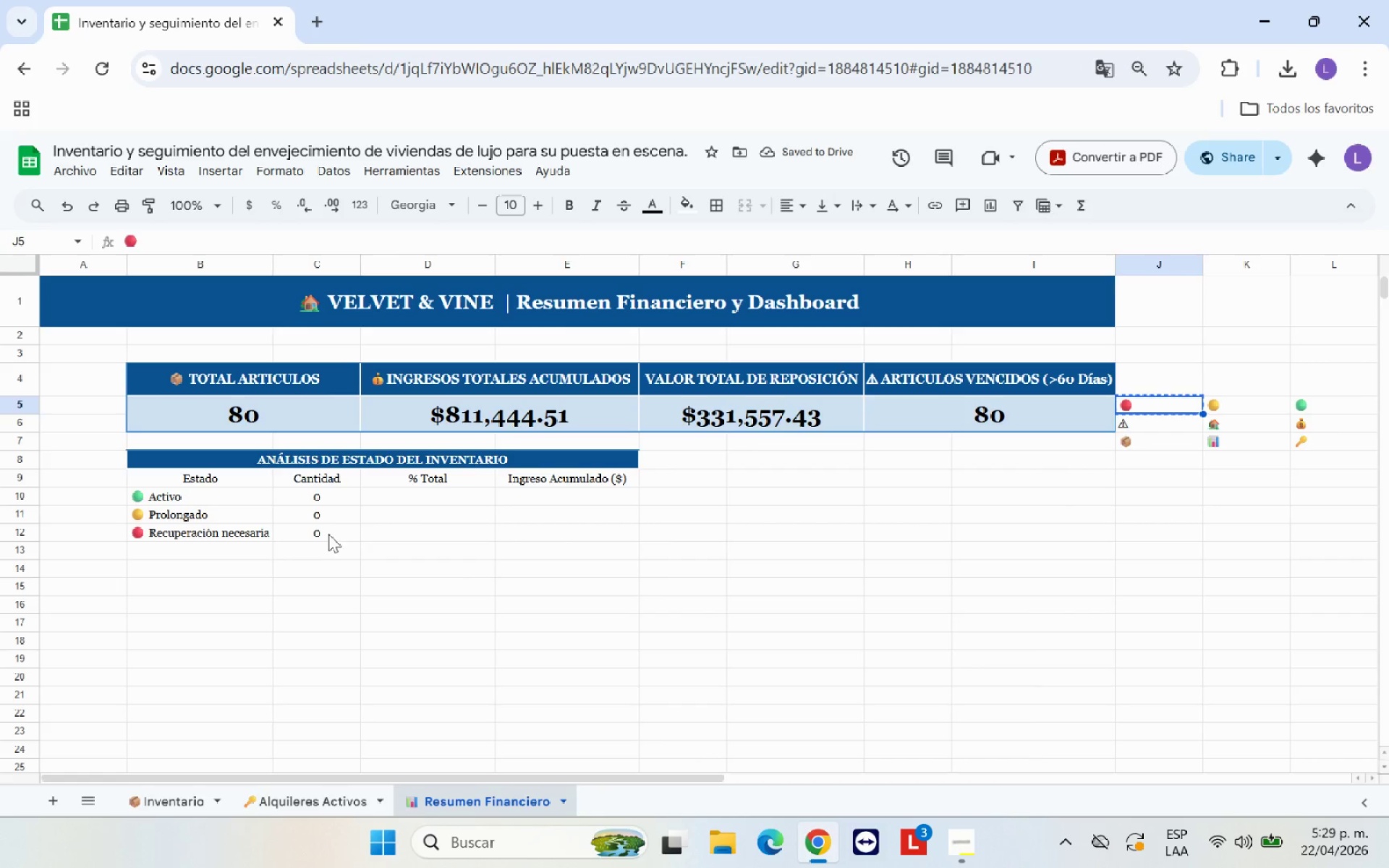 
left_click([327, 535])
 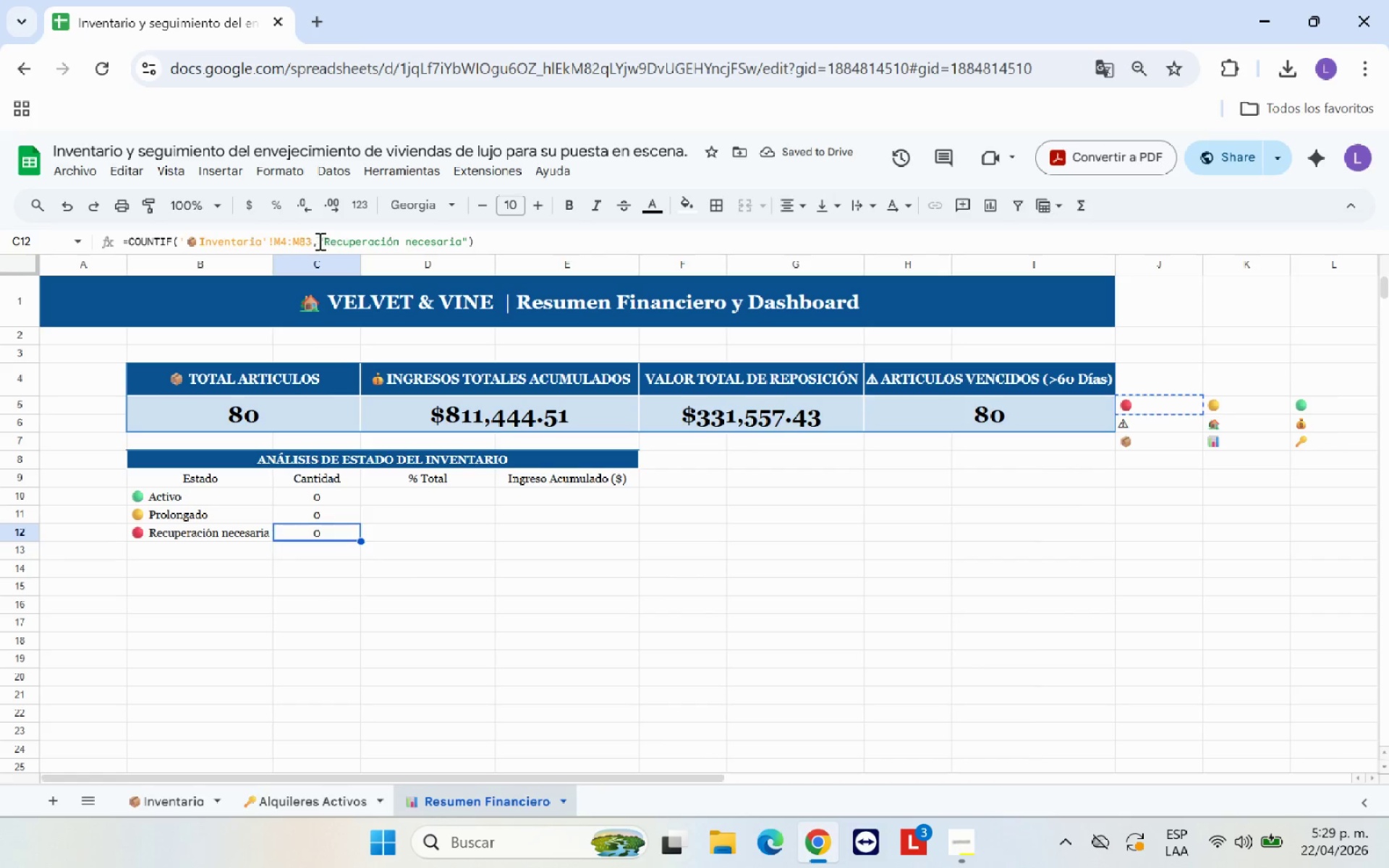 
left_click([325, 240])
 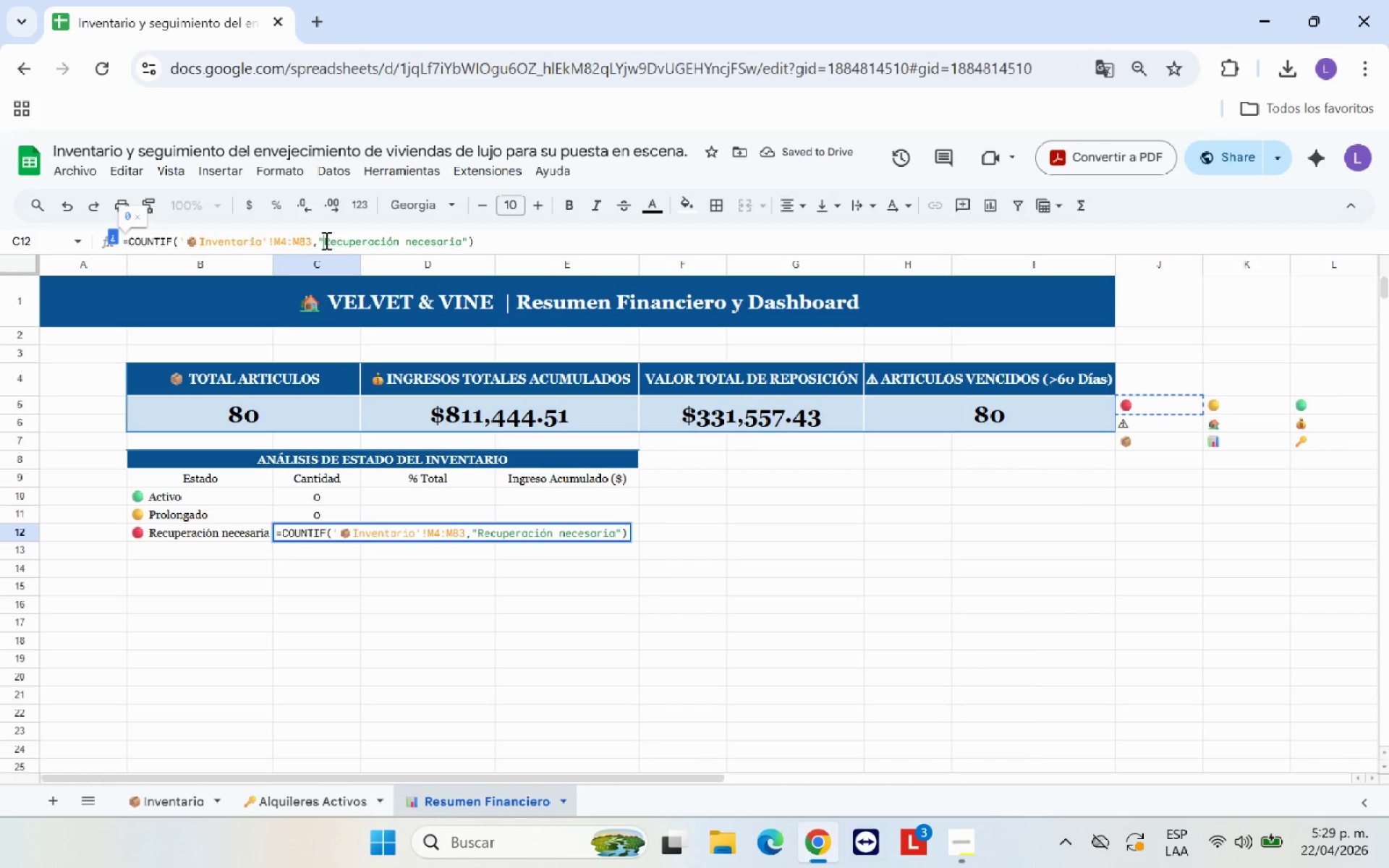 
key(Control+V)
 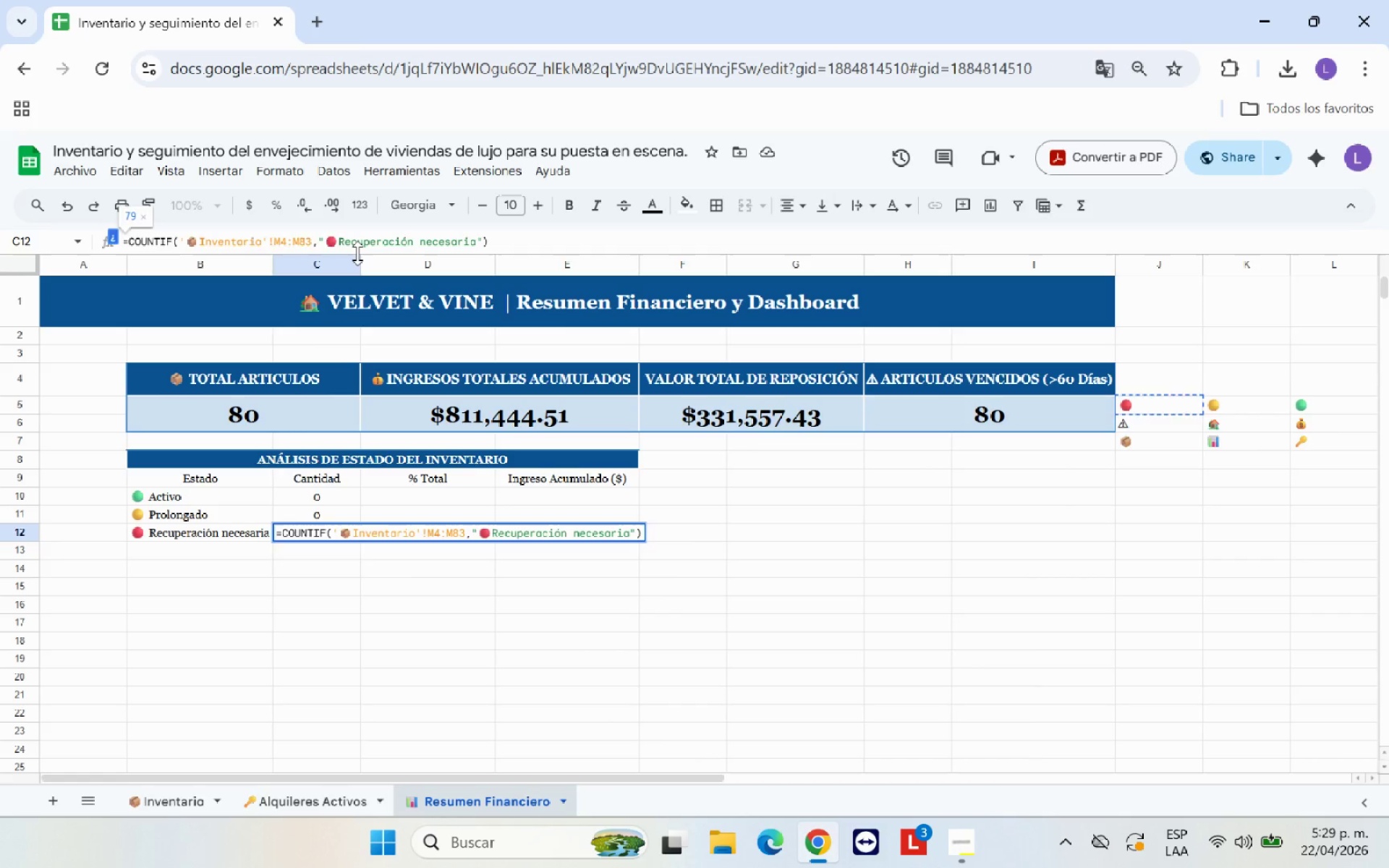 
key(Enter)
 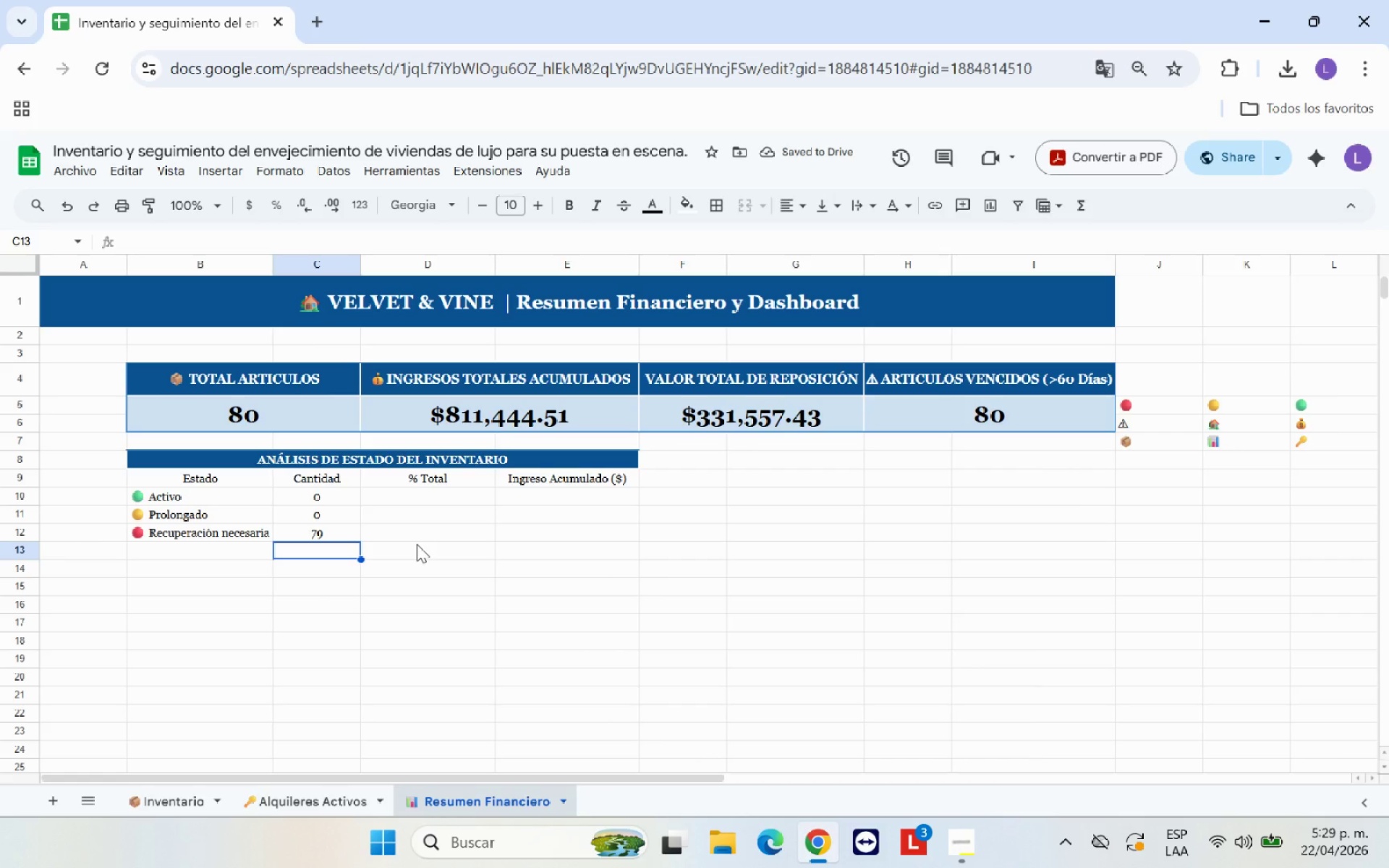 
left_click([321, 538])
 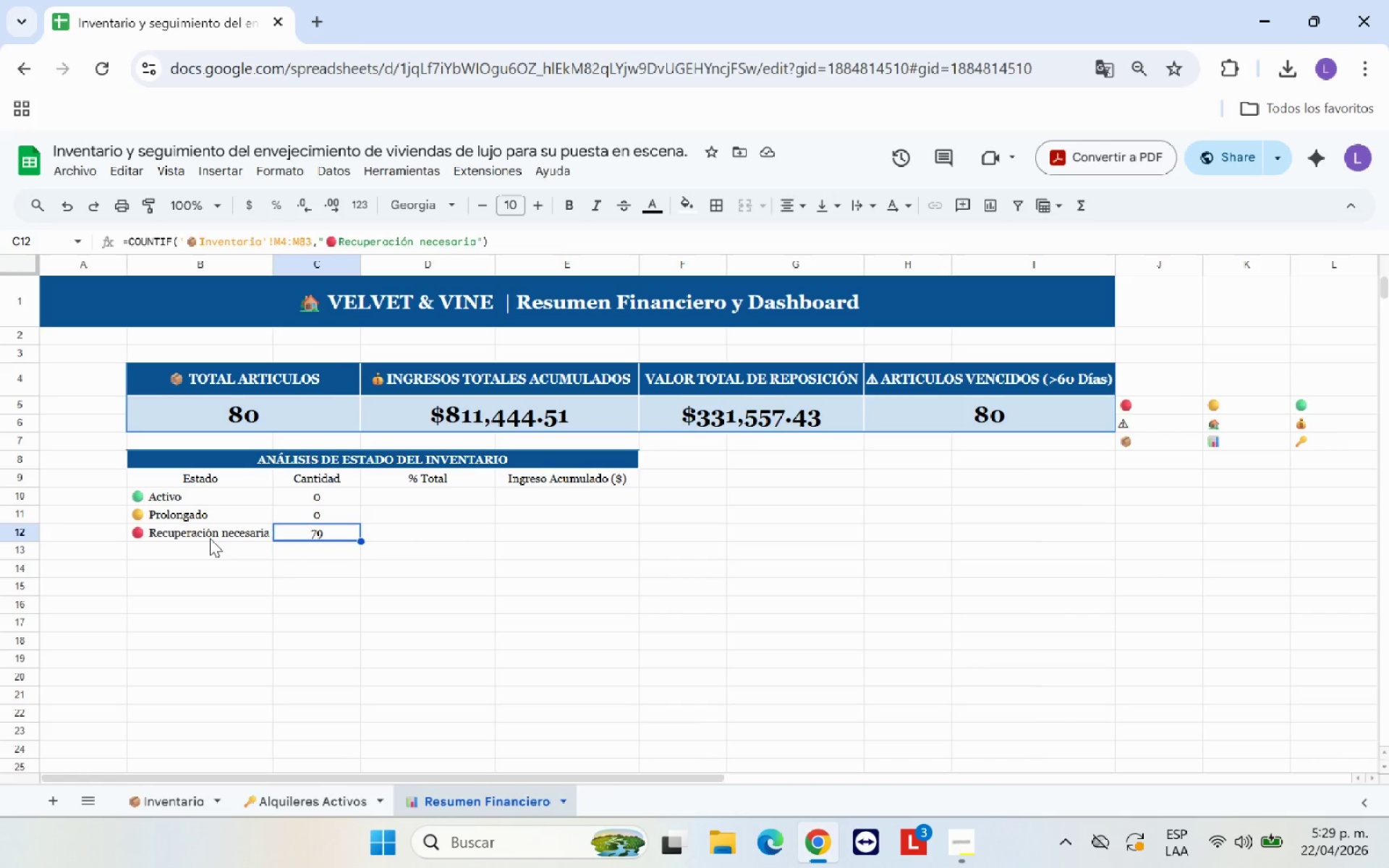 
wait(7.31)
 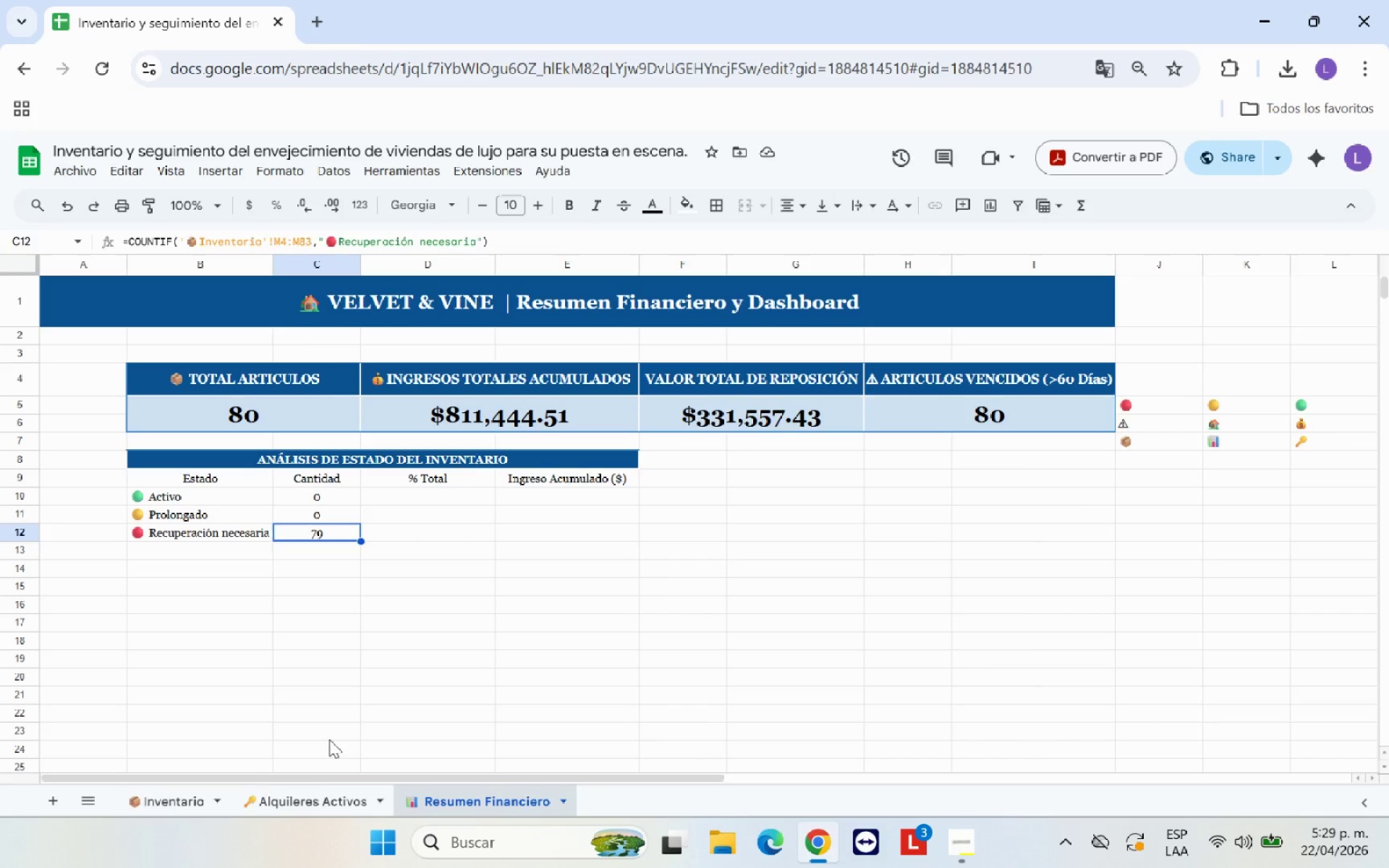 
left_click([174, 799])
 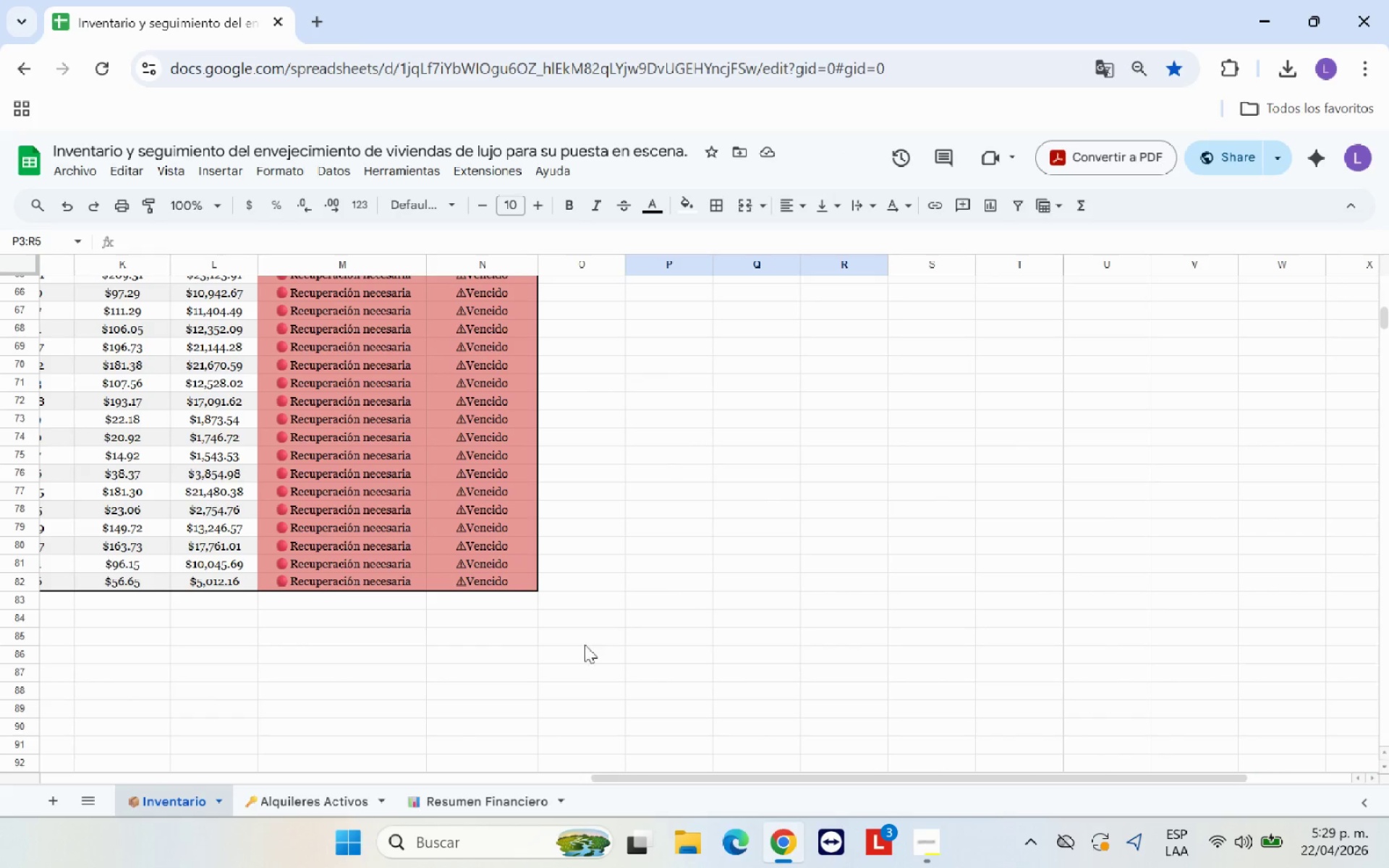 
left_click([587, 632])
 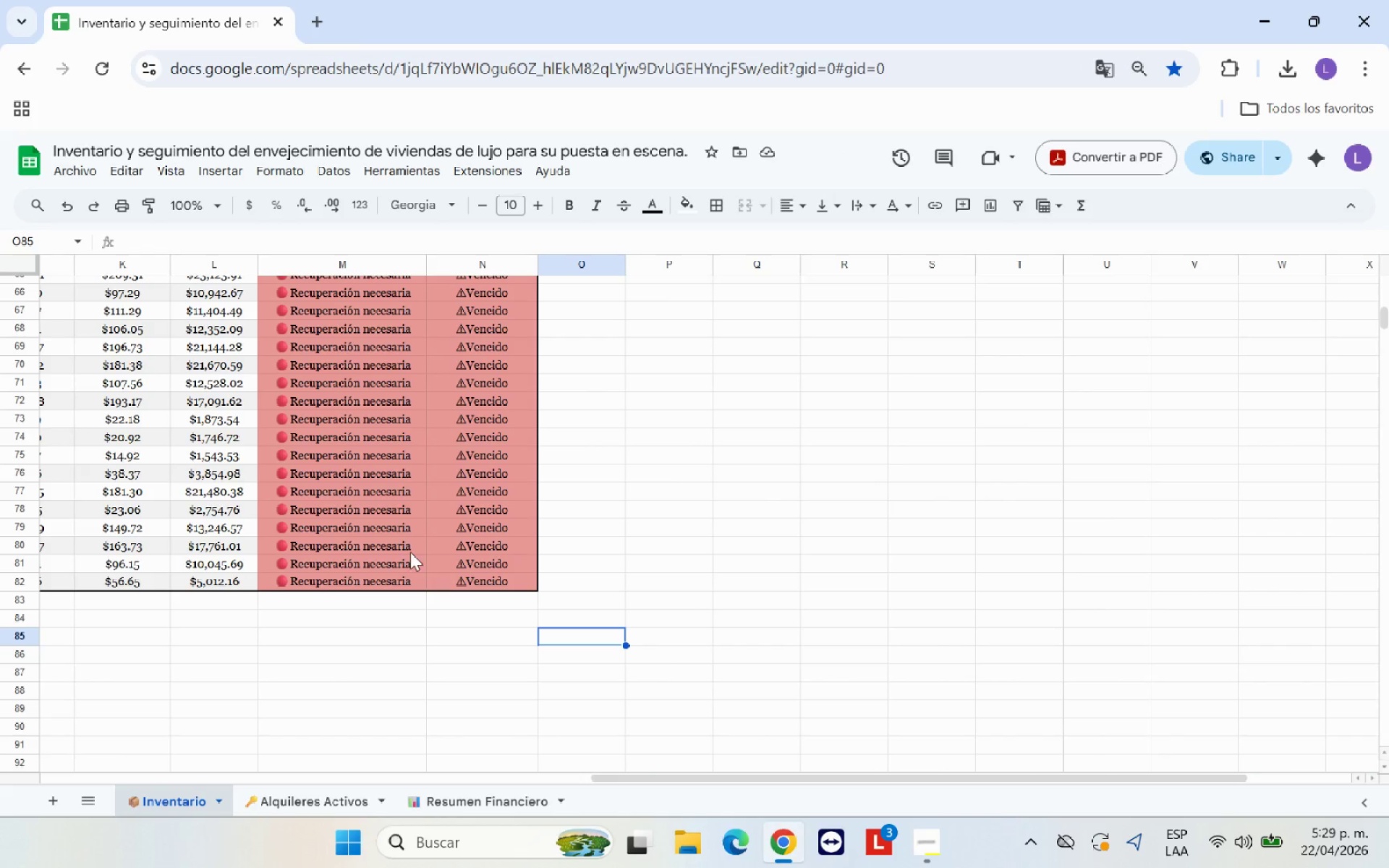 
left_click([409, 552])
 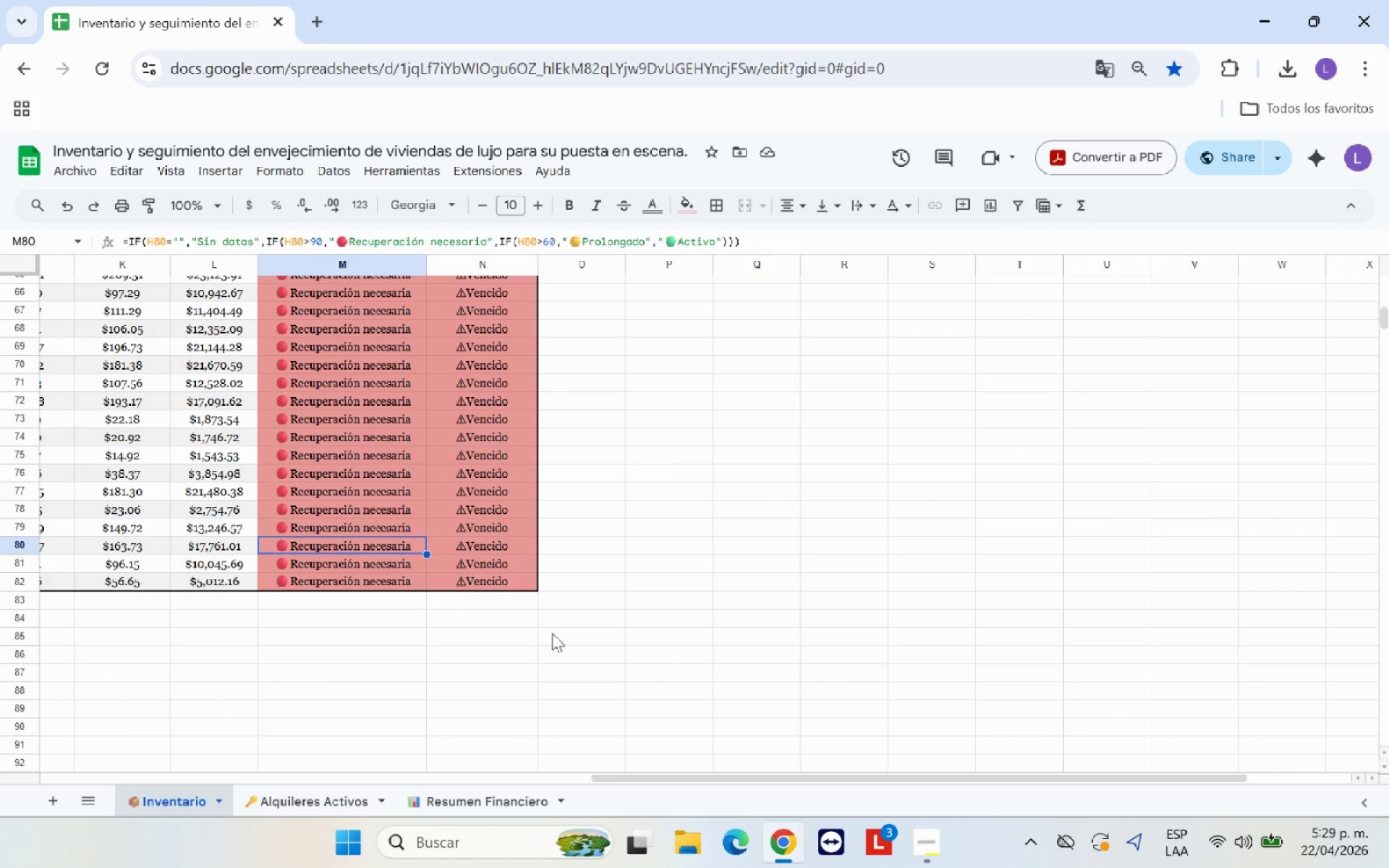 
scroll: coordinate [753, 646], scroll_direction: up, amount: 2.0
 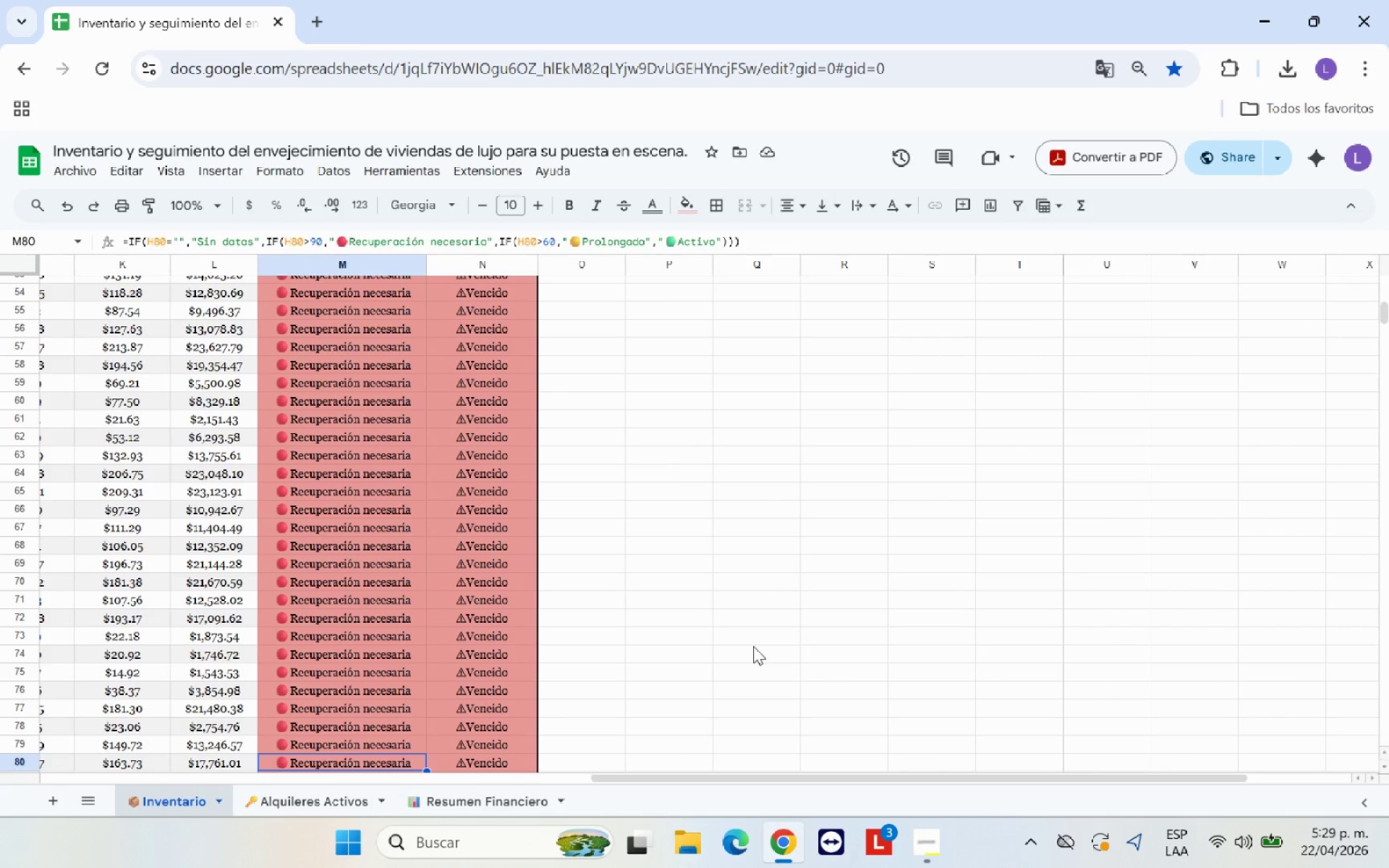 
scroll: coordinate [753, 646], scroll_direction: down, amount: 3.0
 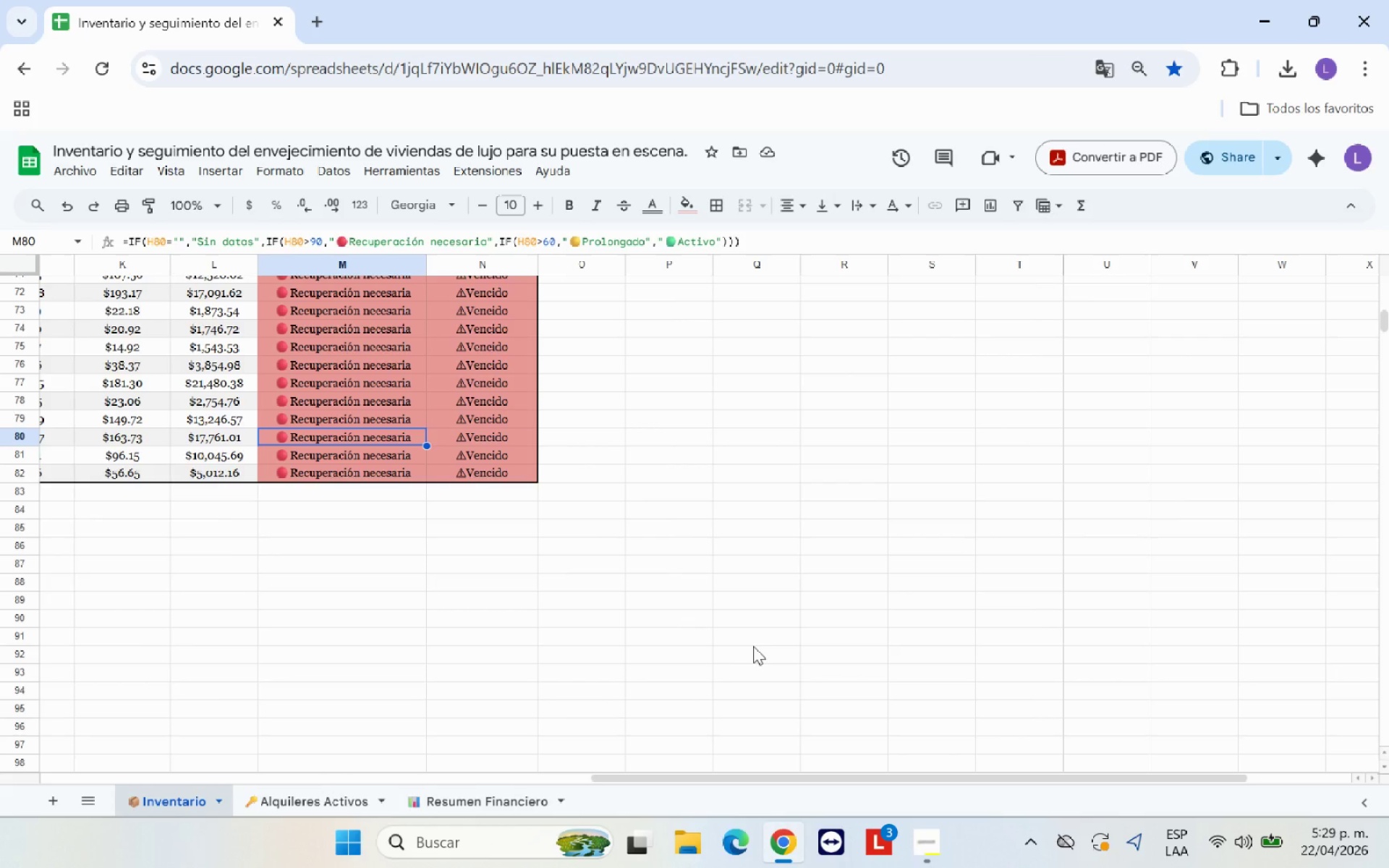 
scroll: coordinate [754, 646], scroll_direction: up, amount: 14.0
 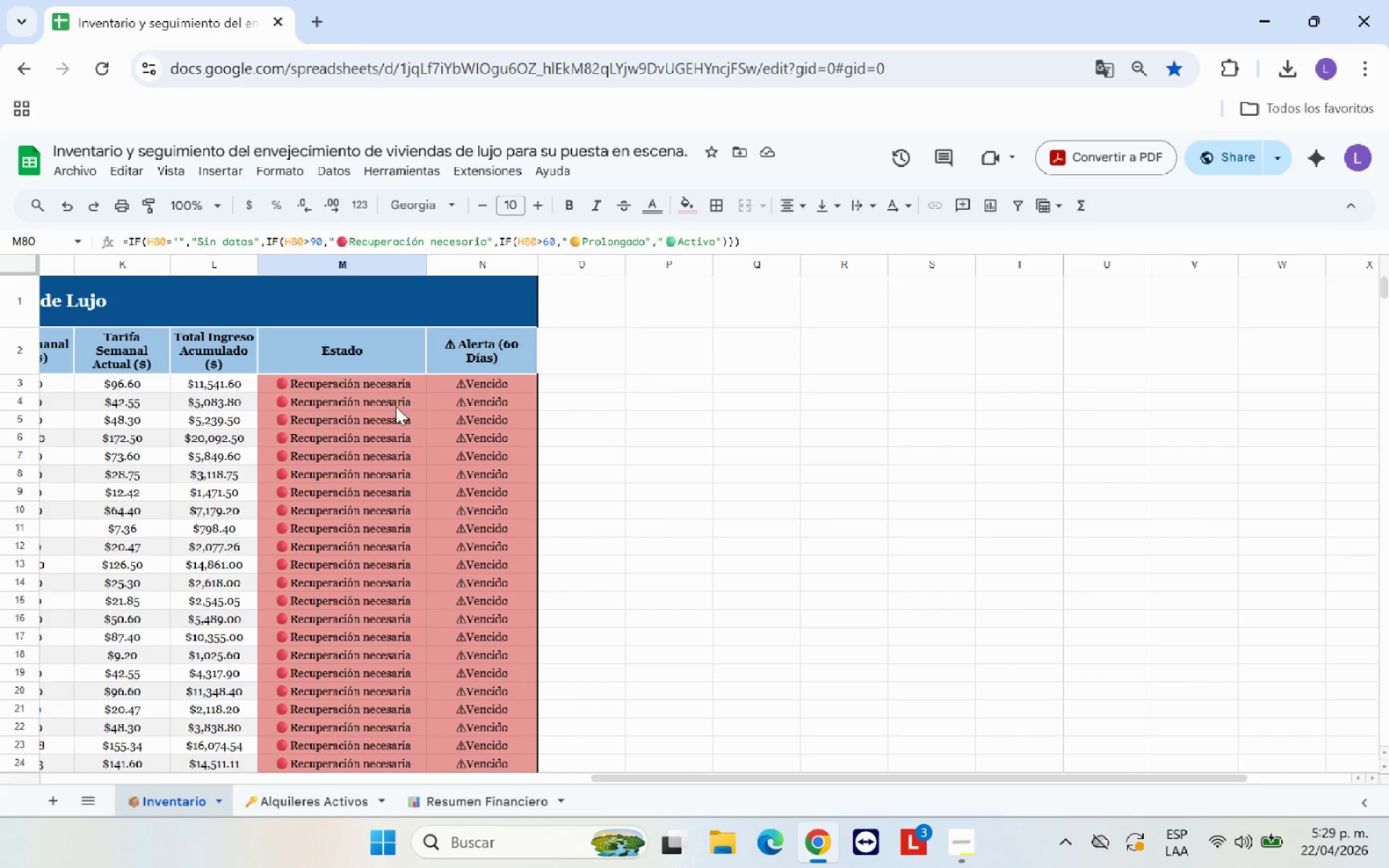 
left_click([398, 386])
 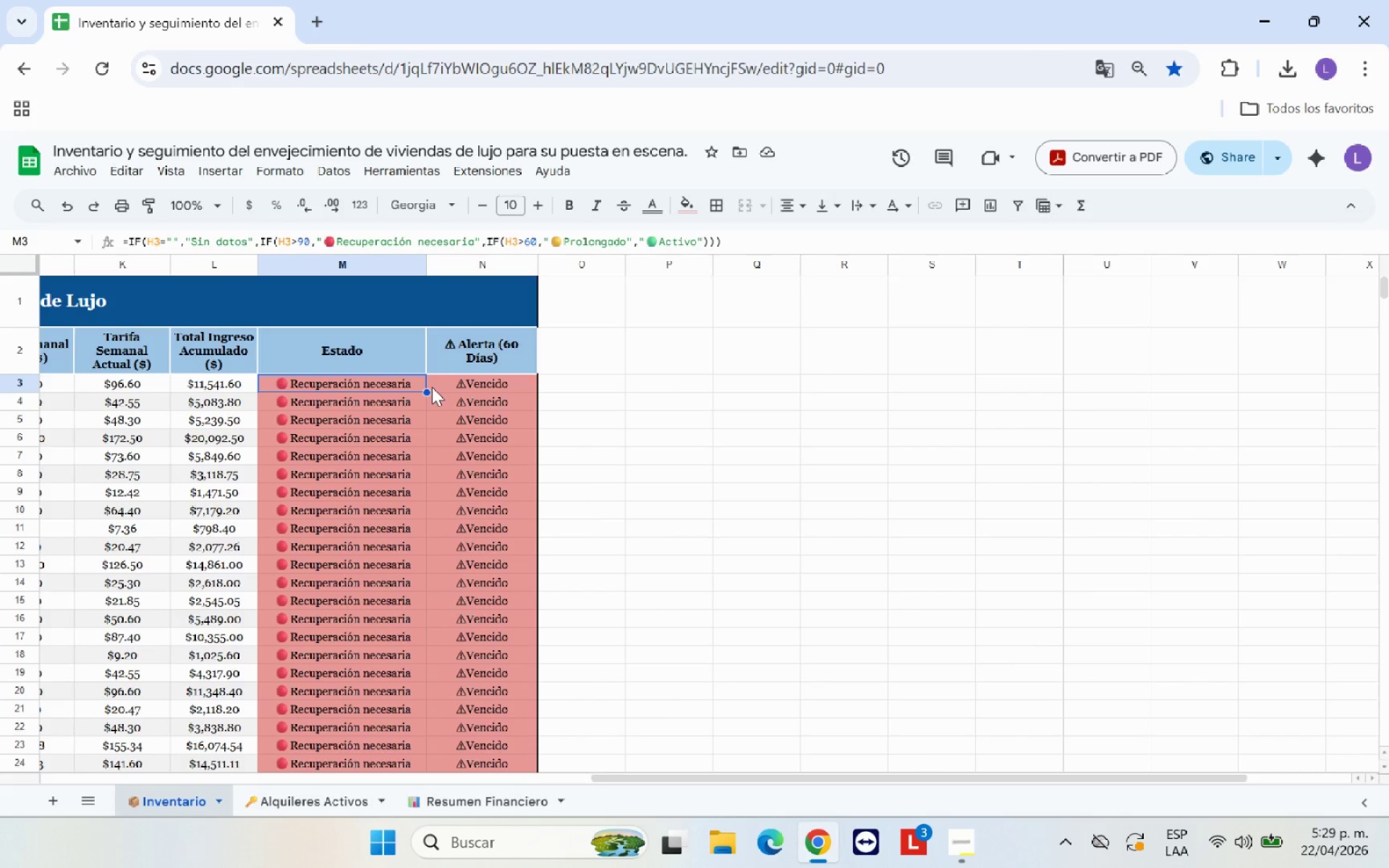 
wait(5.59)
 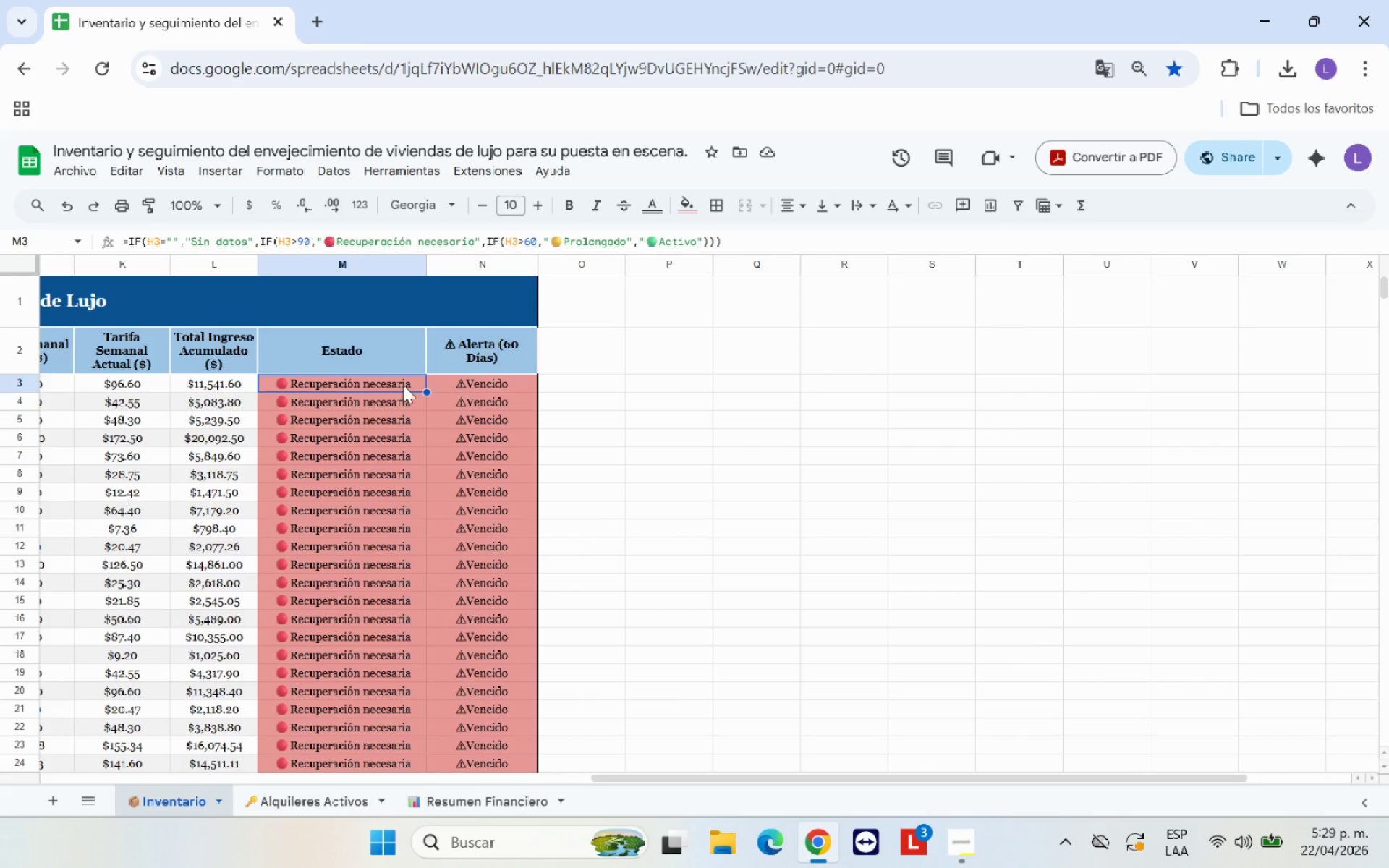 
left_click([450, 793])
 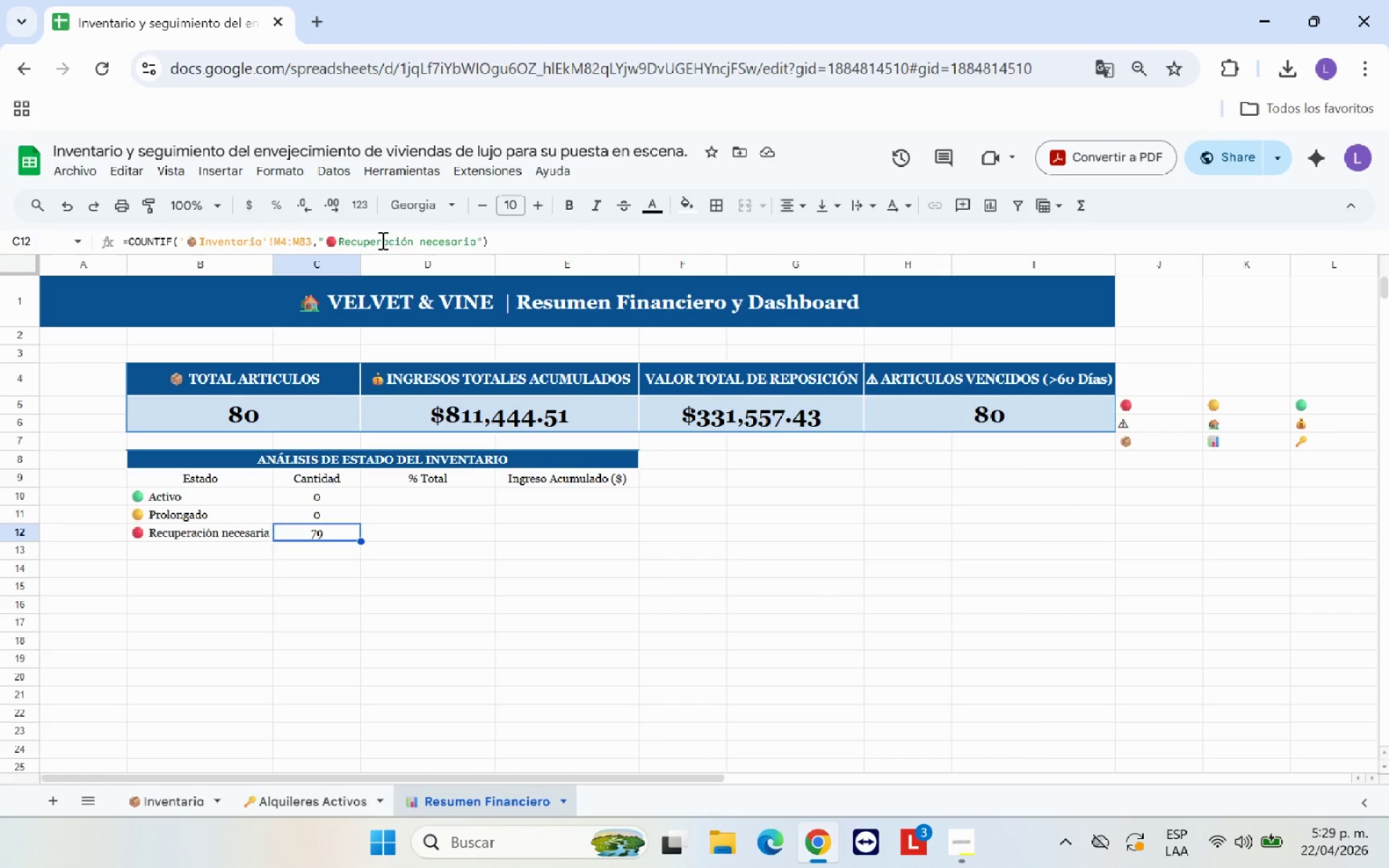 
wait(6.01)
 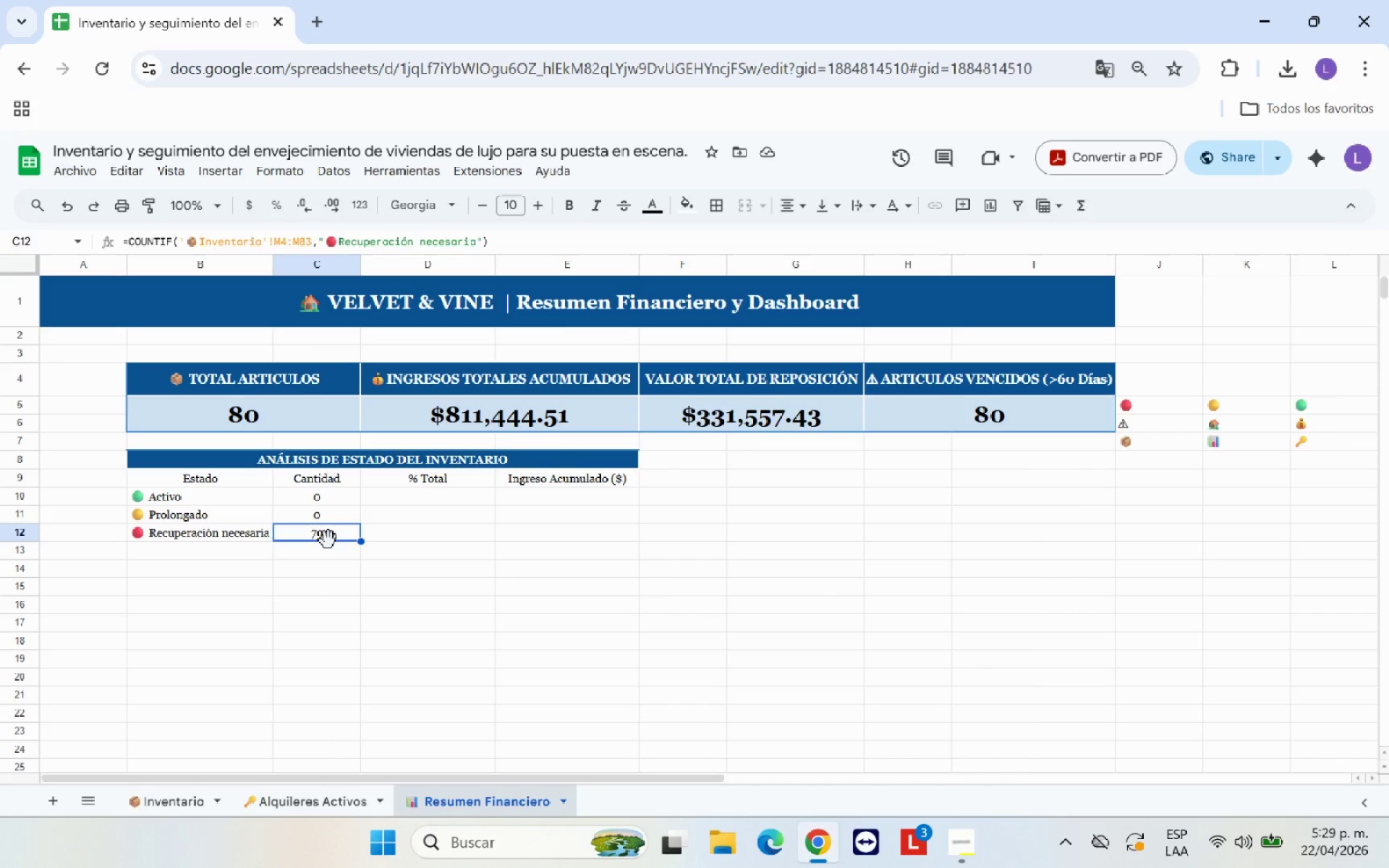 
left_click([339, 243])
 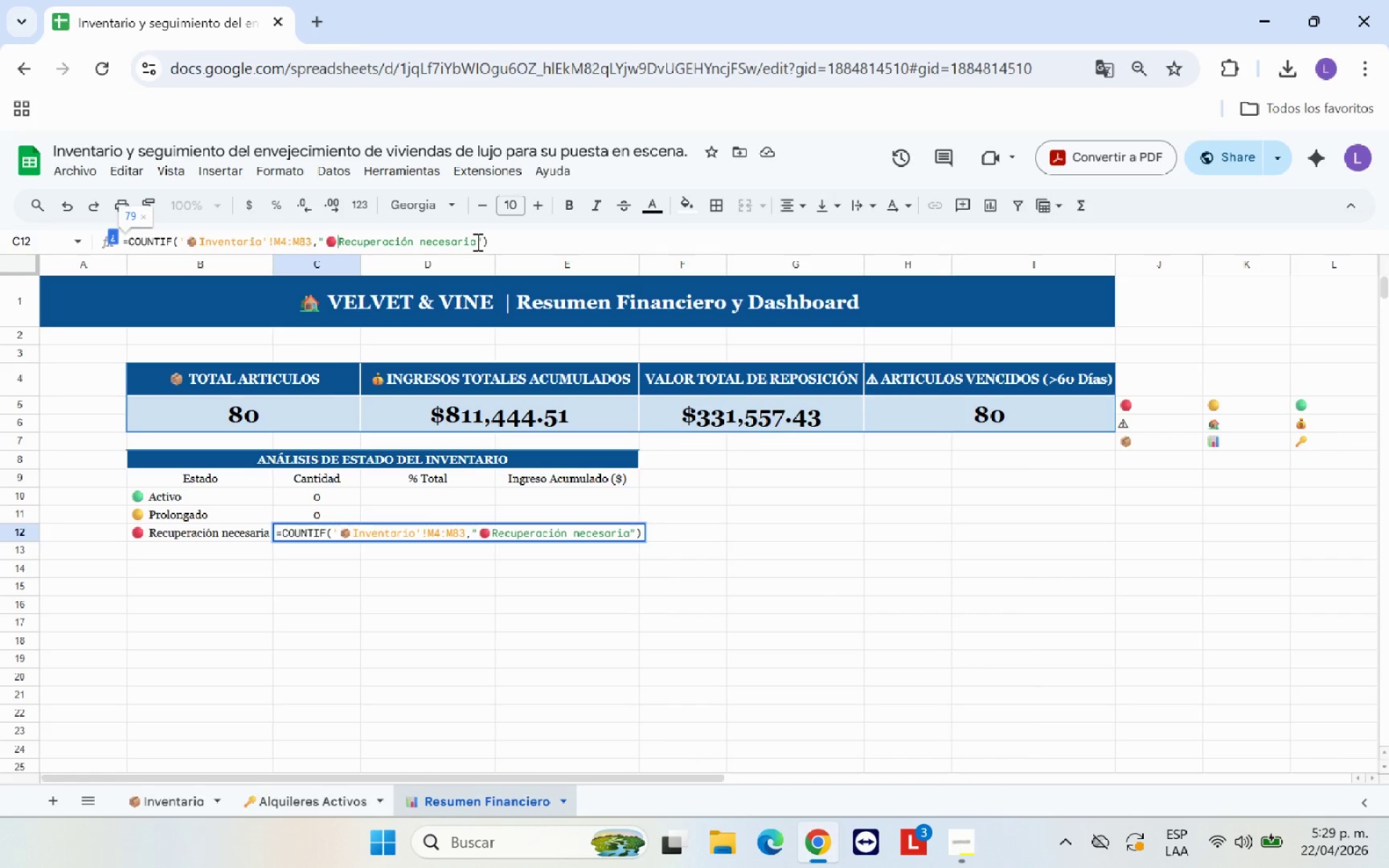 
left_click([477, 242])
 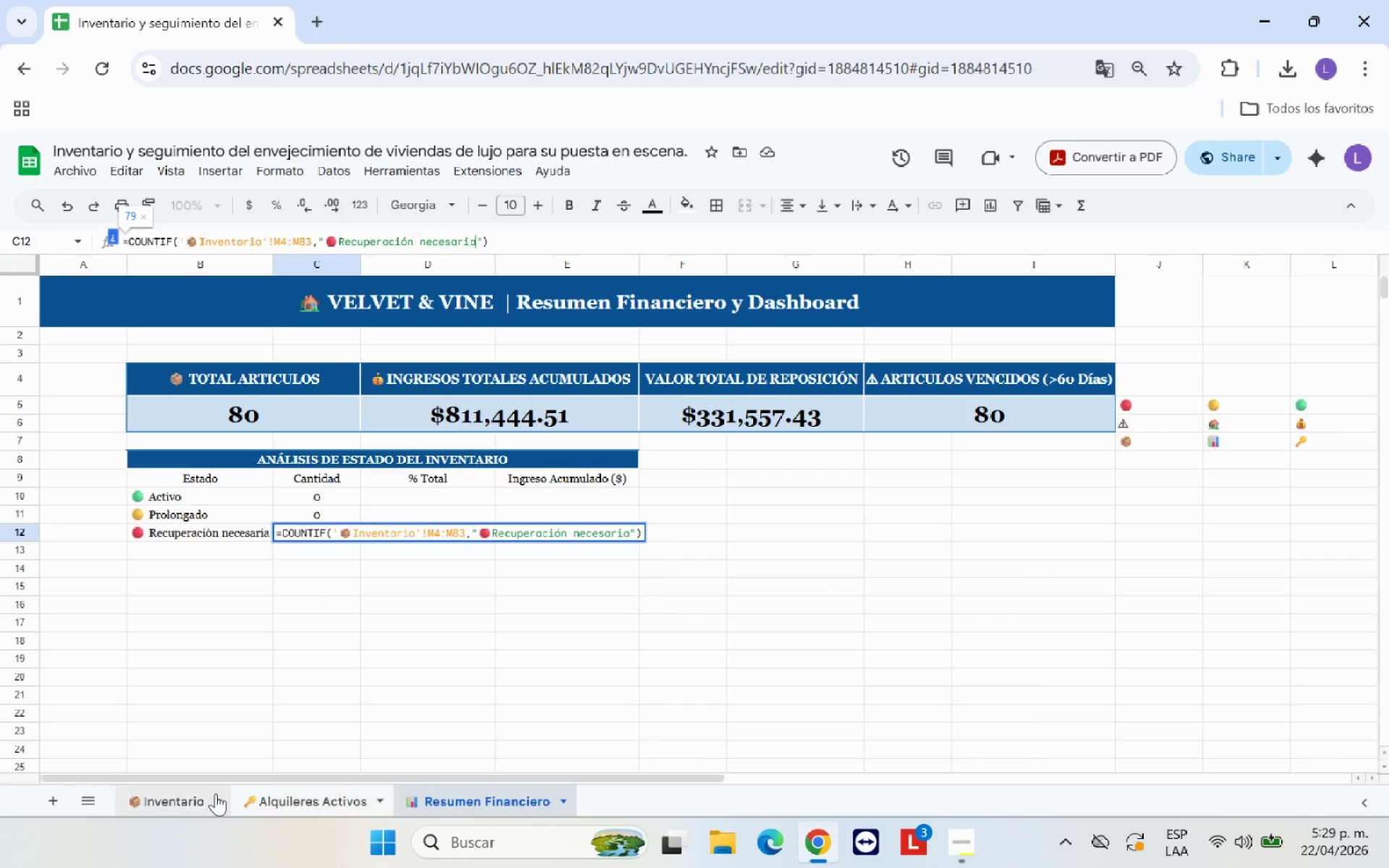 
left_click([205, 793])
 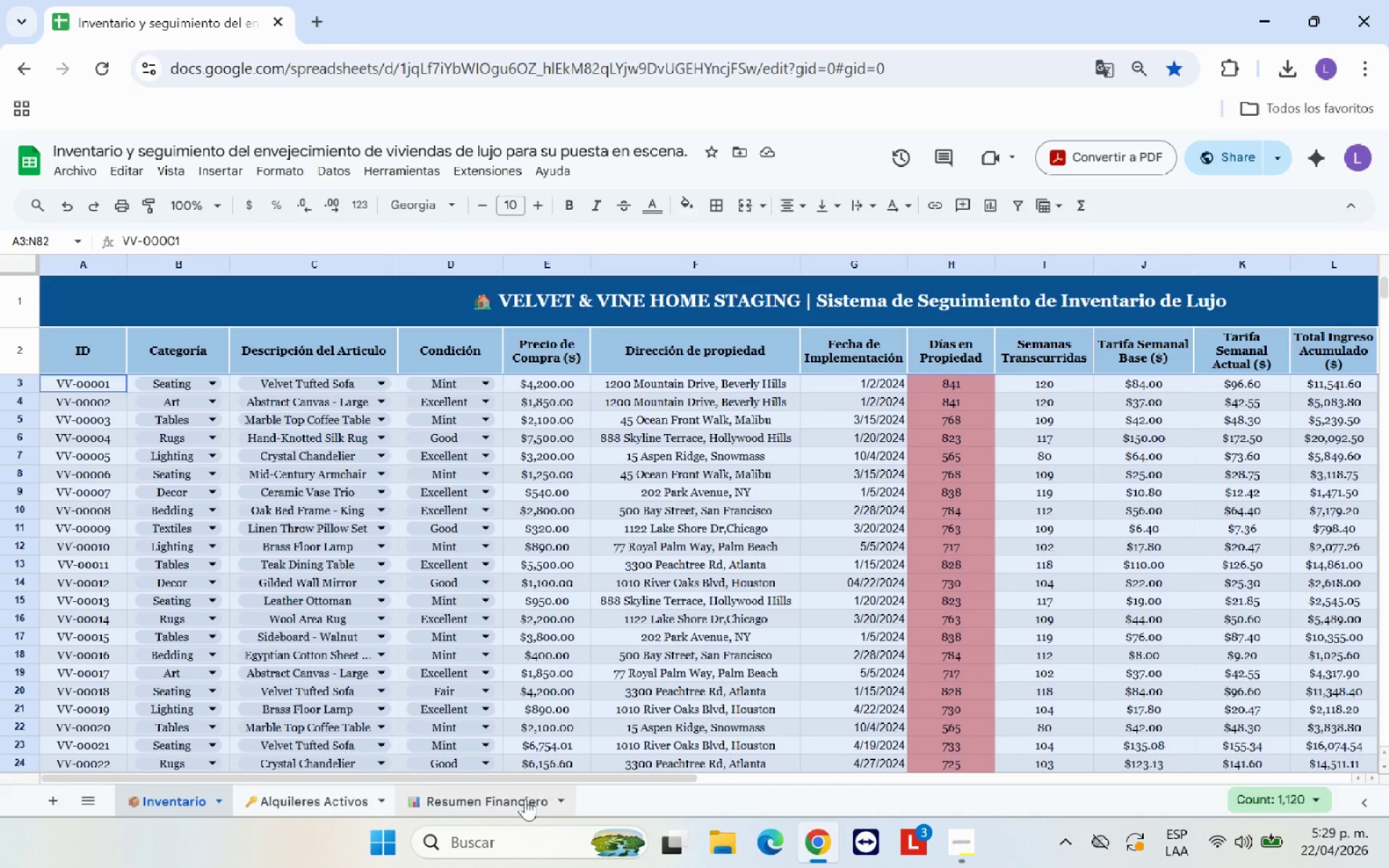 
left_click_drag(start_coordinate=[535, 781], to_coordinate=[872, 762])
 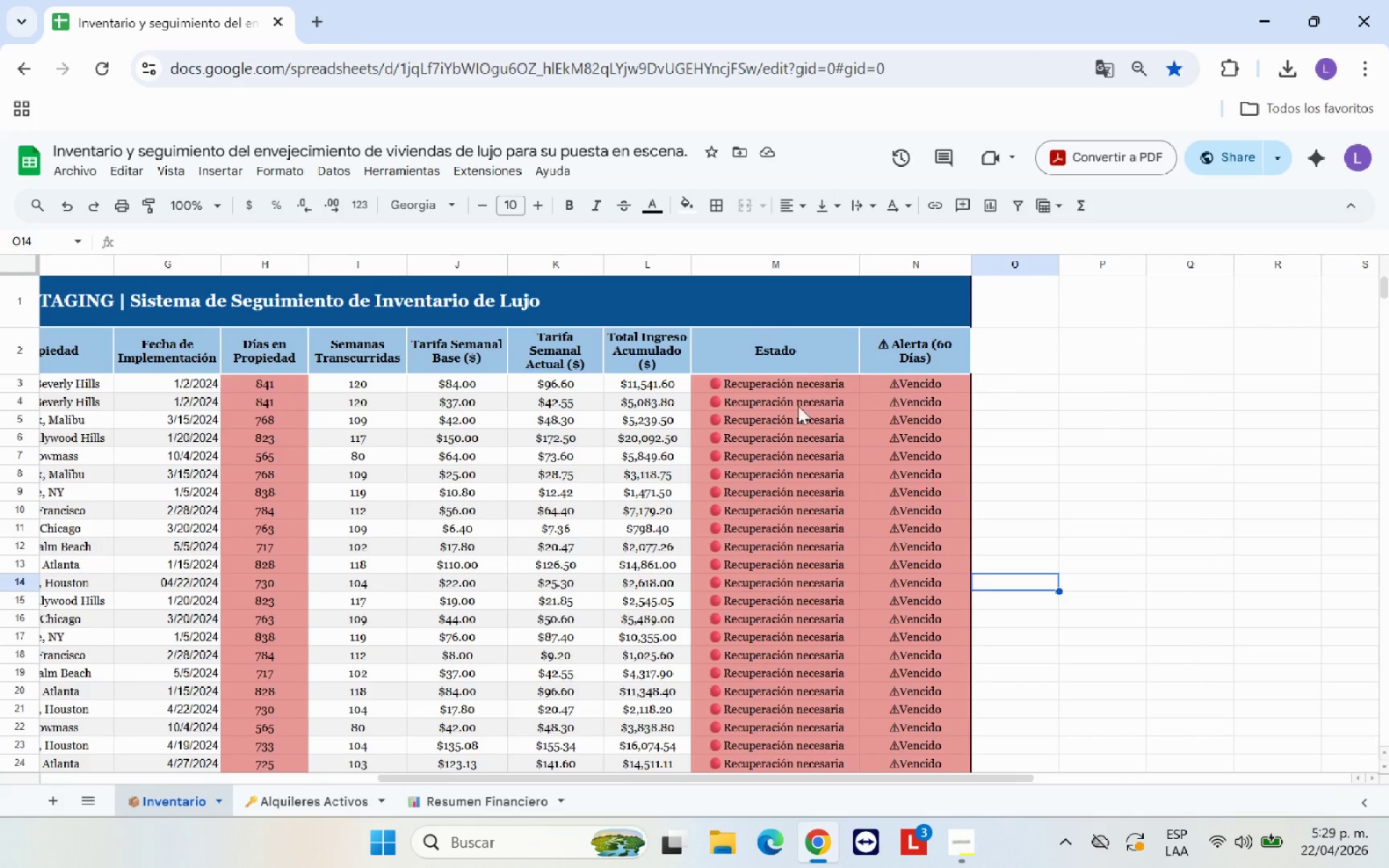 
left_click([788, 383])
 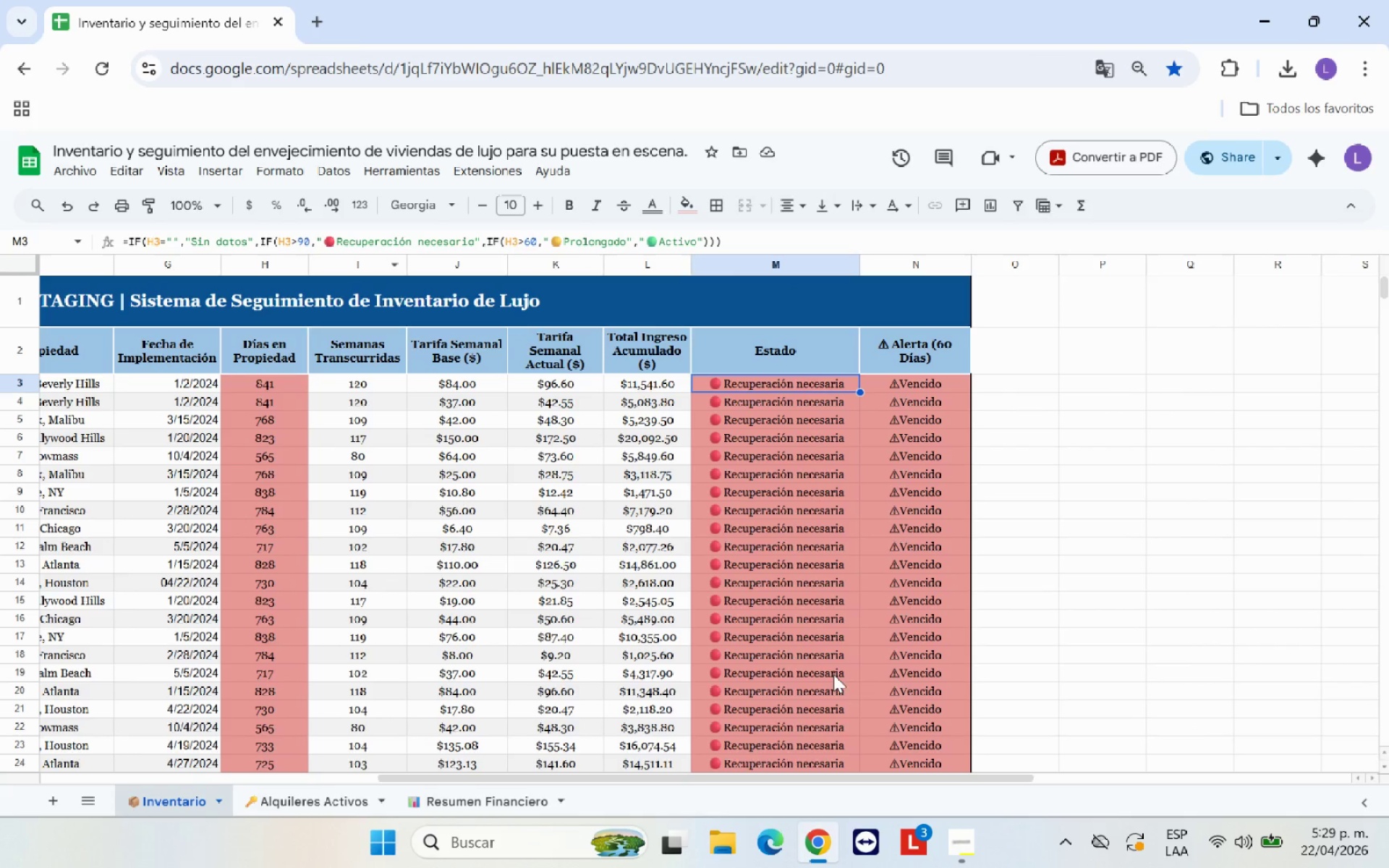 
wait(5.03)
 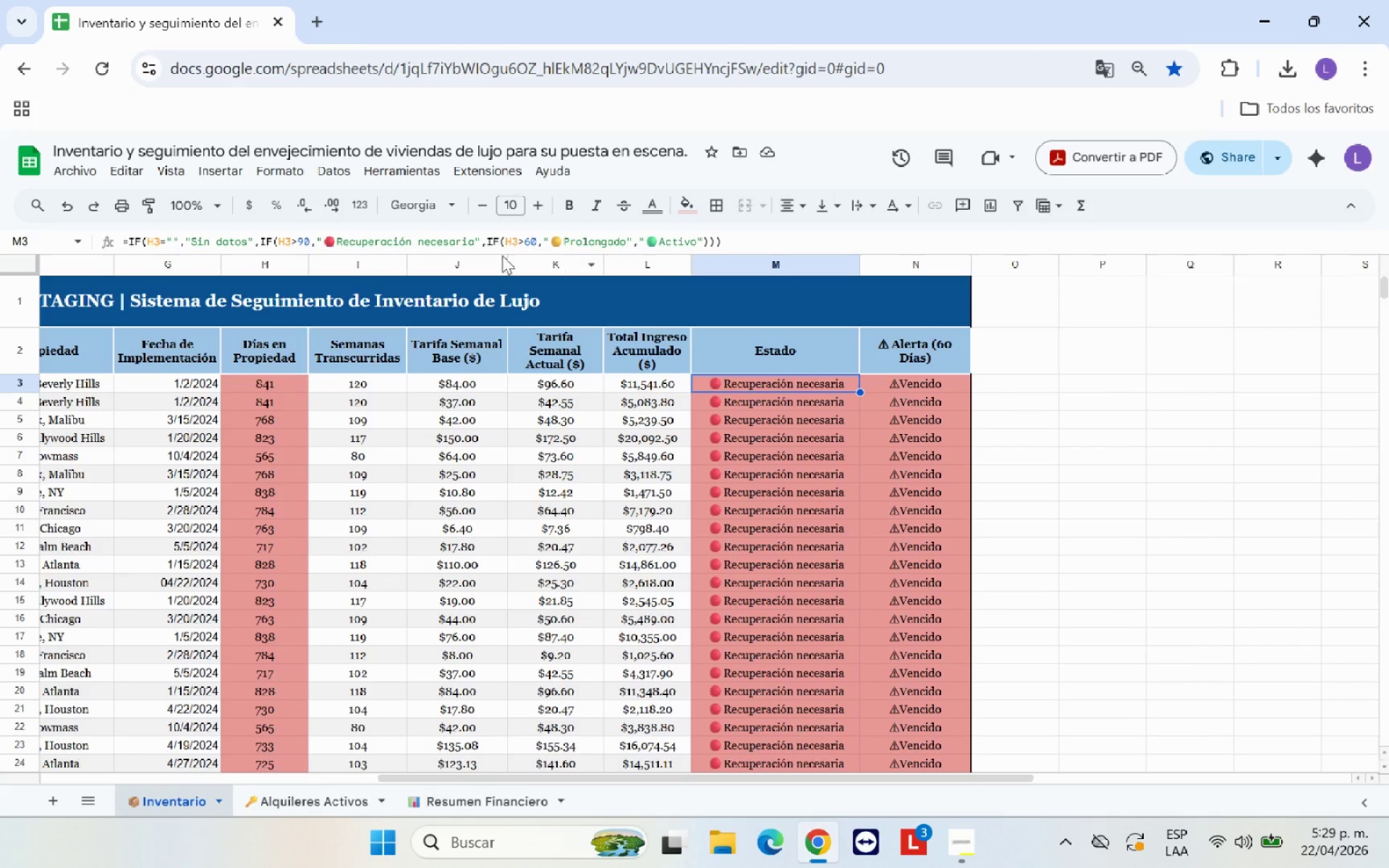 
left_click_drag(start_coordinate=[505, 774], to_coordinate=[86, 765])
 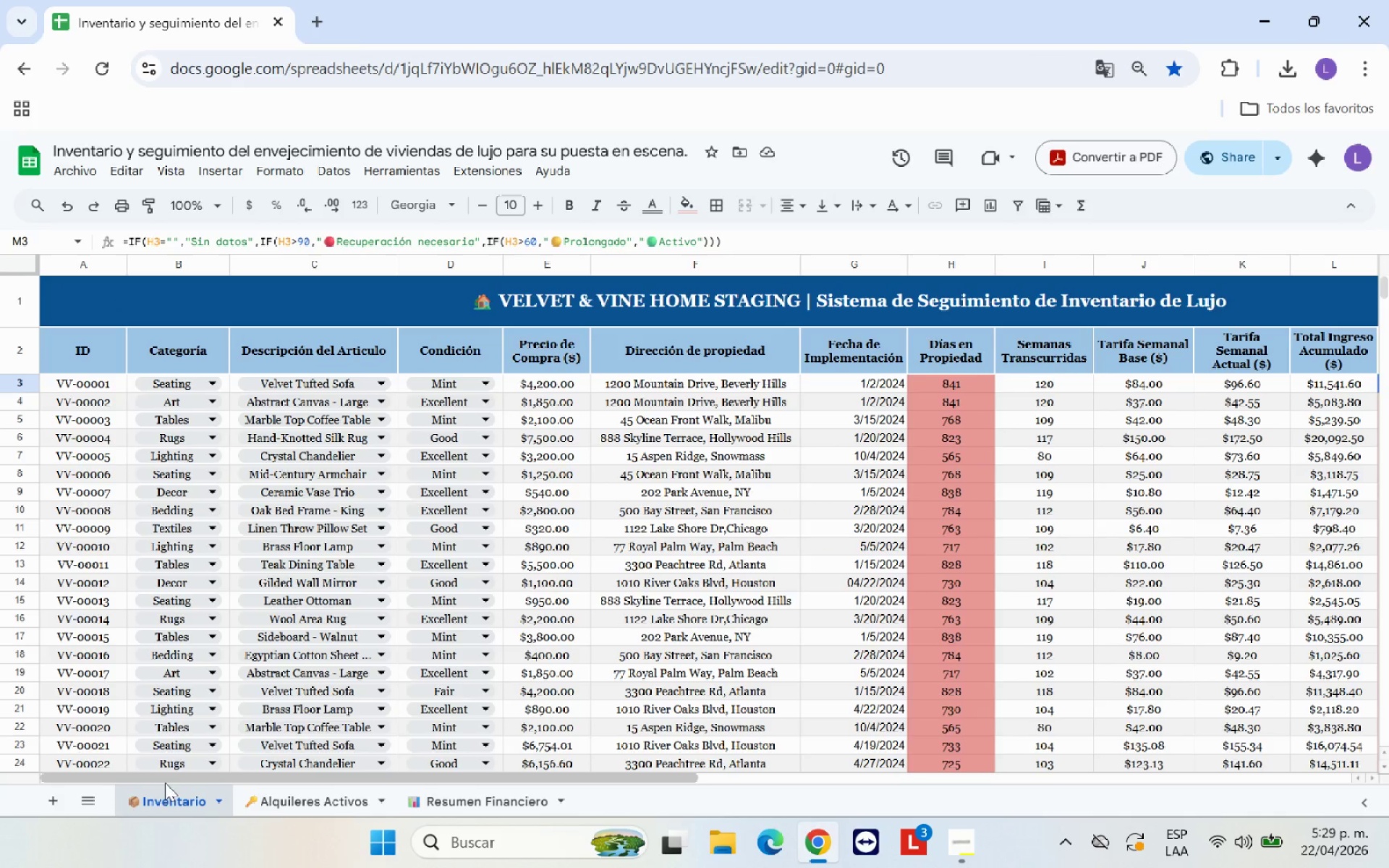 
left_click_drag(start_coordinate=[168, 783], to_coordinate=[195, 778])
 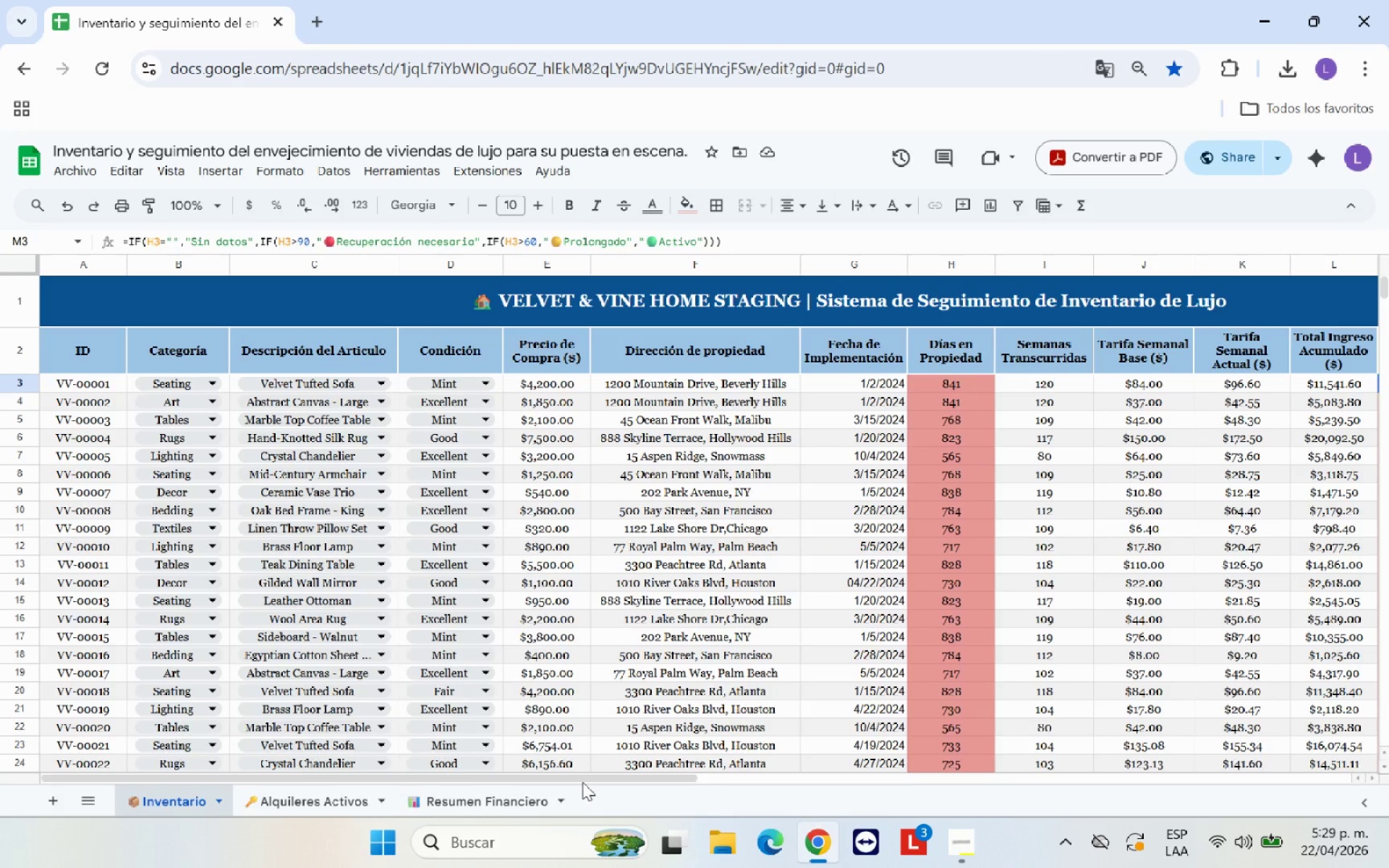 
left_click([494, 800])
 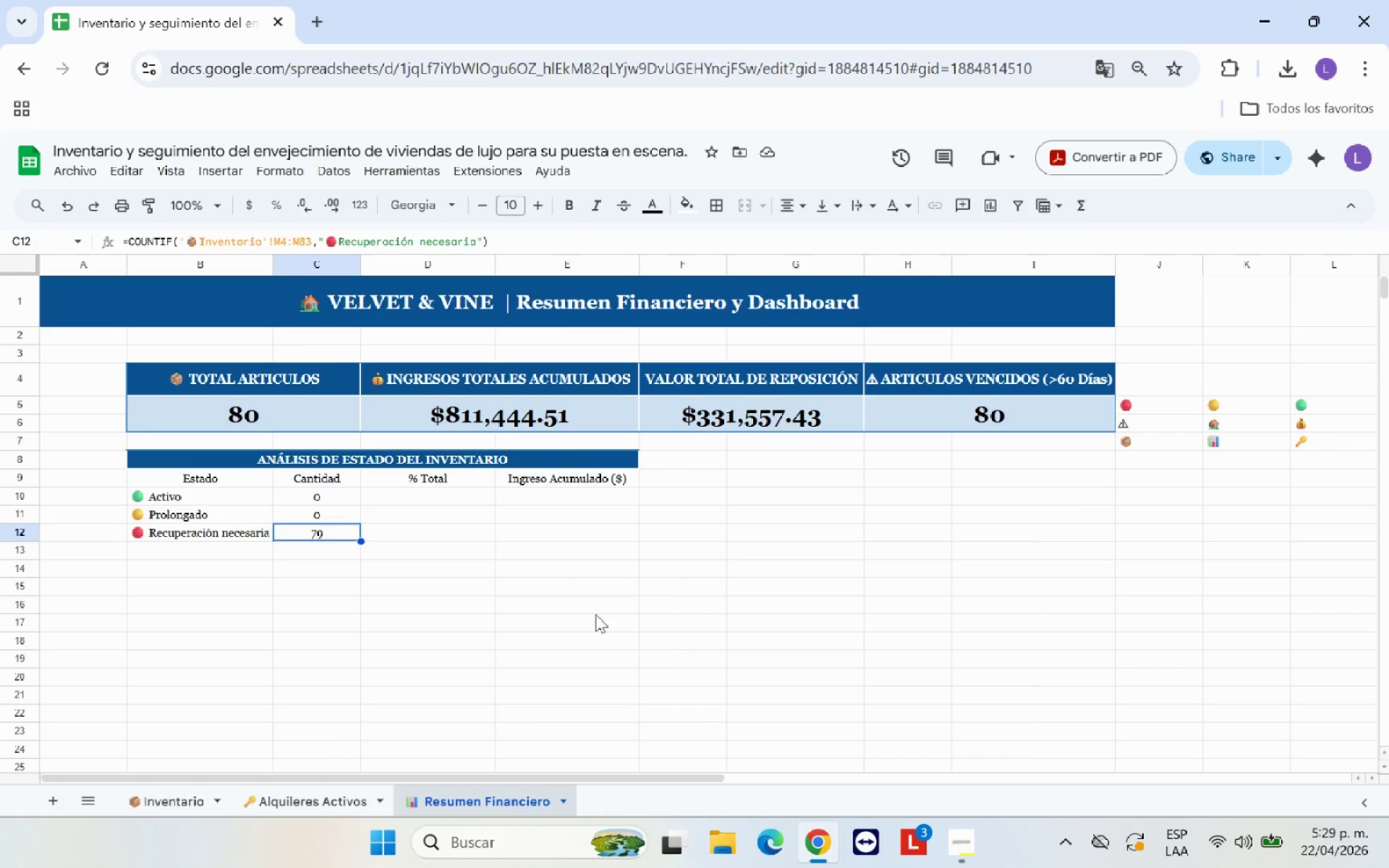 
left_click([471, 594])
 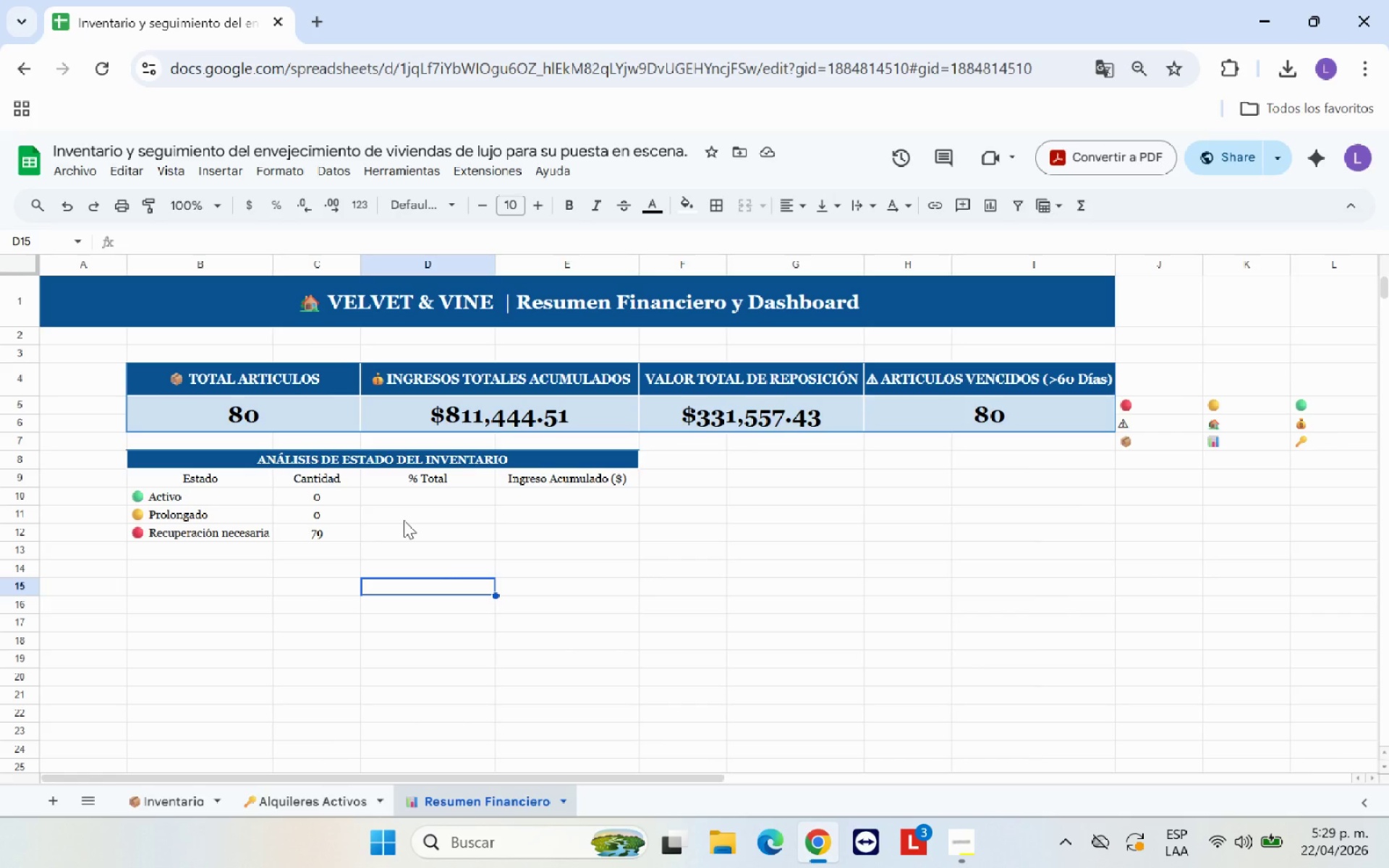 
wait(6.47)
 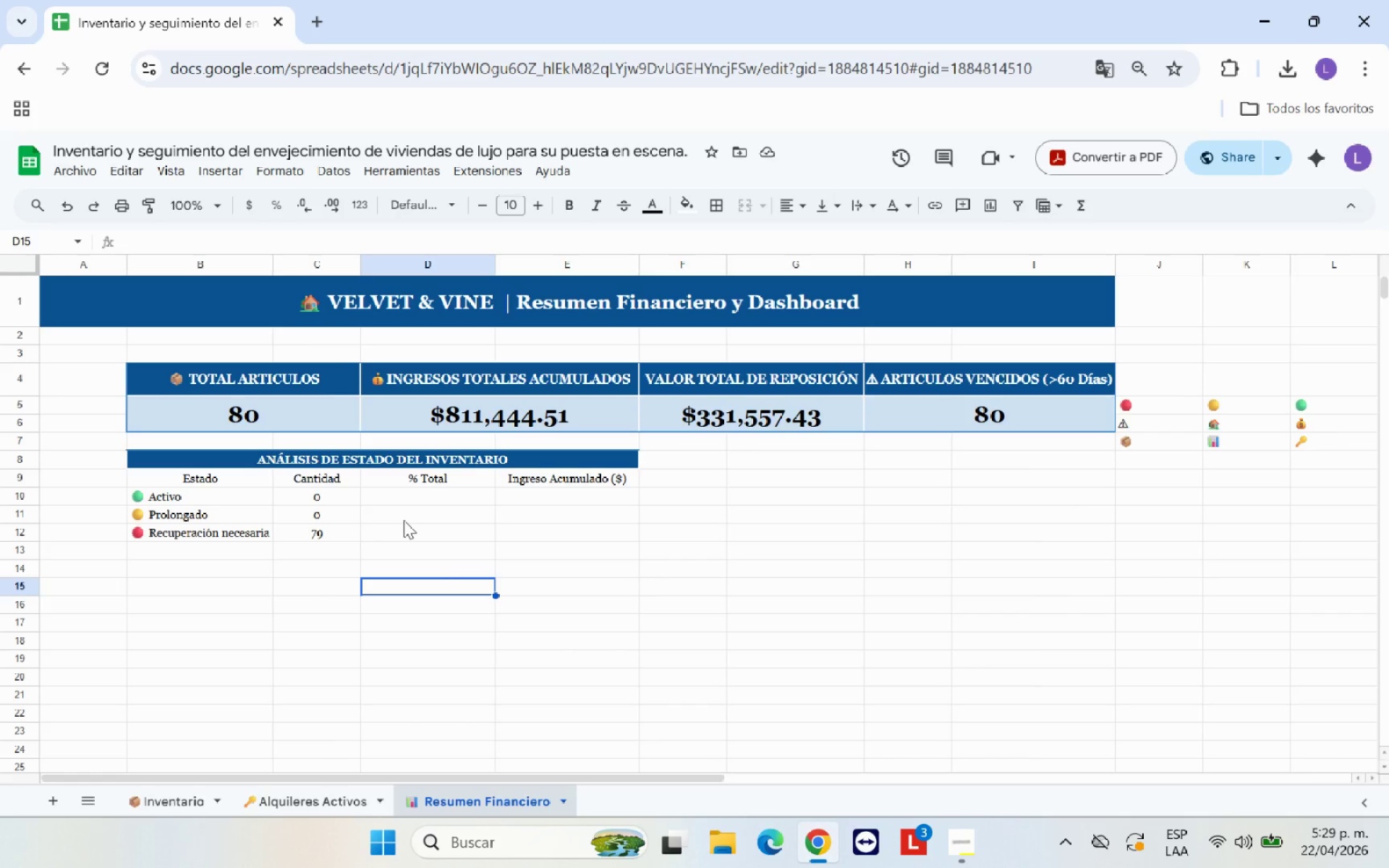 
key(Shift+0)
 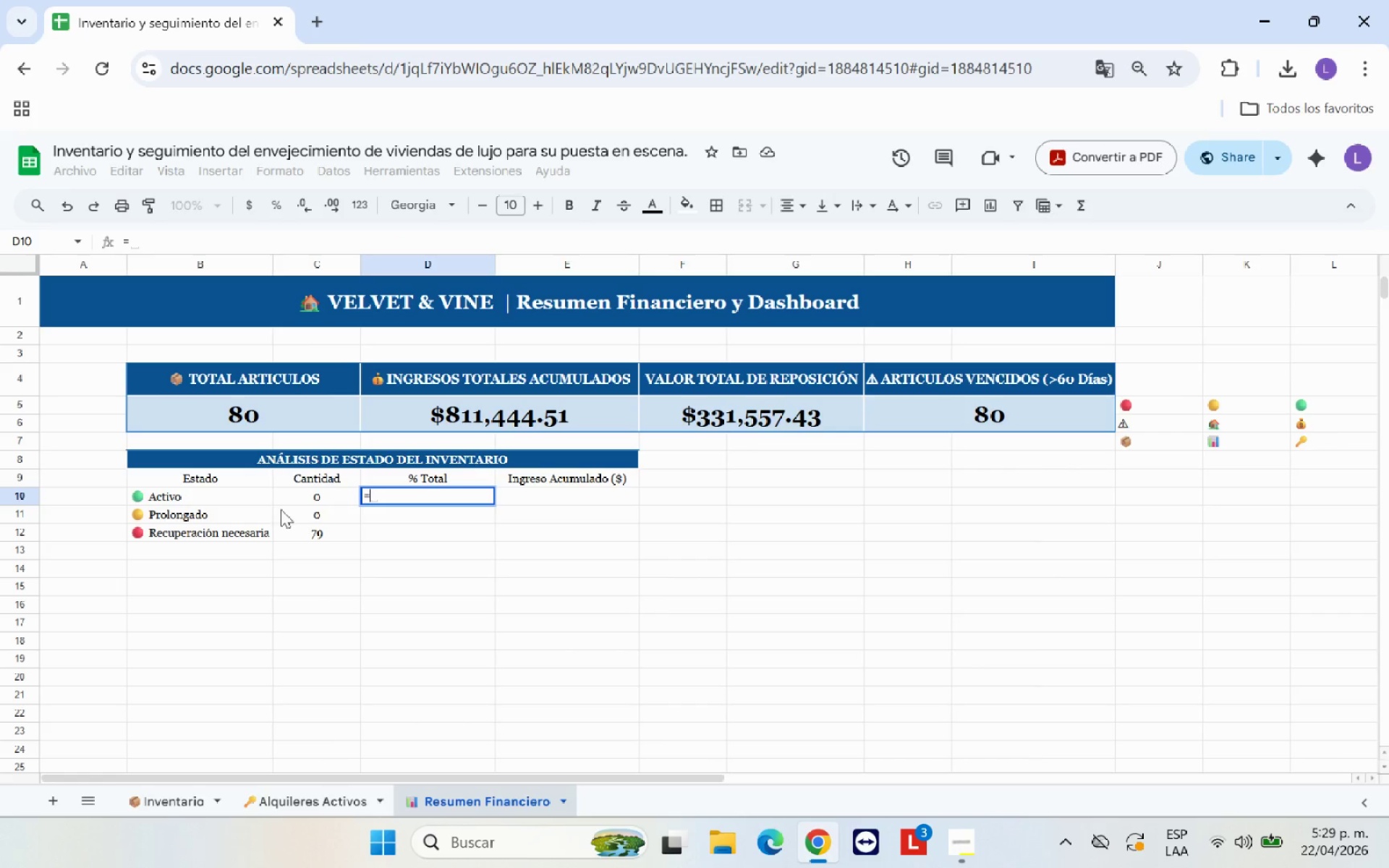 
left_click([255, 500])
 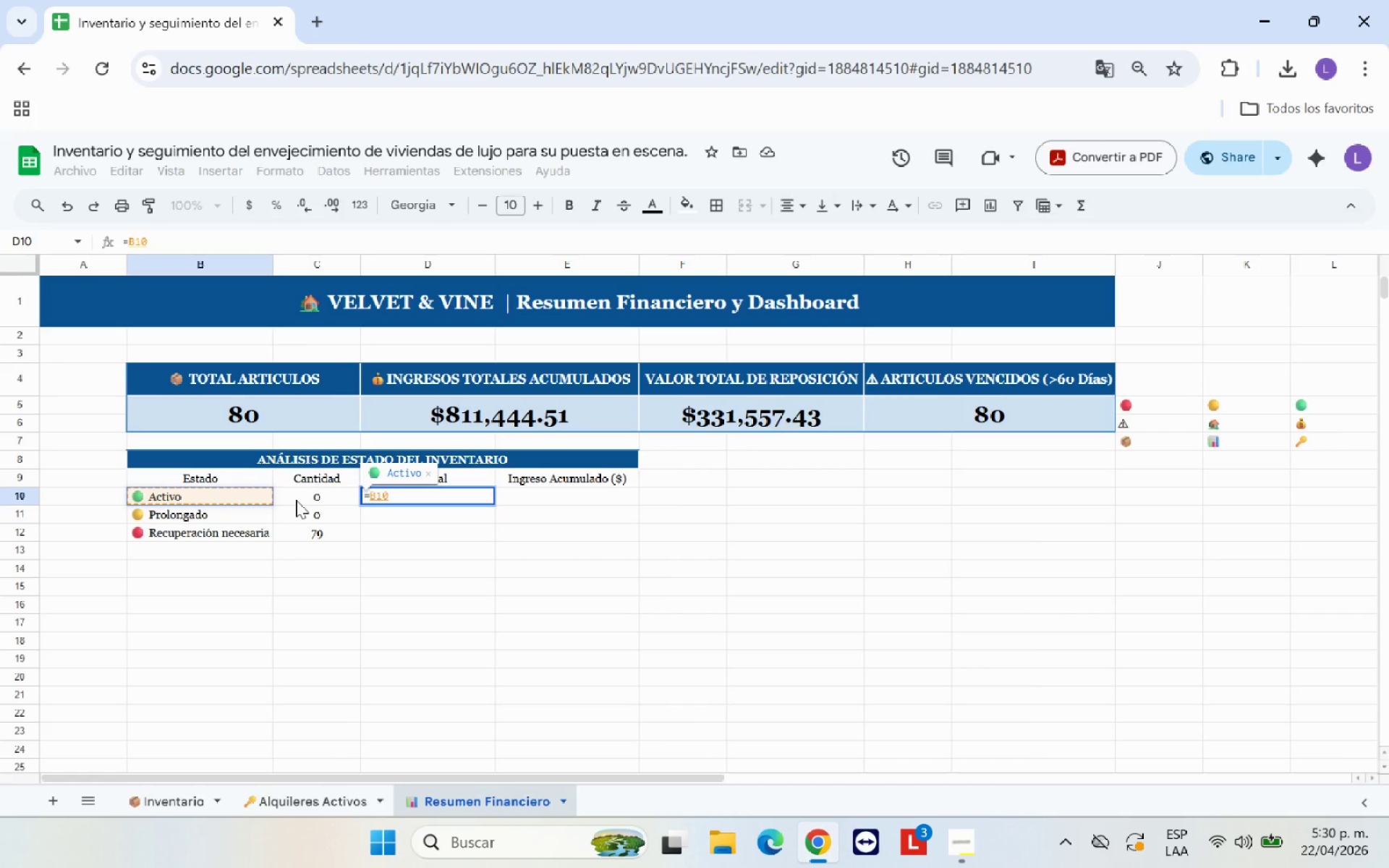 
wait(6.53)
 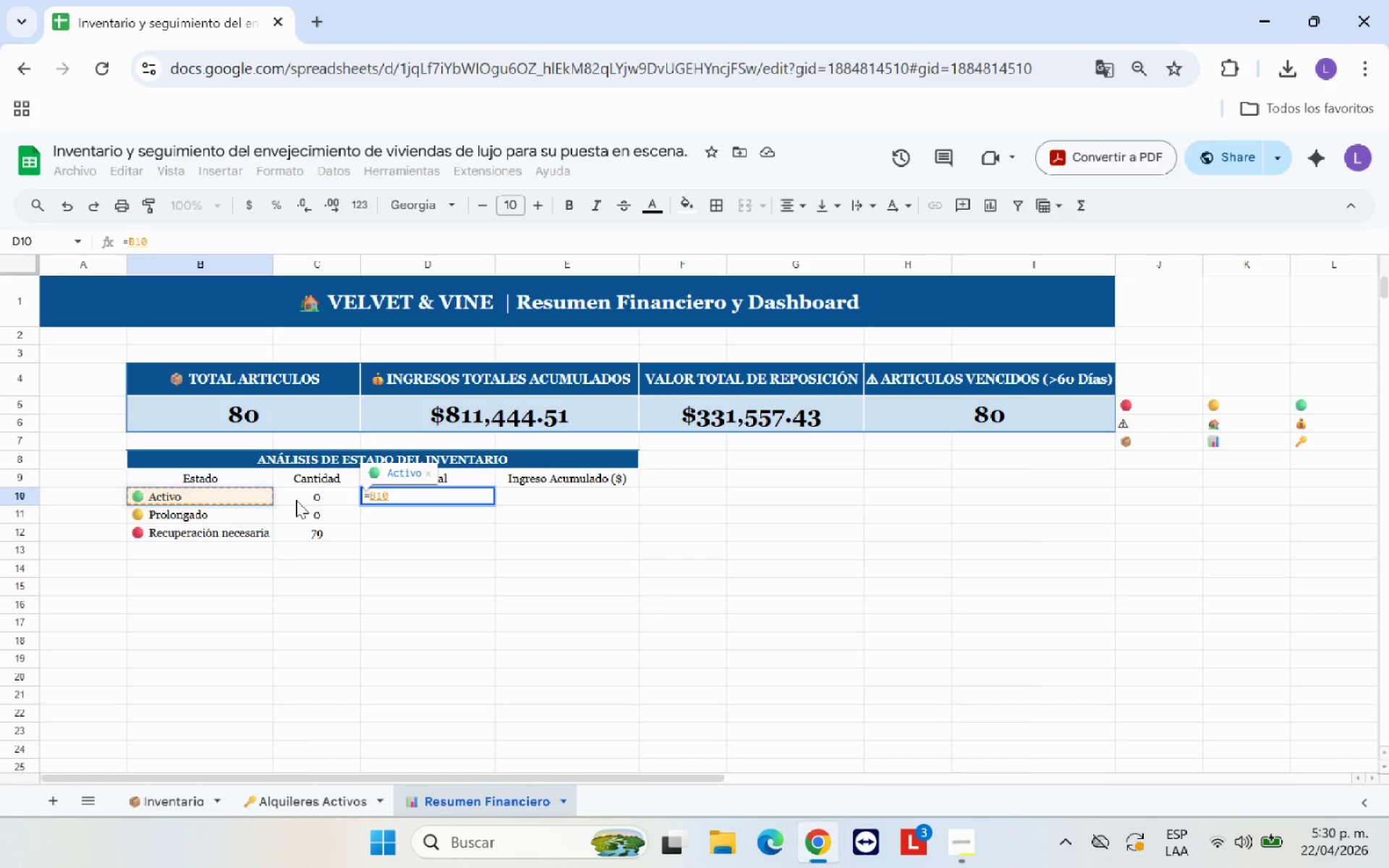 
left_click([313, 495])
 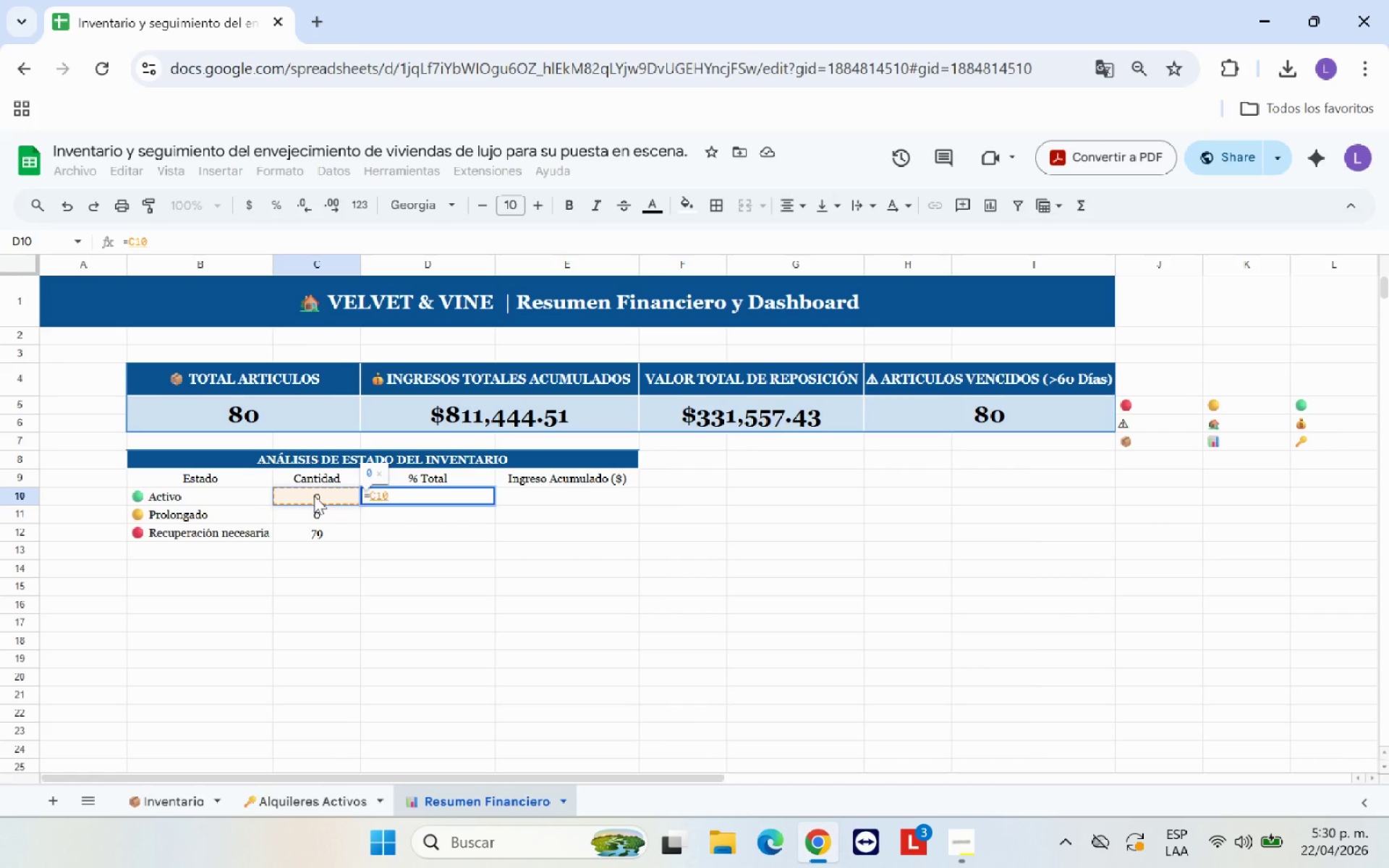 
key(Shift+7)
 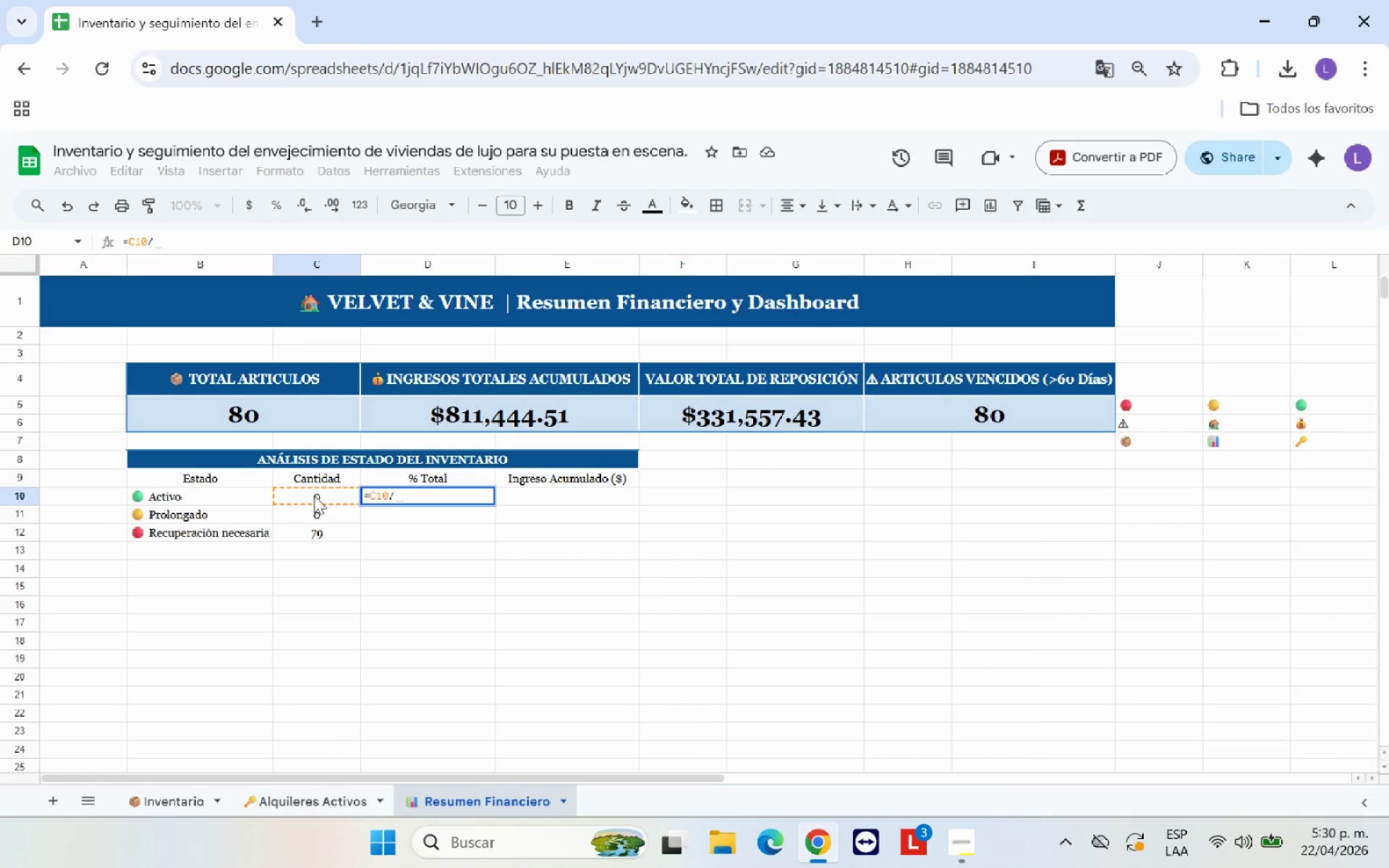 
wait(8.81)
 